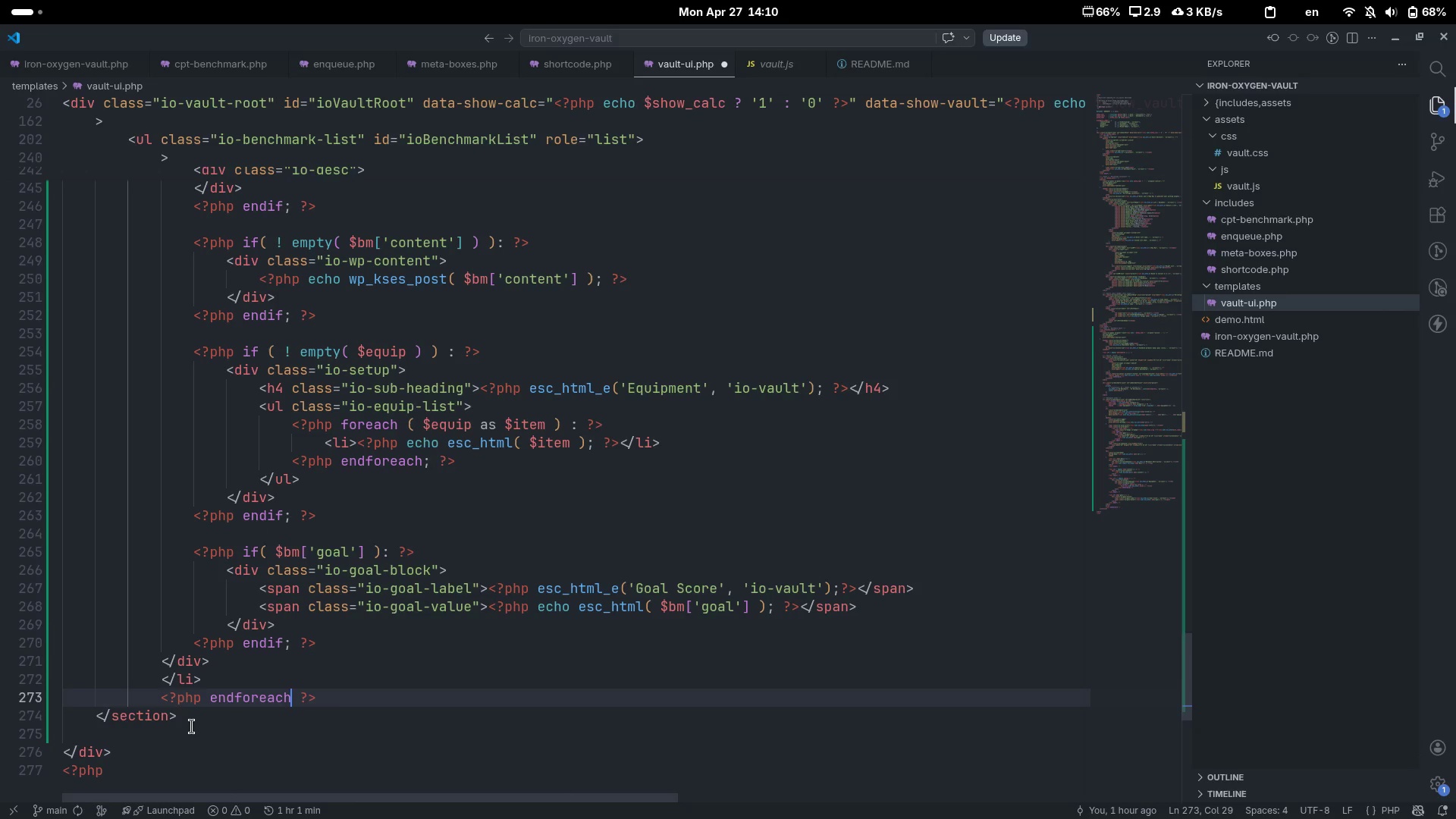 
key(Semicolon)
 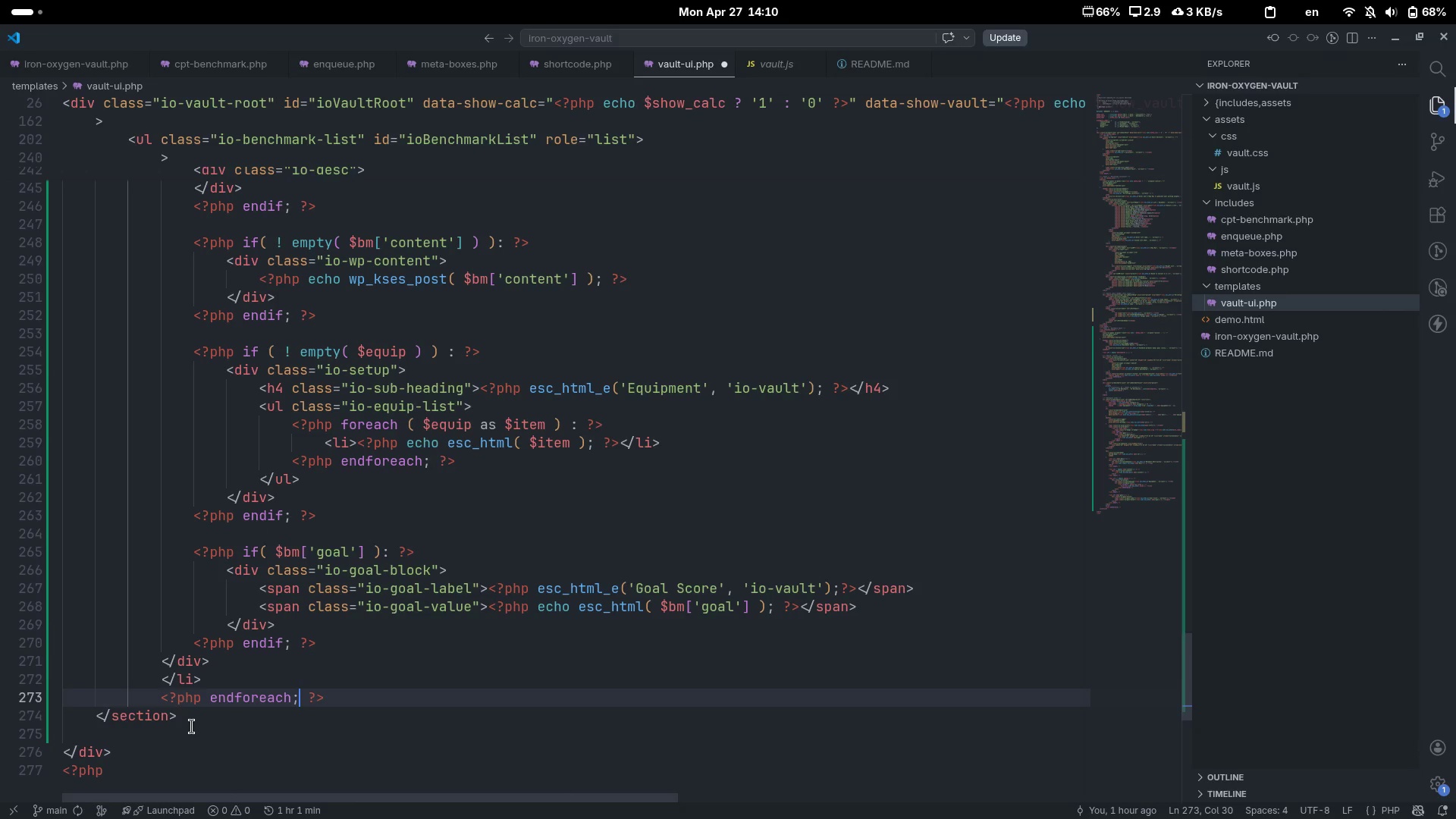 
key(ArrowRight)
 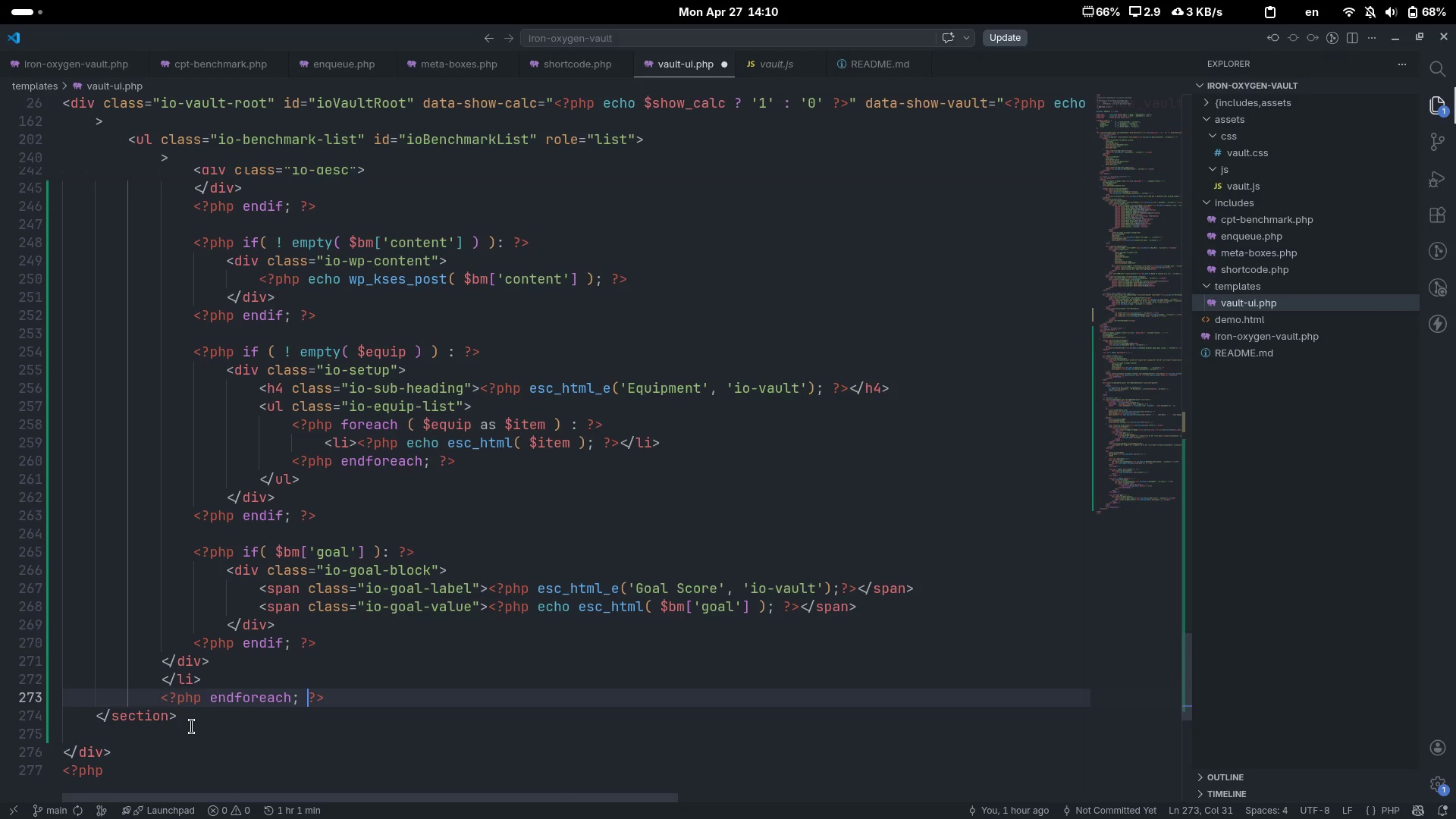 
key(Control+ControlLeft)
 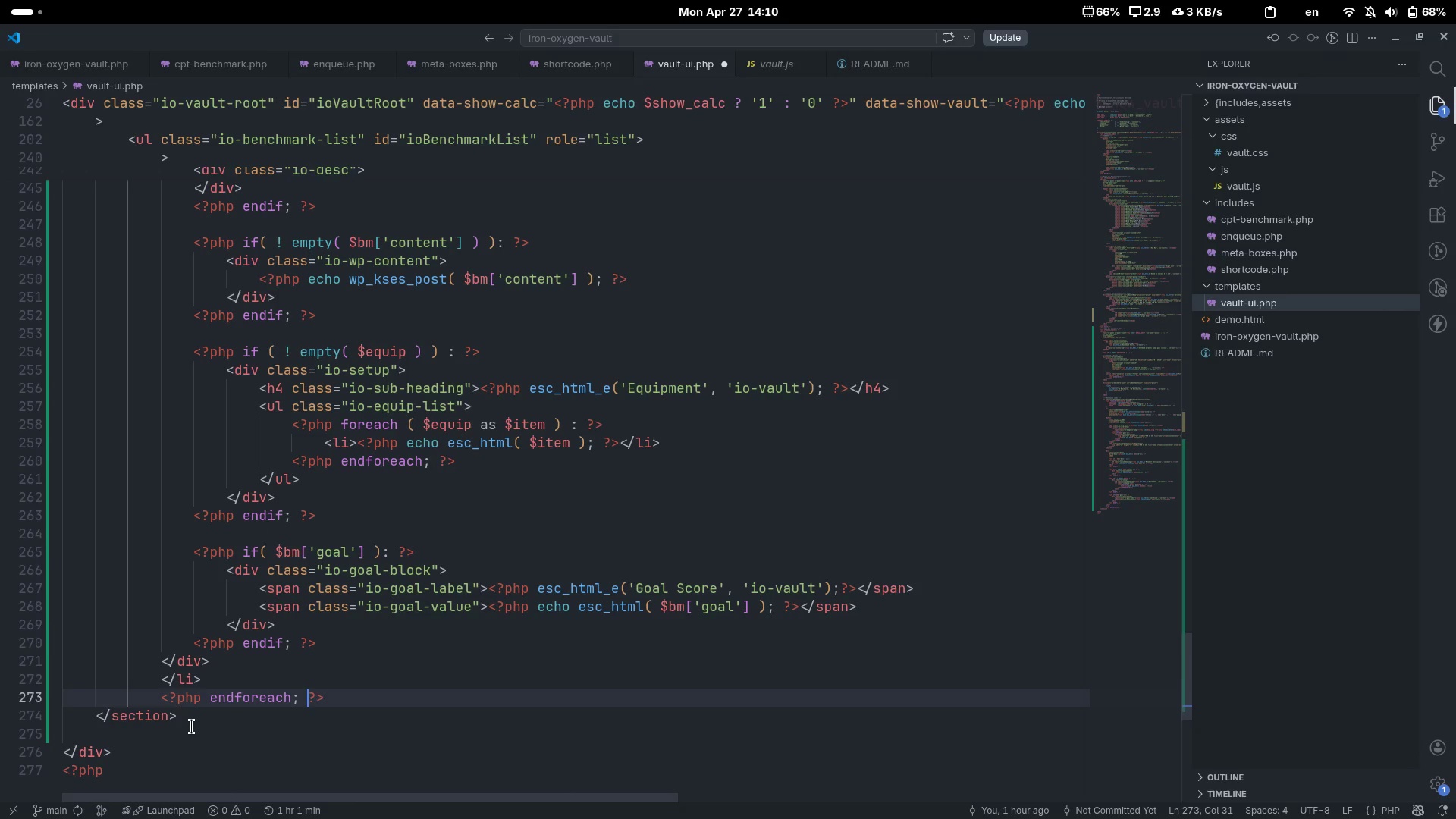 
key(Control+ArrowRight)
 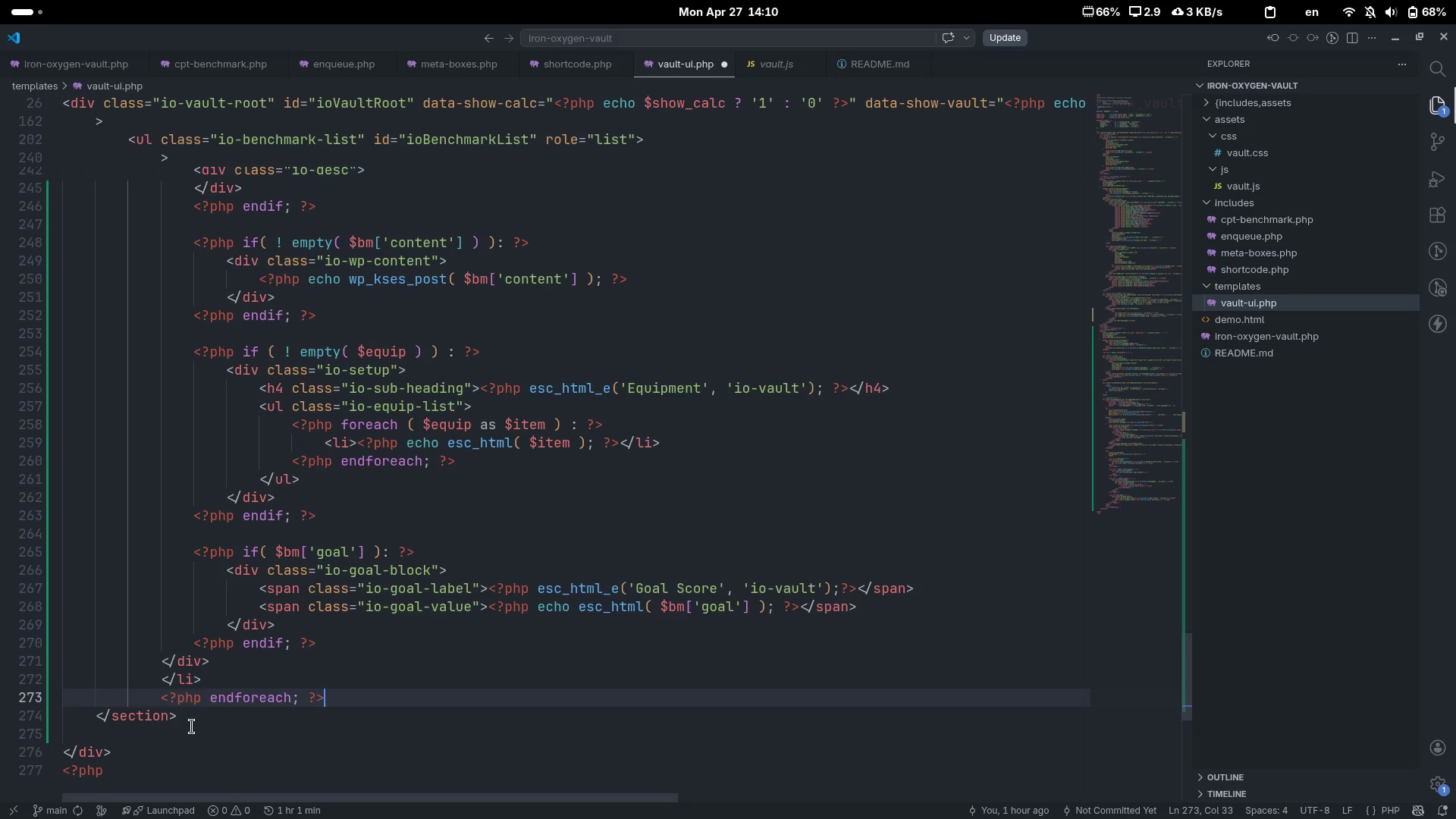 
key(Enter)
 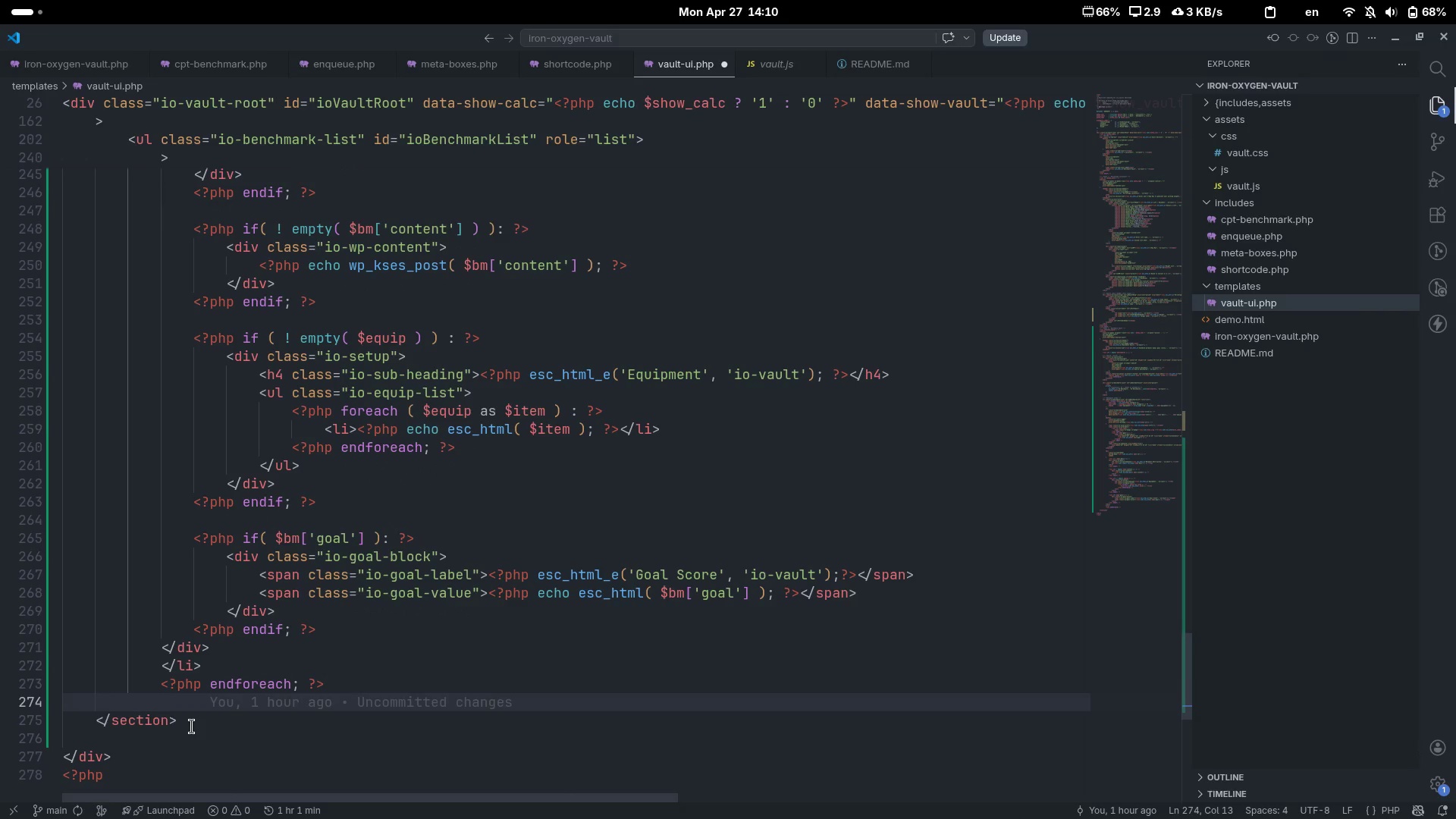 
key(ArrowLeft)
 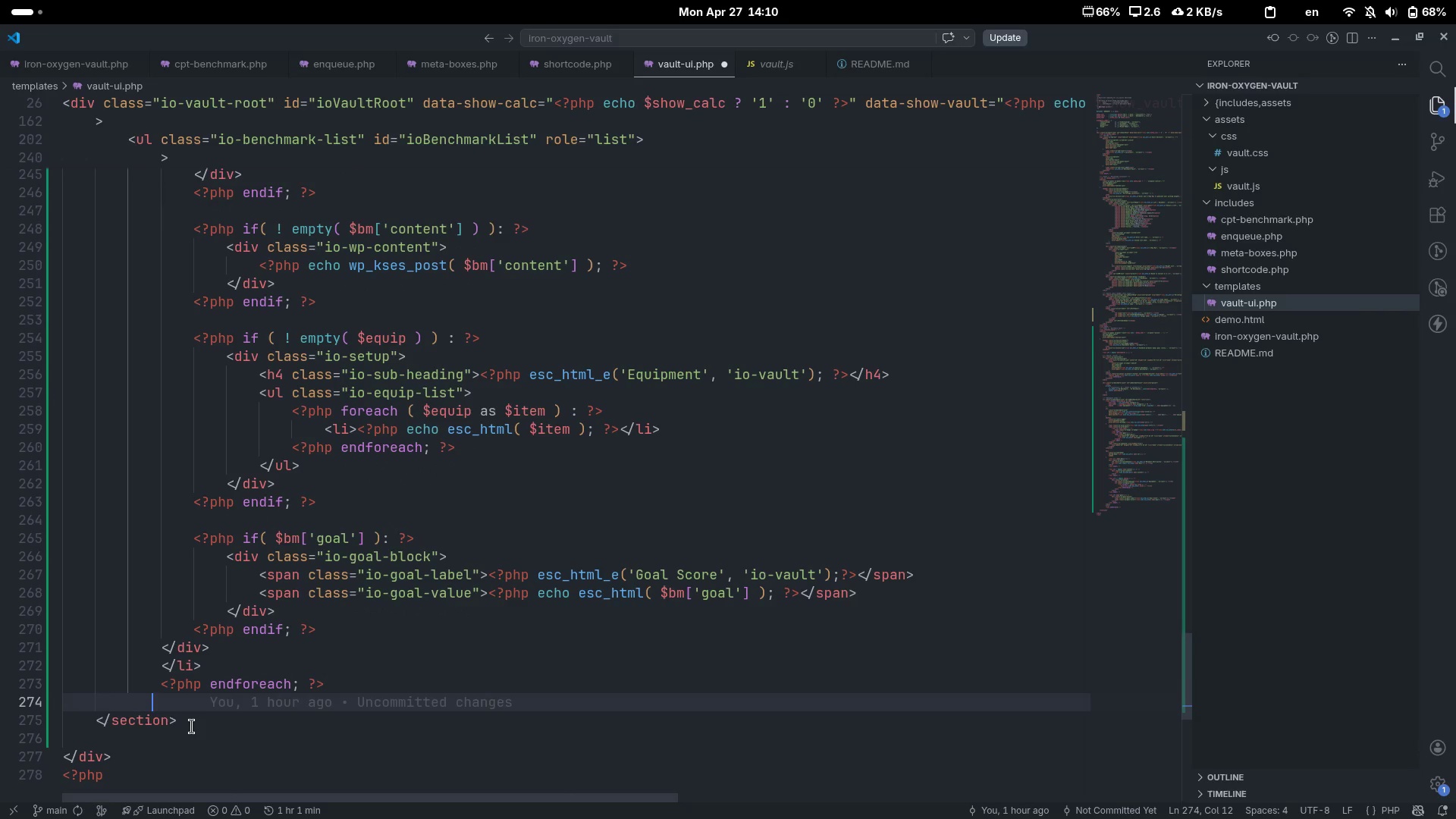 
key(Control+ControlLeft)
 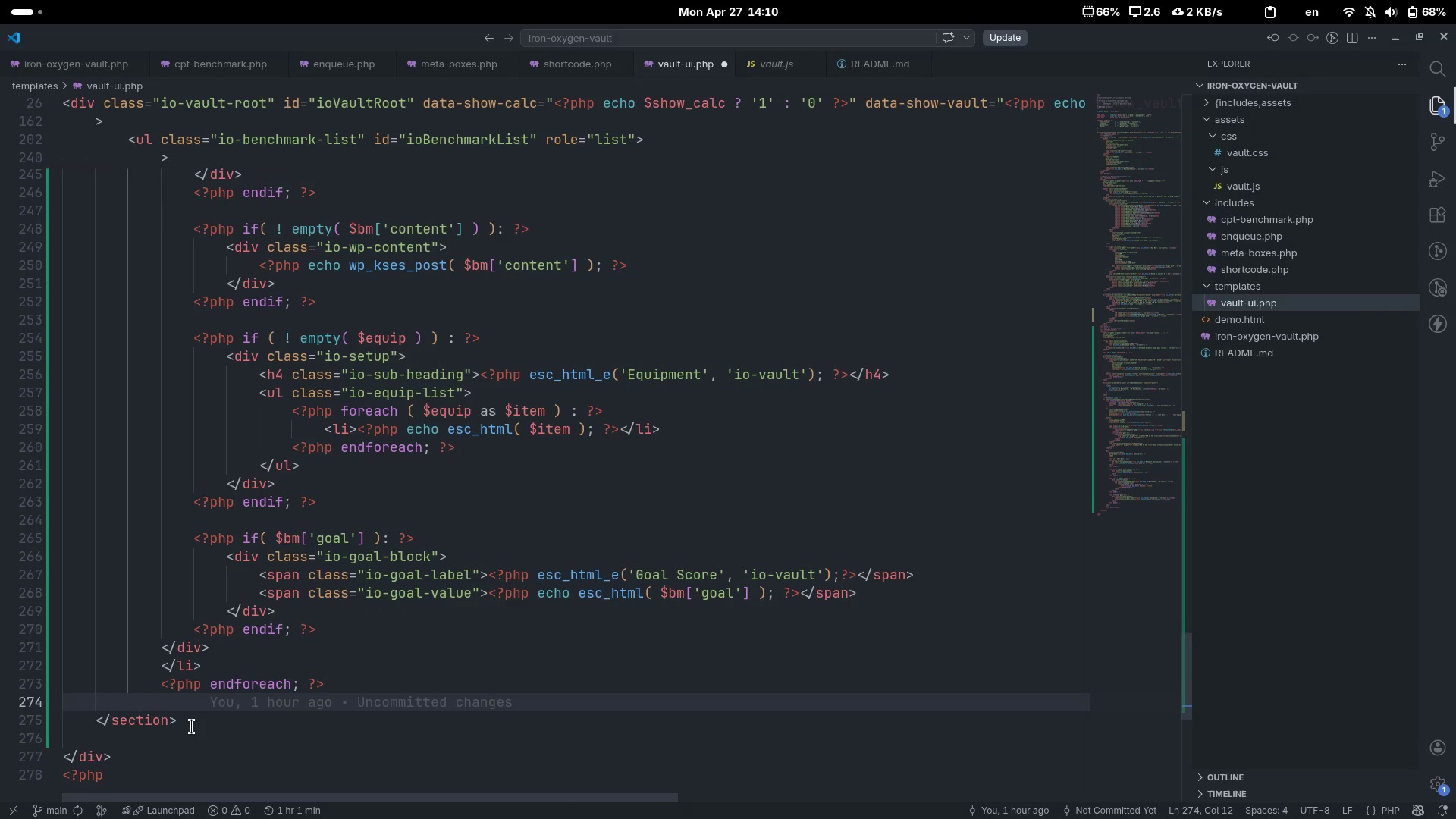 
key(ArrowLeft)
 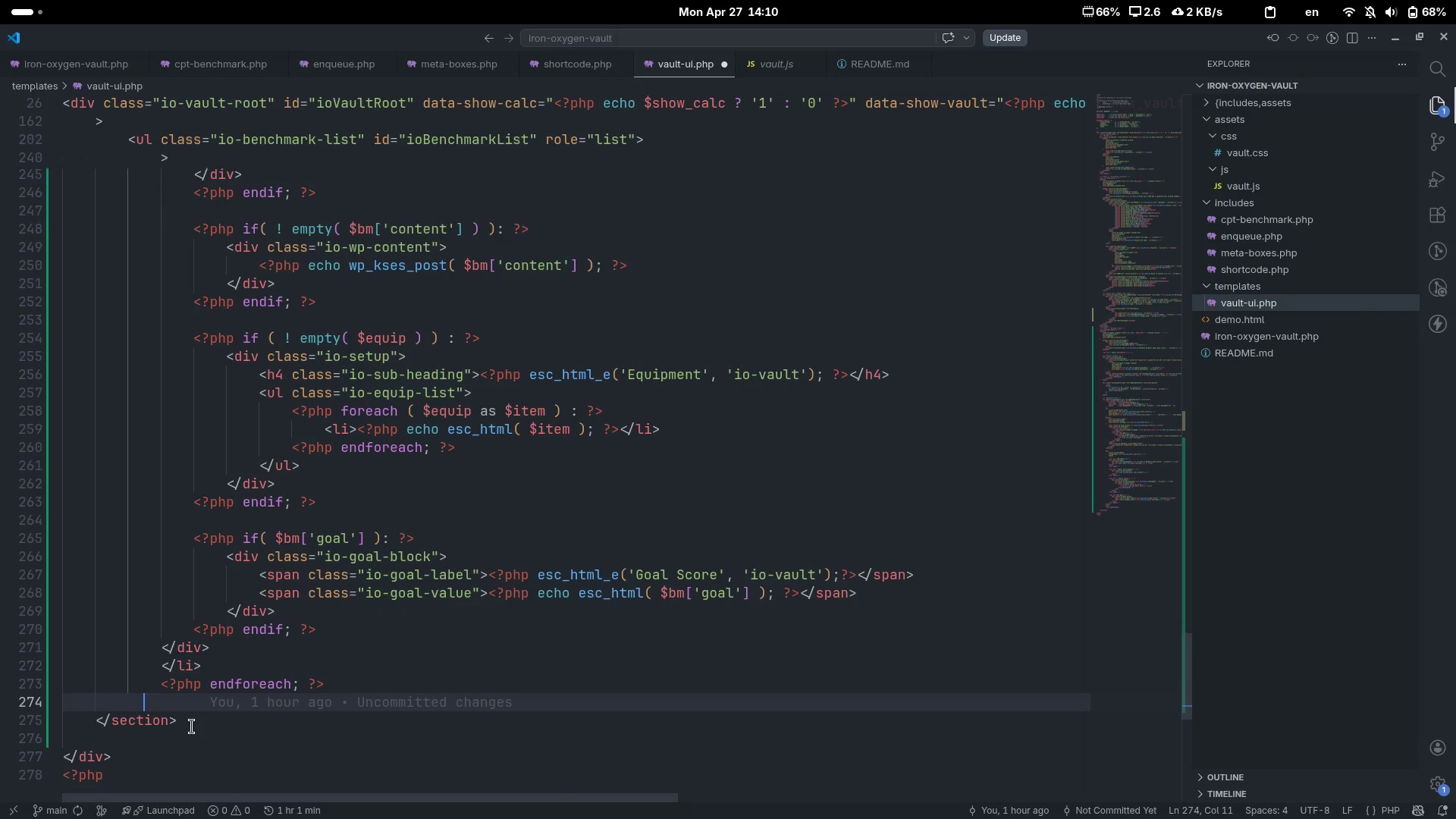 
key(ArrowLeft)
 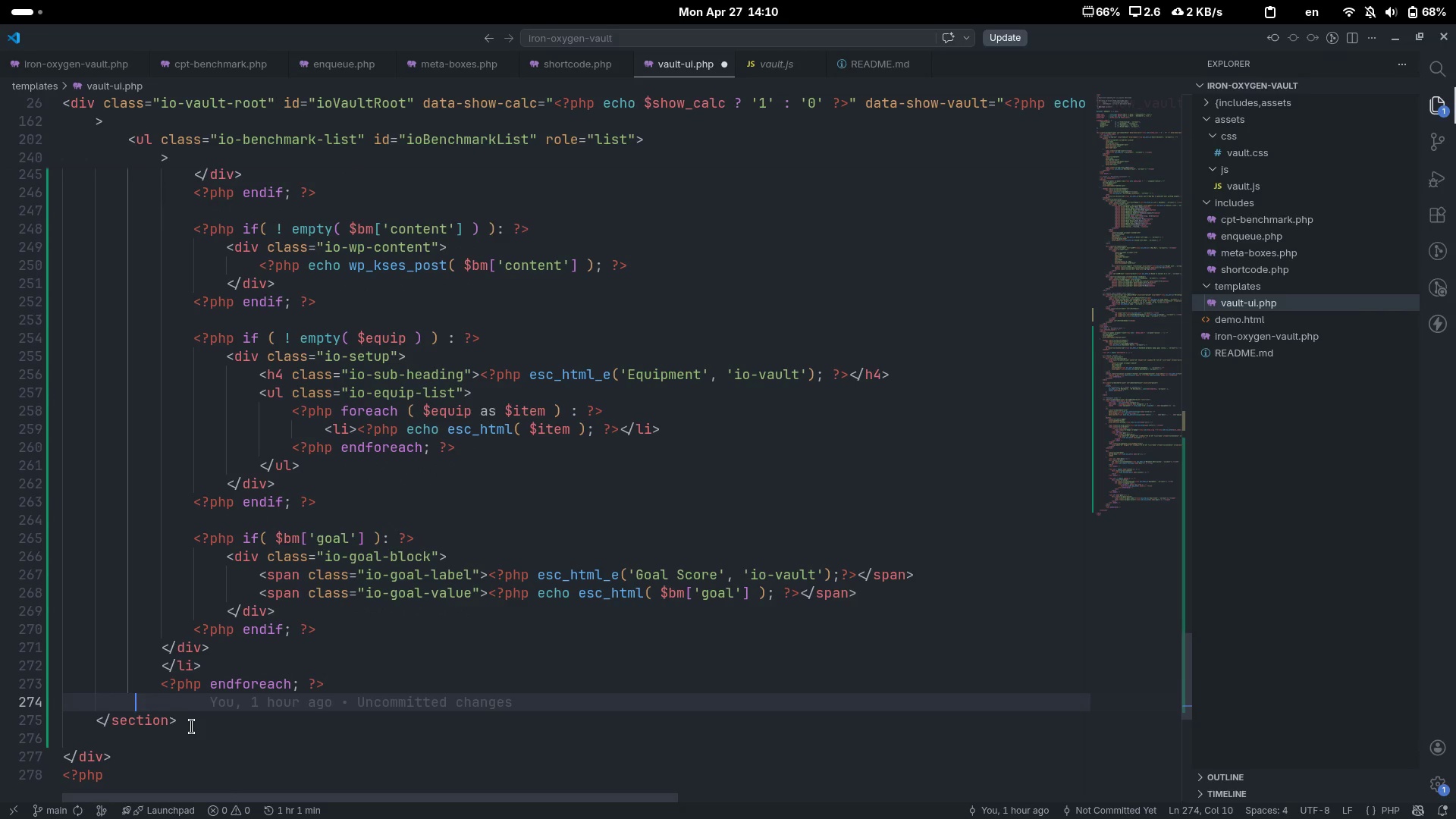 
key(ArrowLeft)
 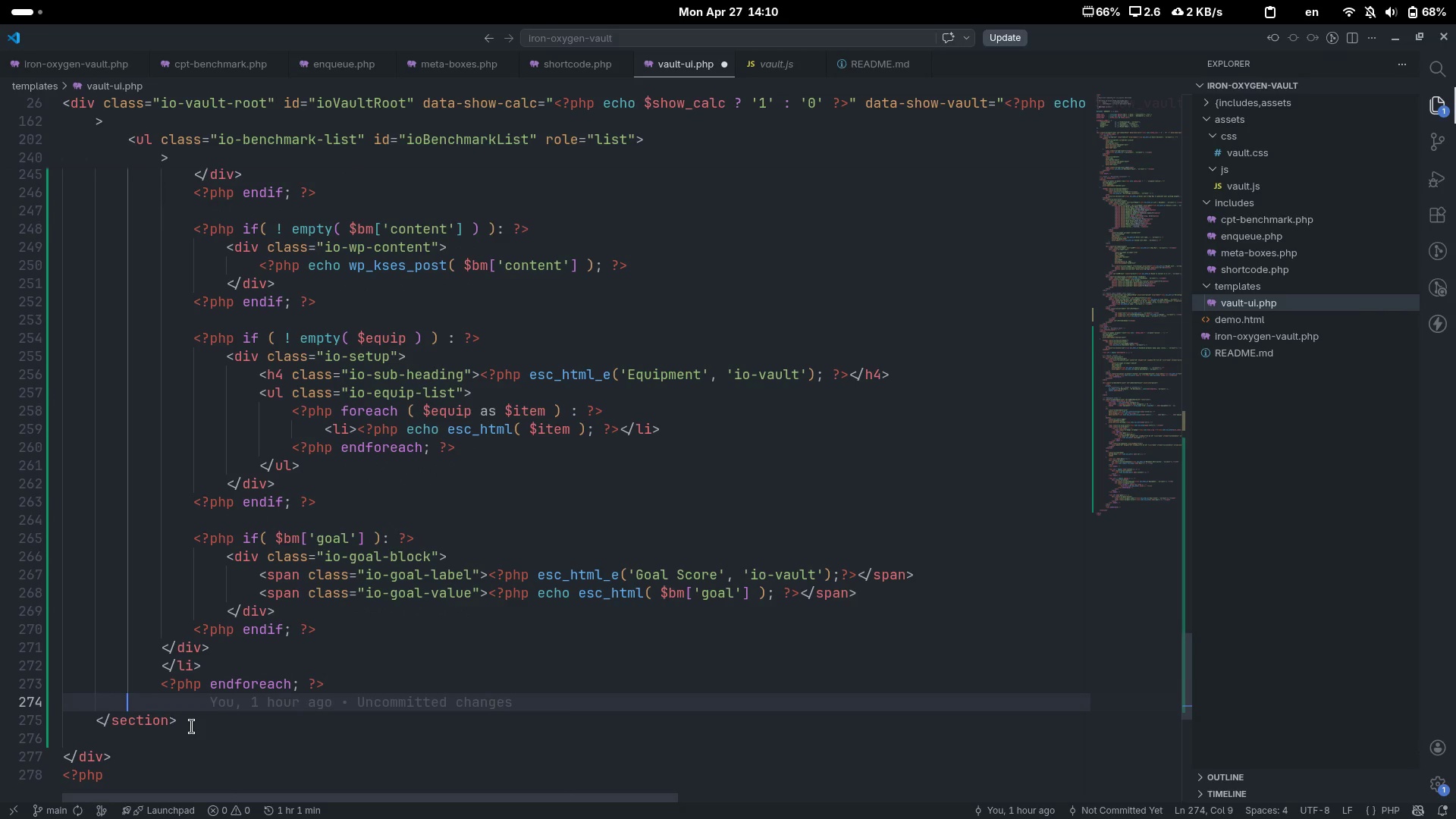 
key(Shift+Comma)
 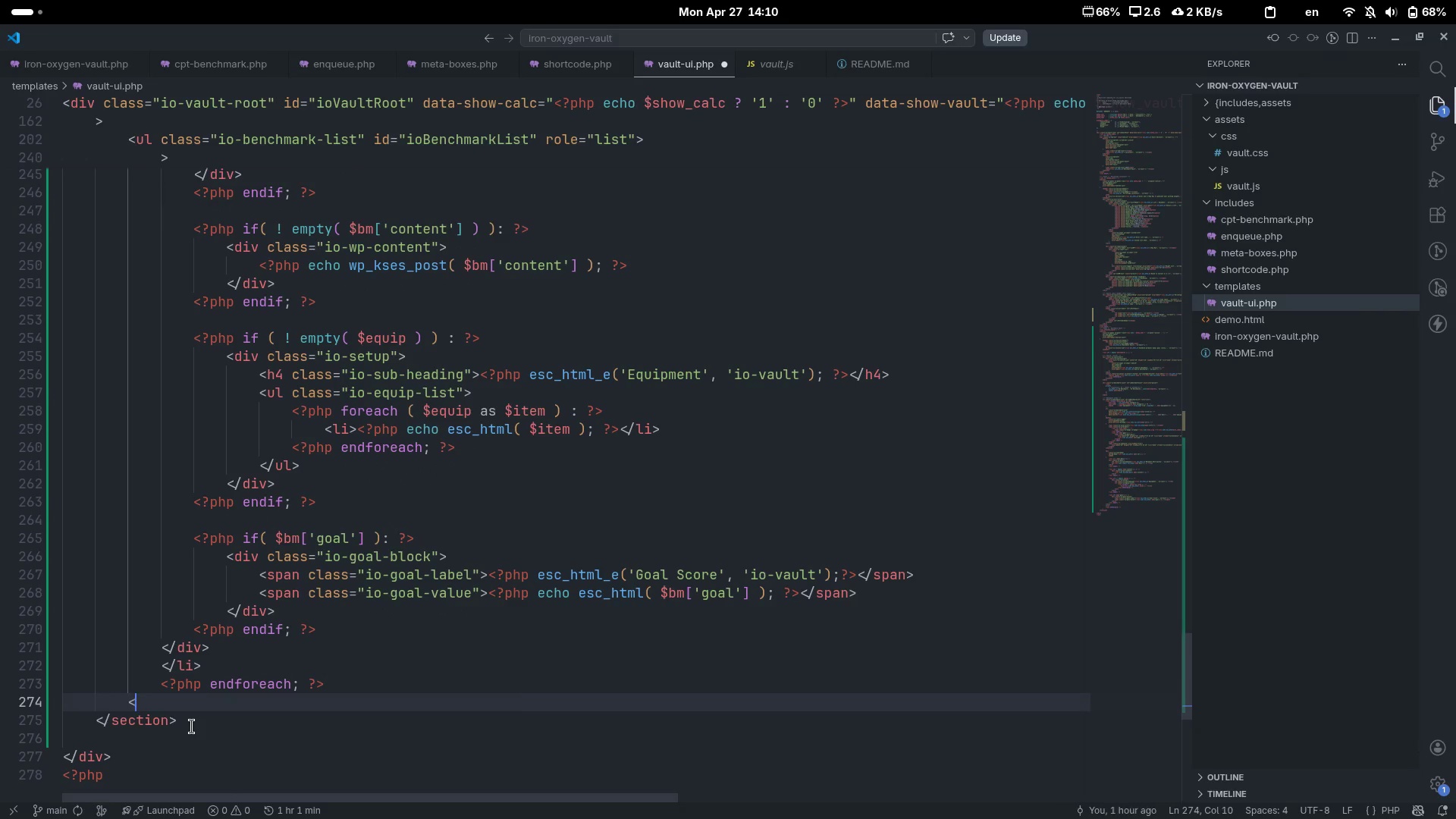 
key(Shift+Period)
 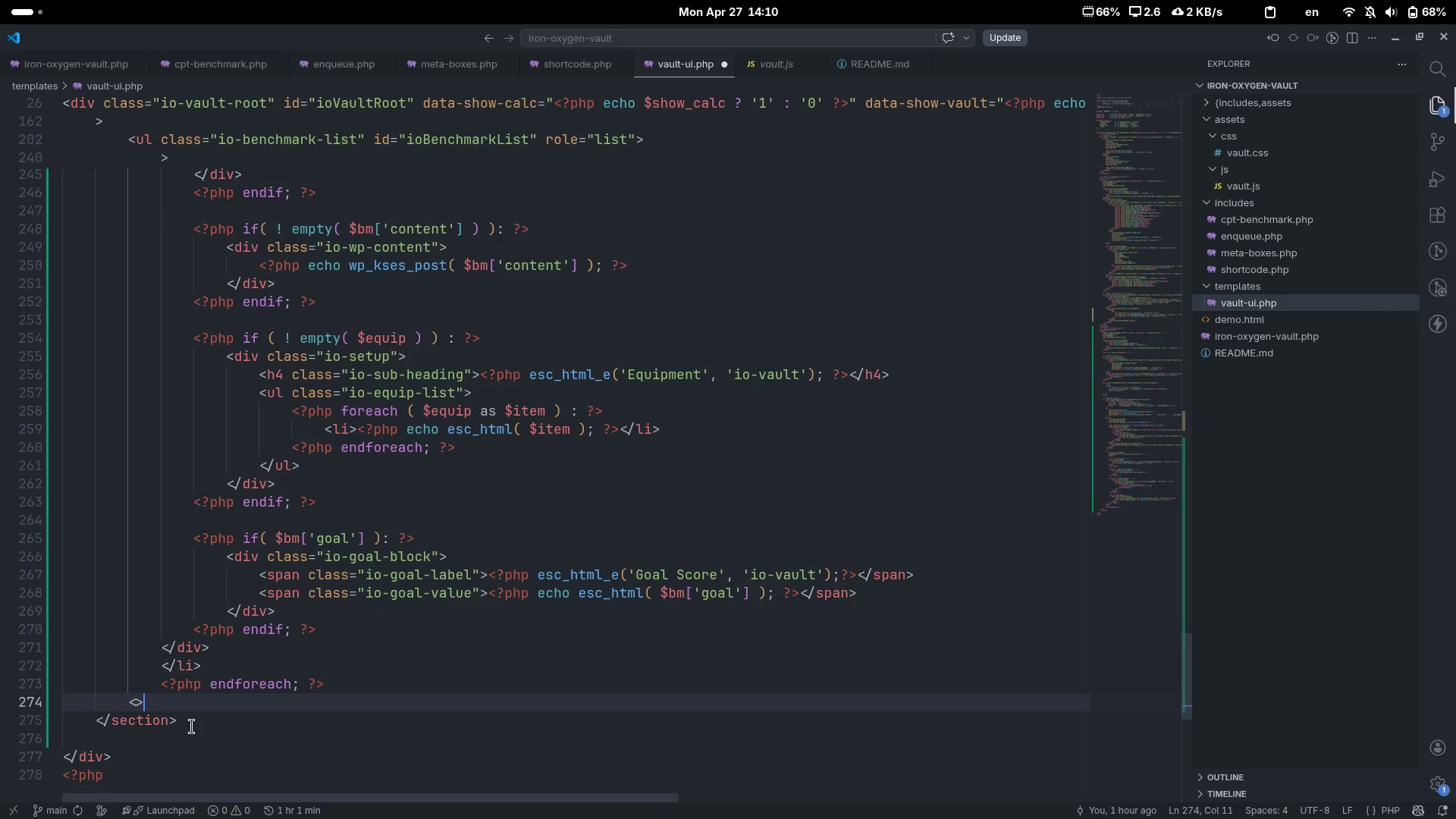 
key(ArrowLeft)
 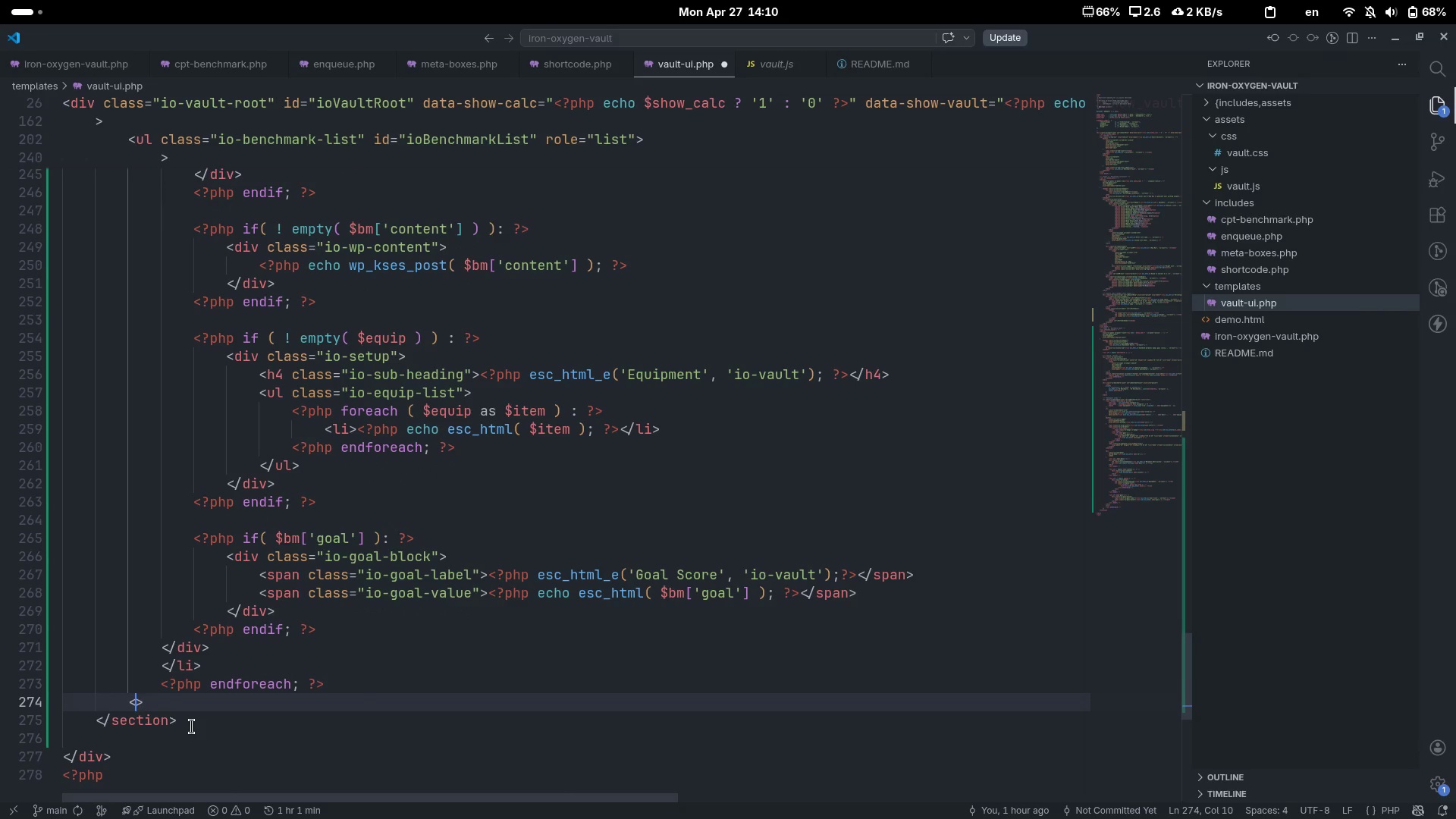 
type(/ul)
 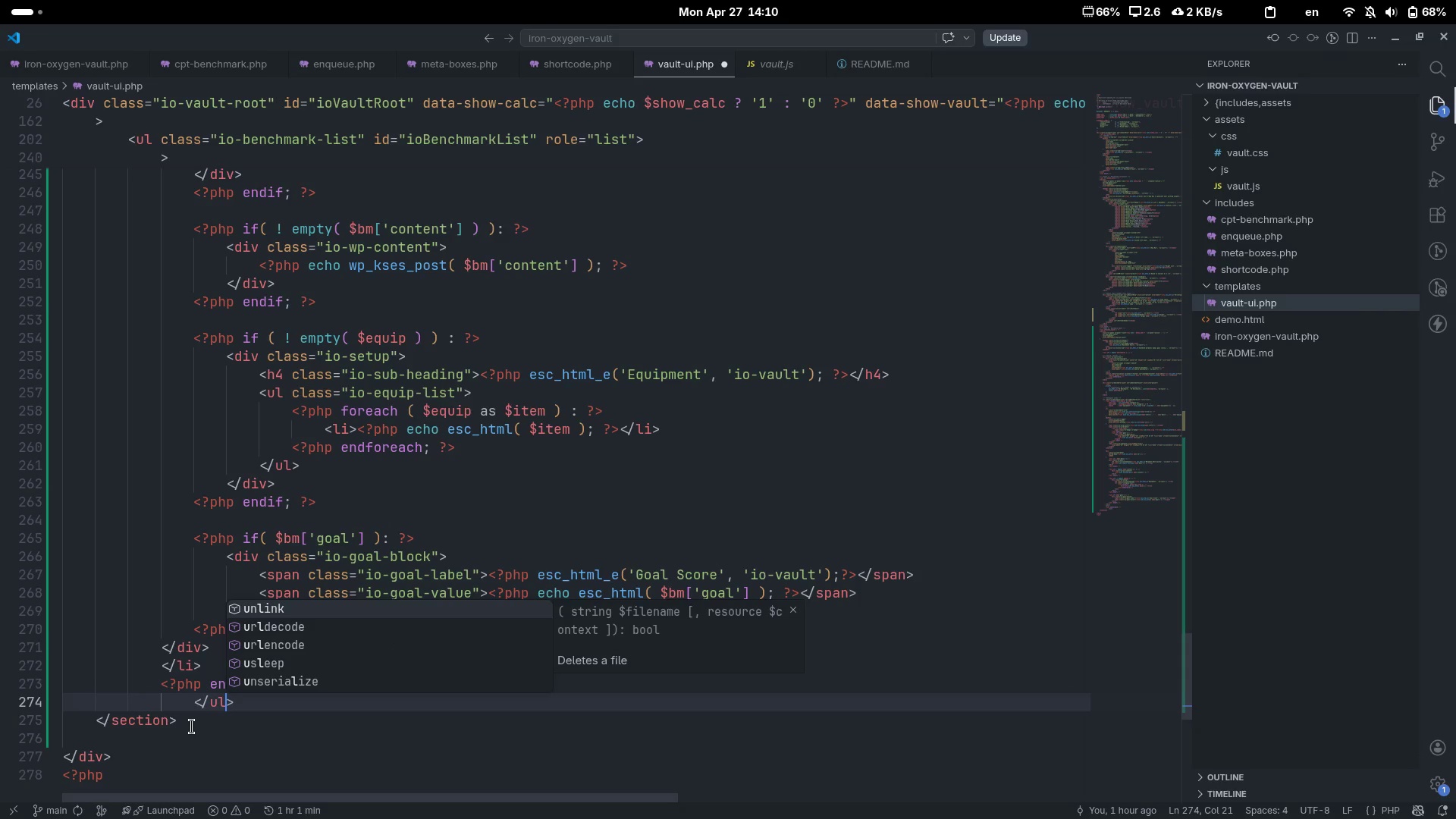 
key(Control+ControlLeft)
 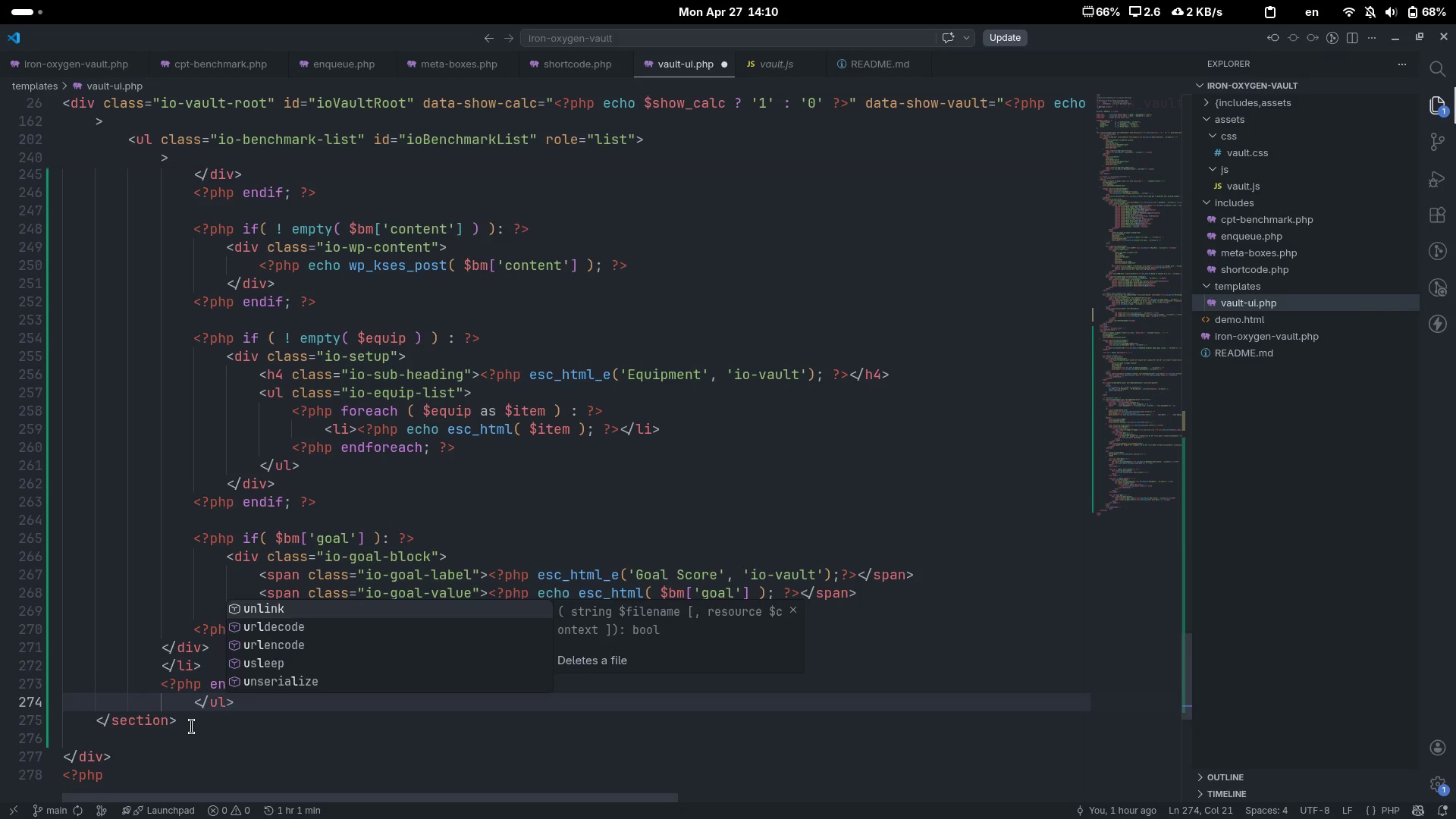 
key(Control+ArrowLeft)
 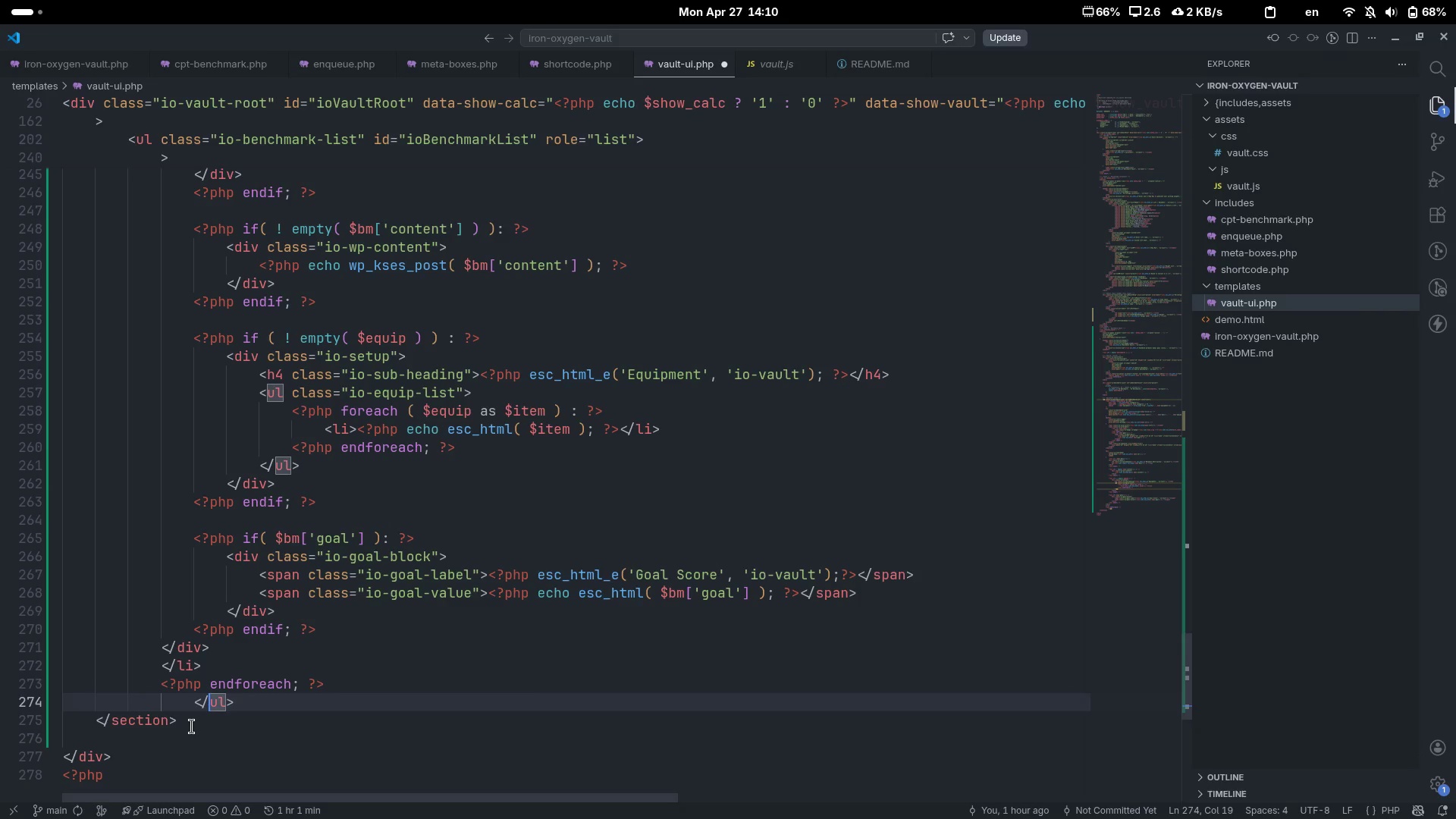 
key(ArrowLeft)
 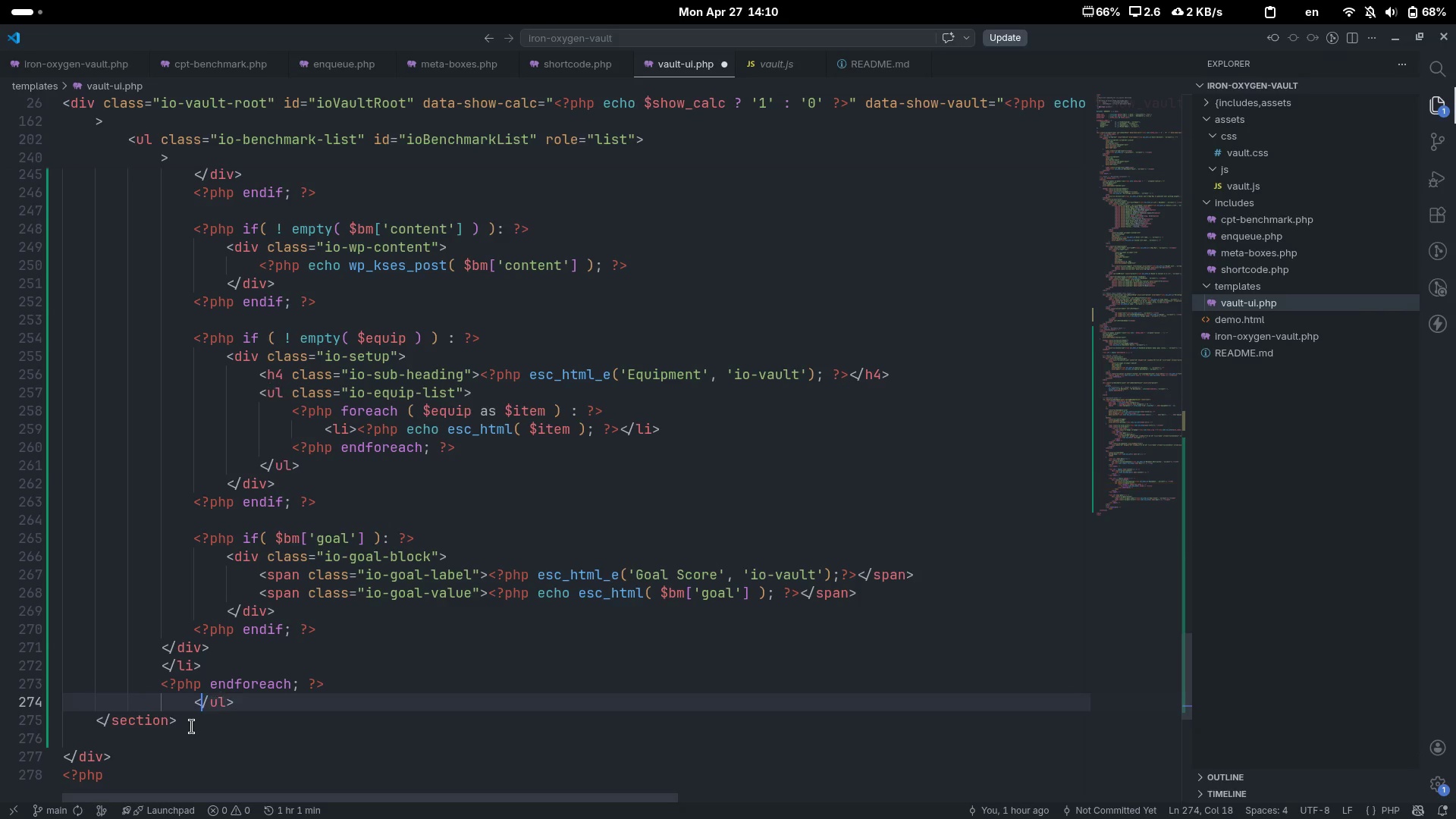 
key(ArrowLeft)
 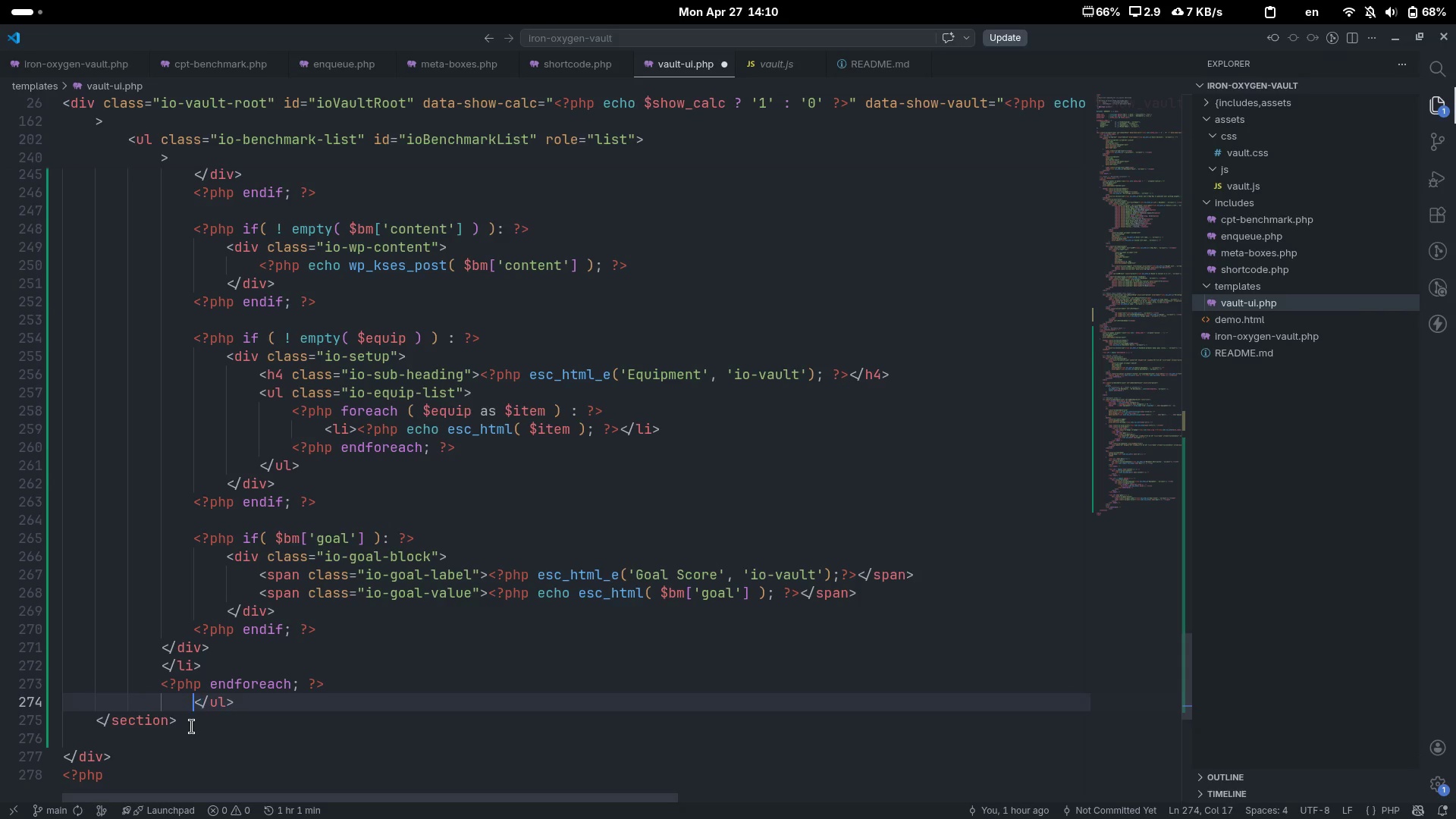 
key(Backspace)
 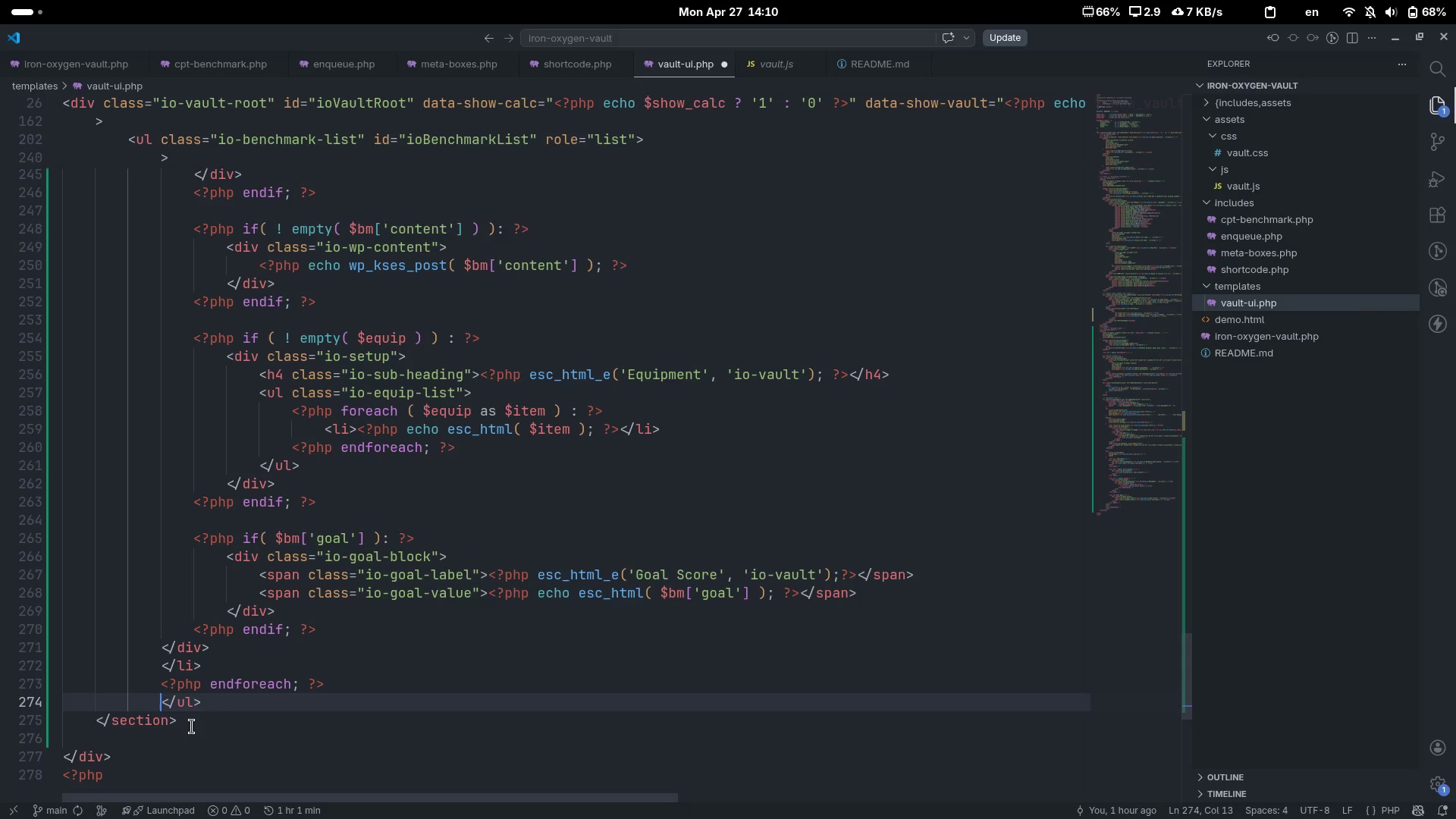 
key(Backspace)
 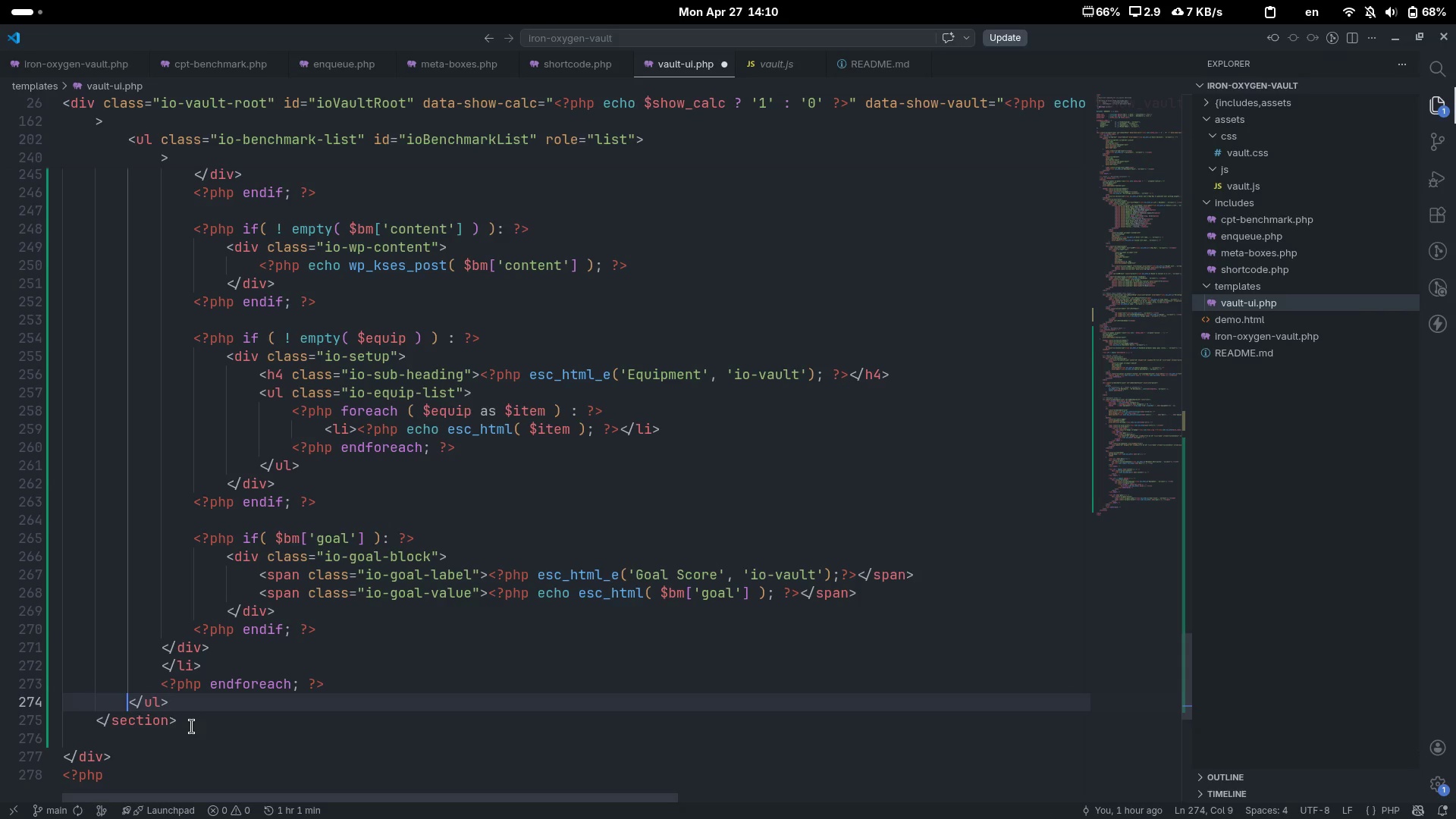 
key(Control+S)
 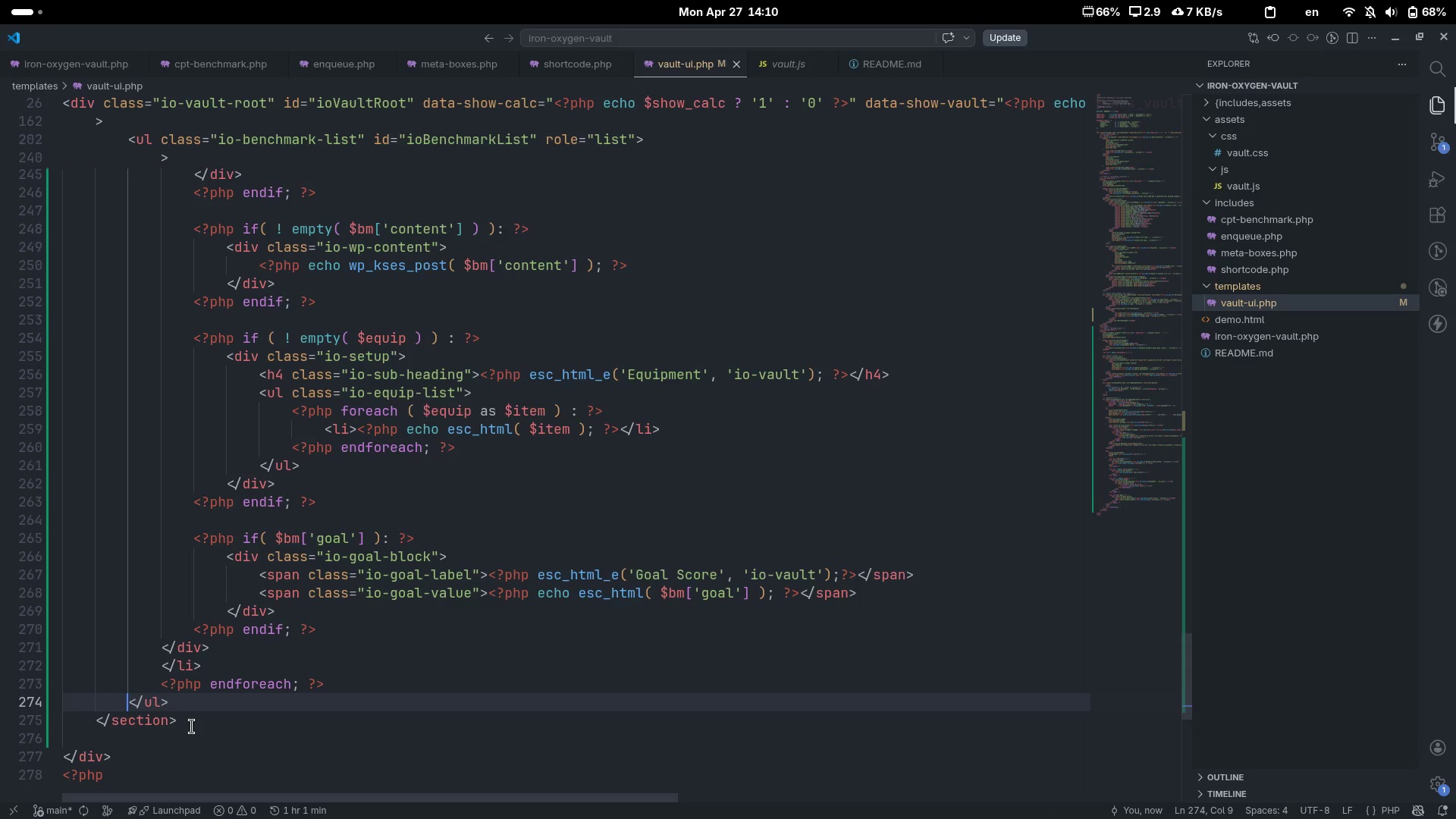 
scroll: coordinate [162, 444], scroll_direction: up, amount: 26.0
 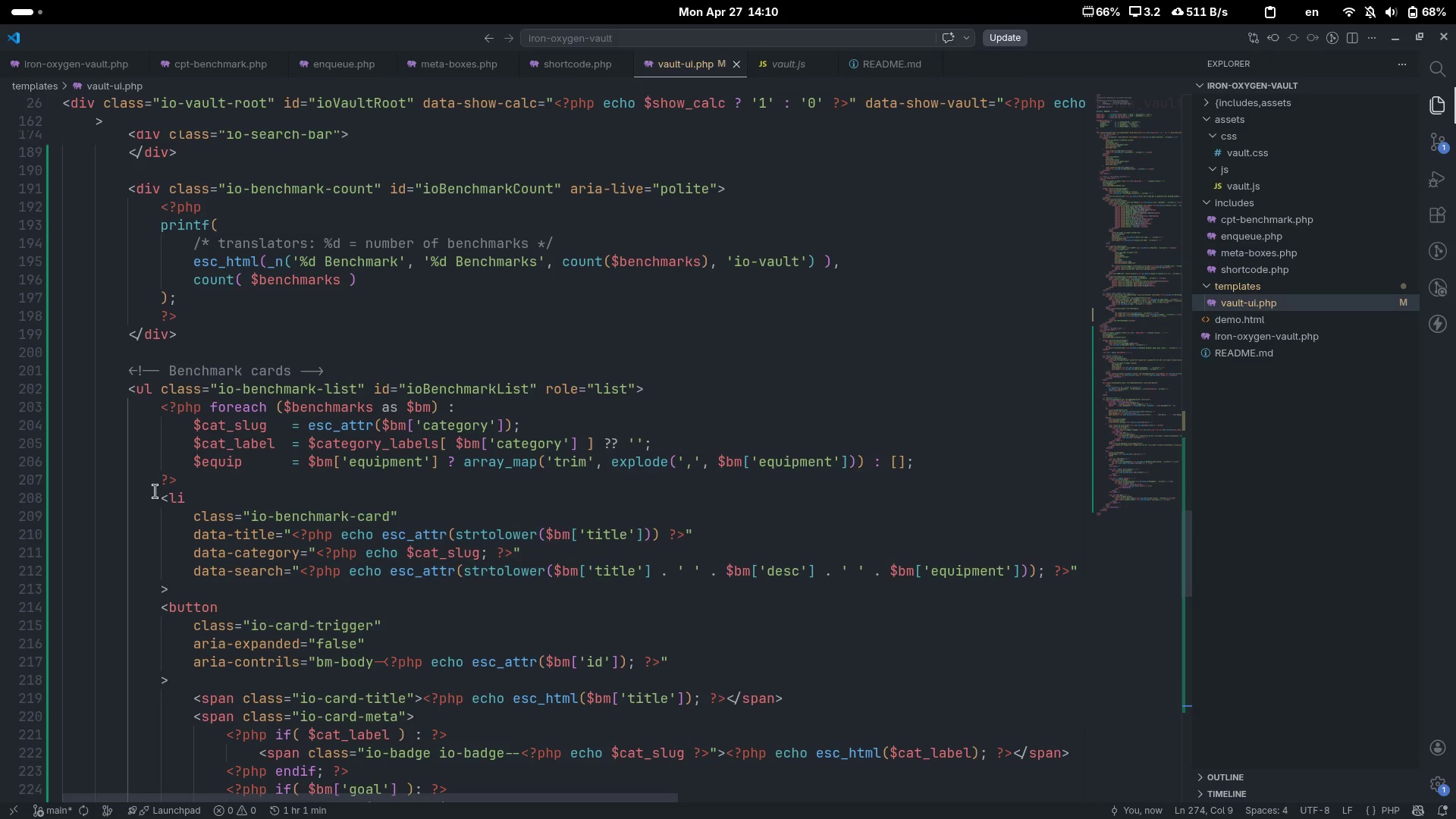 
scroll: coordinate [155, 499], scroll_direction: down, amount: 2.0
 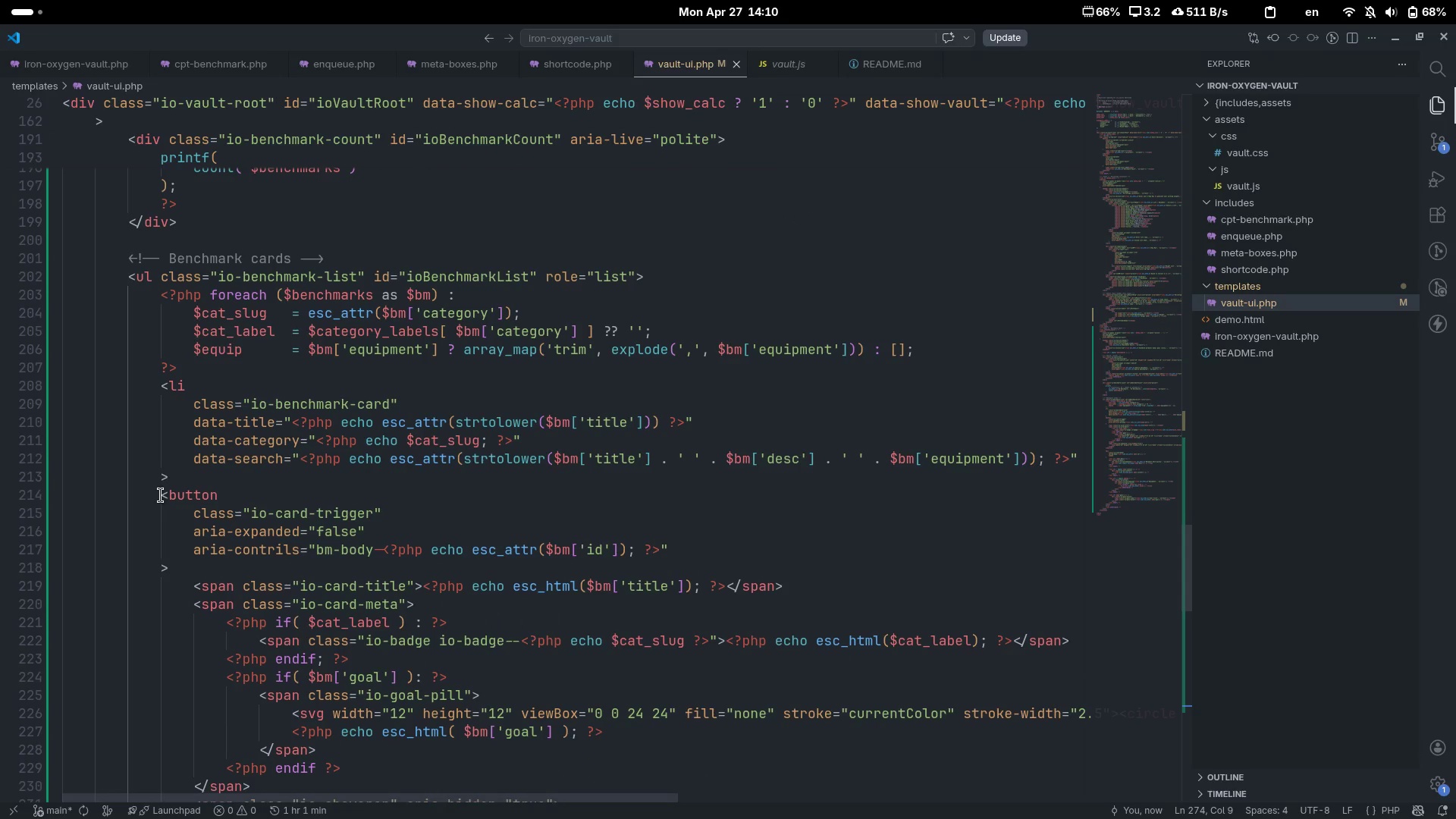 
left_click_drag(start_coordinate=[161, 495], to_coordinate=[227, 600])
 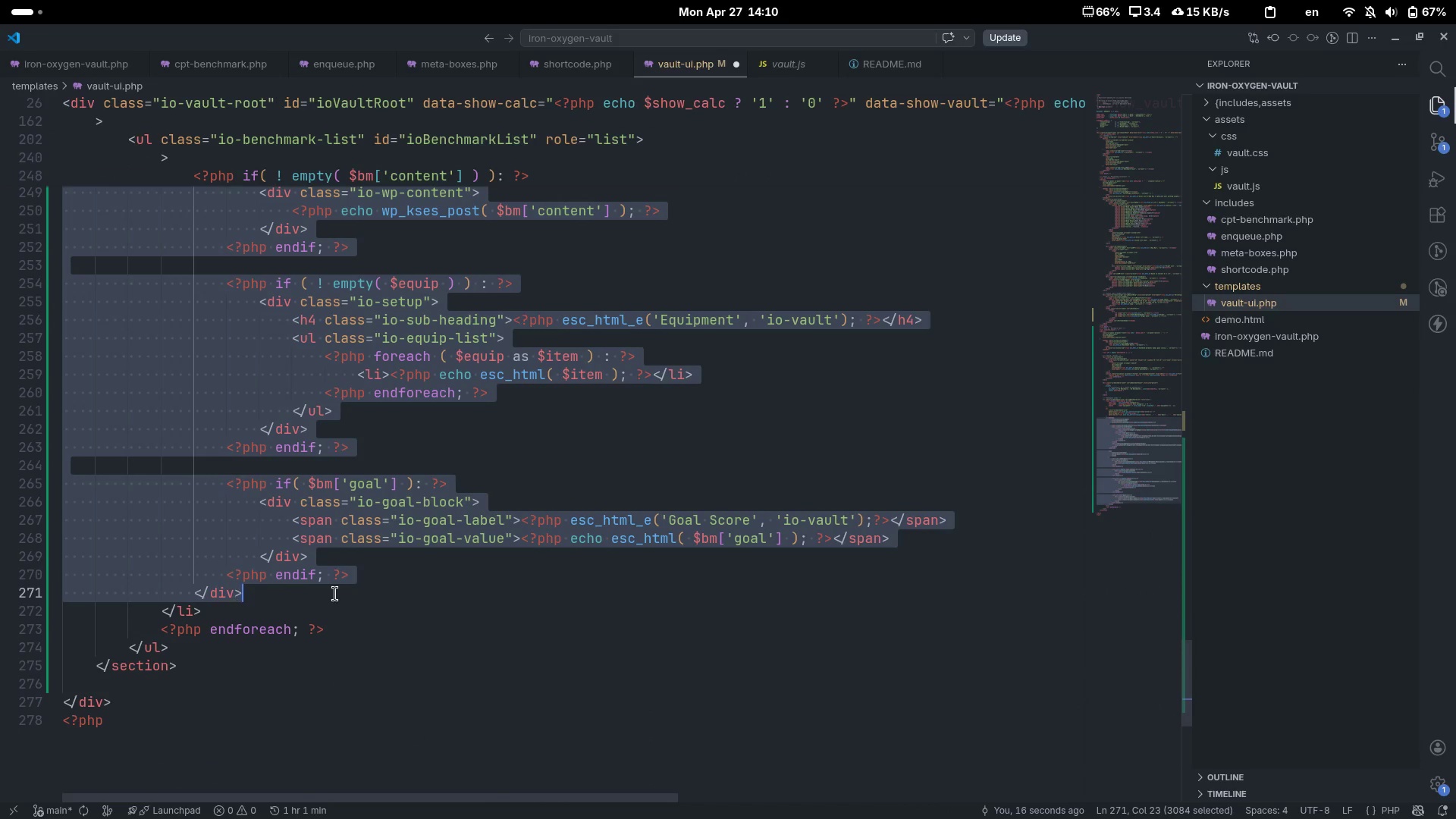 
scroll: coordinate [215, 541], scroll_direction: down, amount: 19.0
 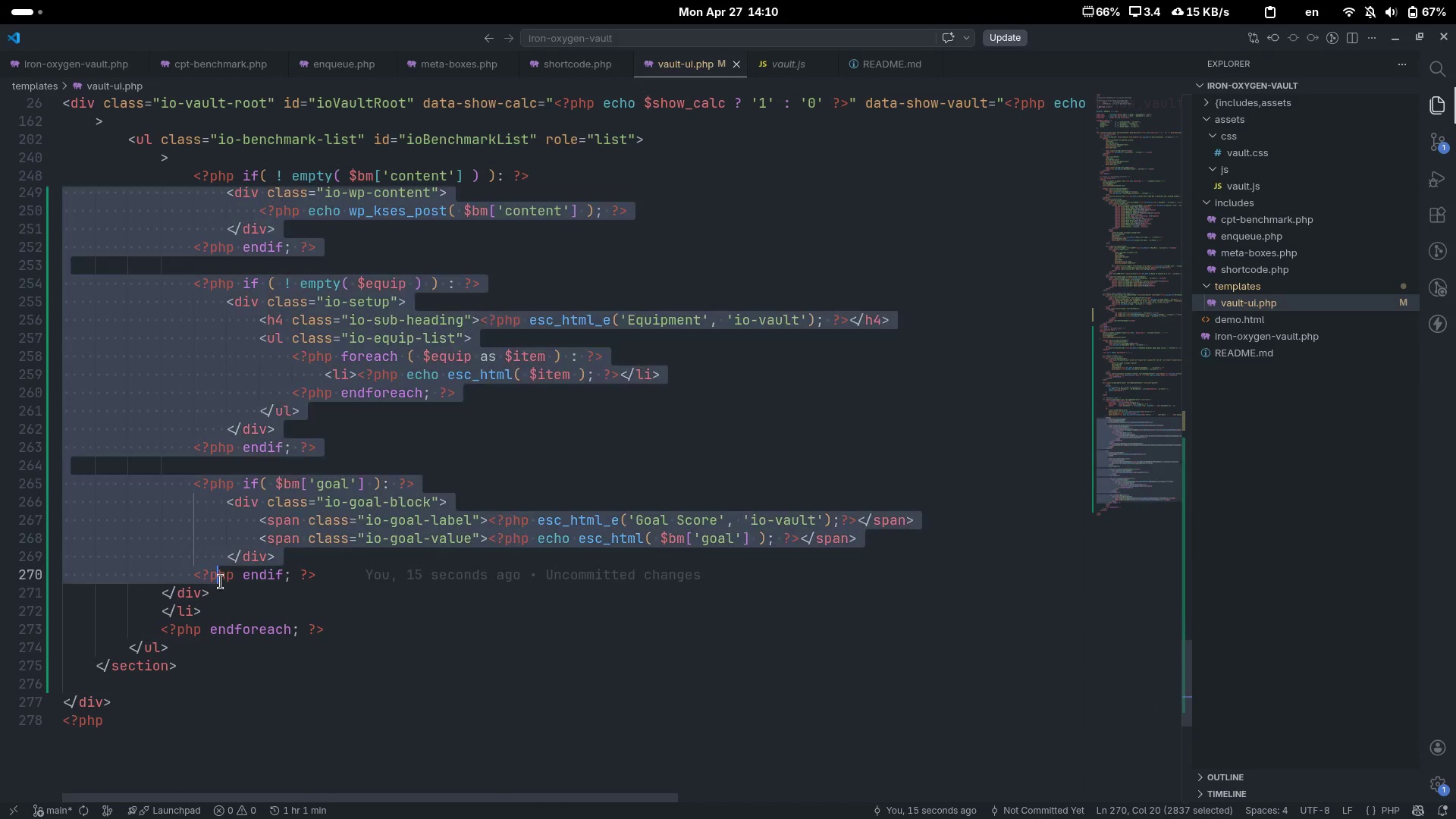 
key(Tab)
 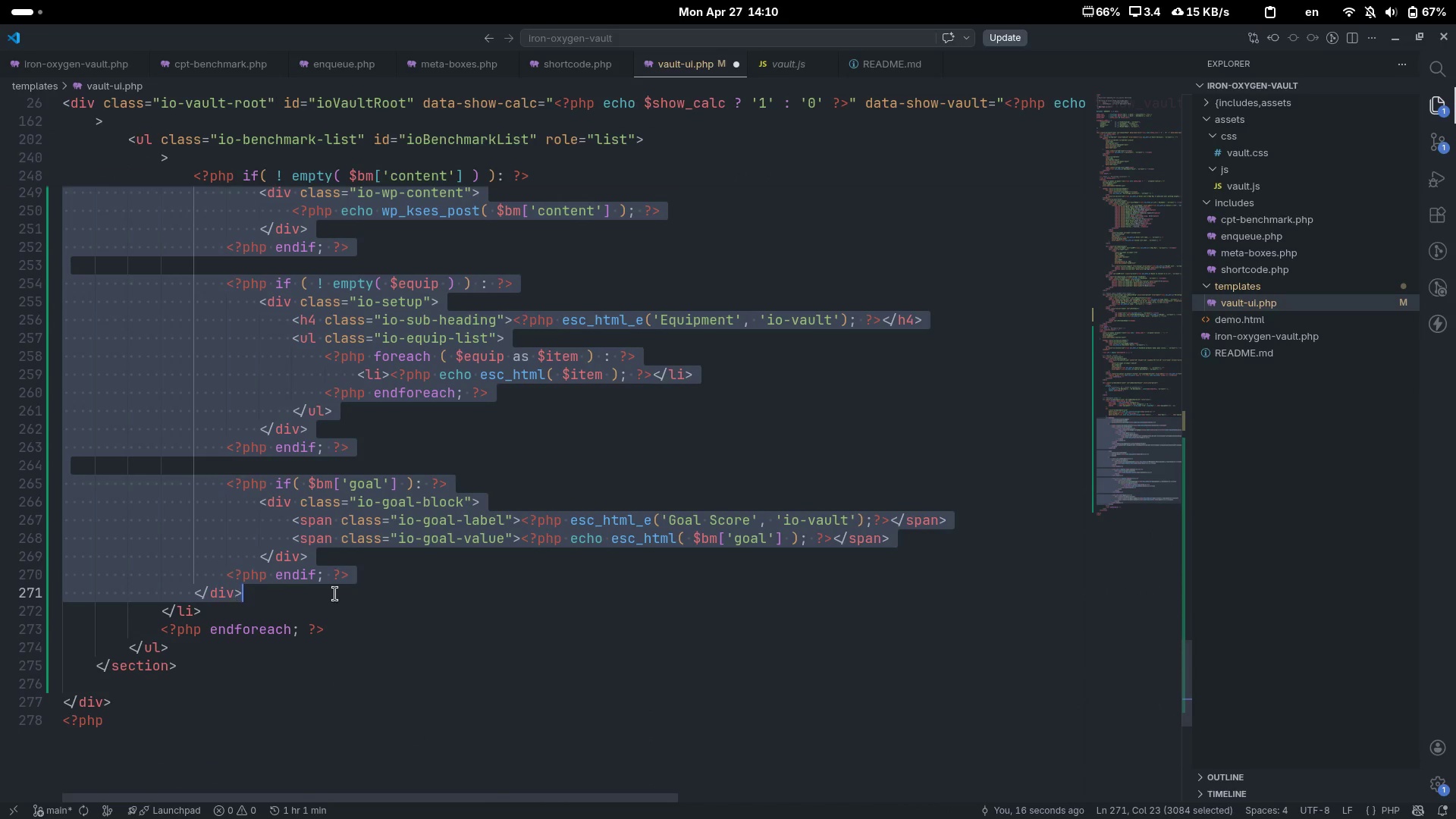 
left_click([335, 594])
 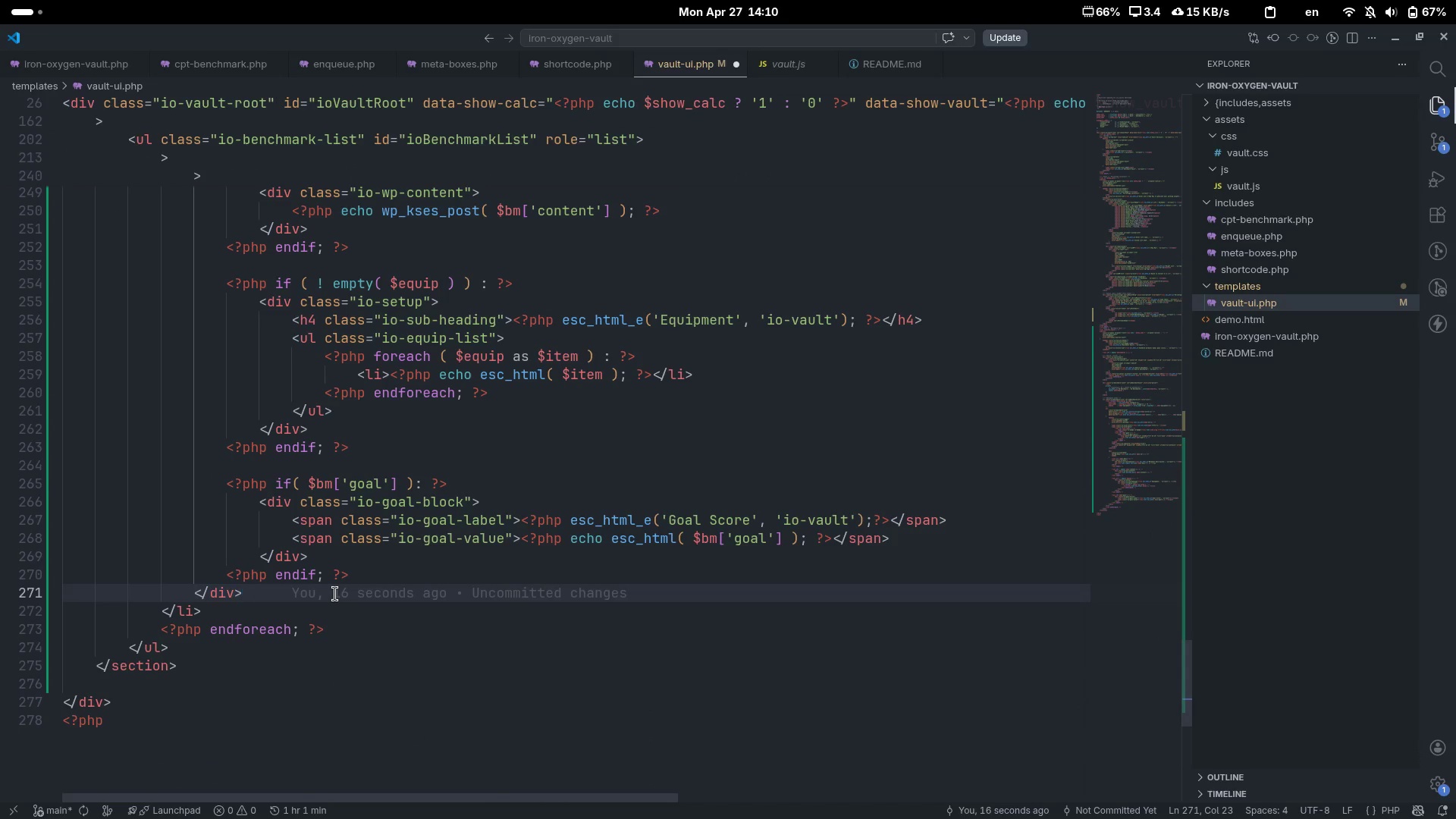 
scroll: coordinate [335, 594], scroll_direction: up, amount: 21.0
 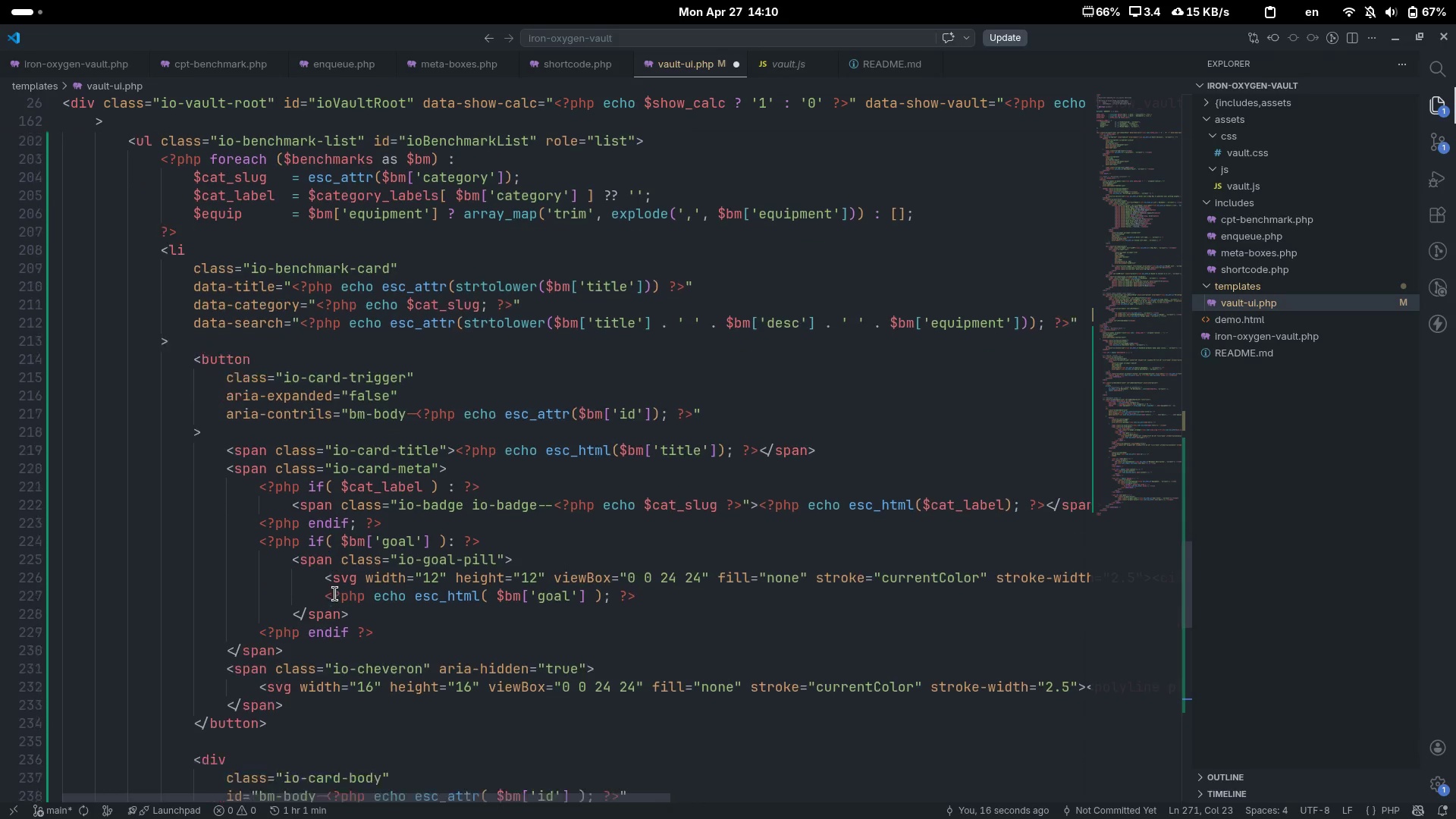 
scroll: coordinate [335, 592], scroll_direction: down, amount: 24.0
 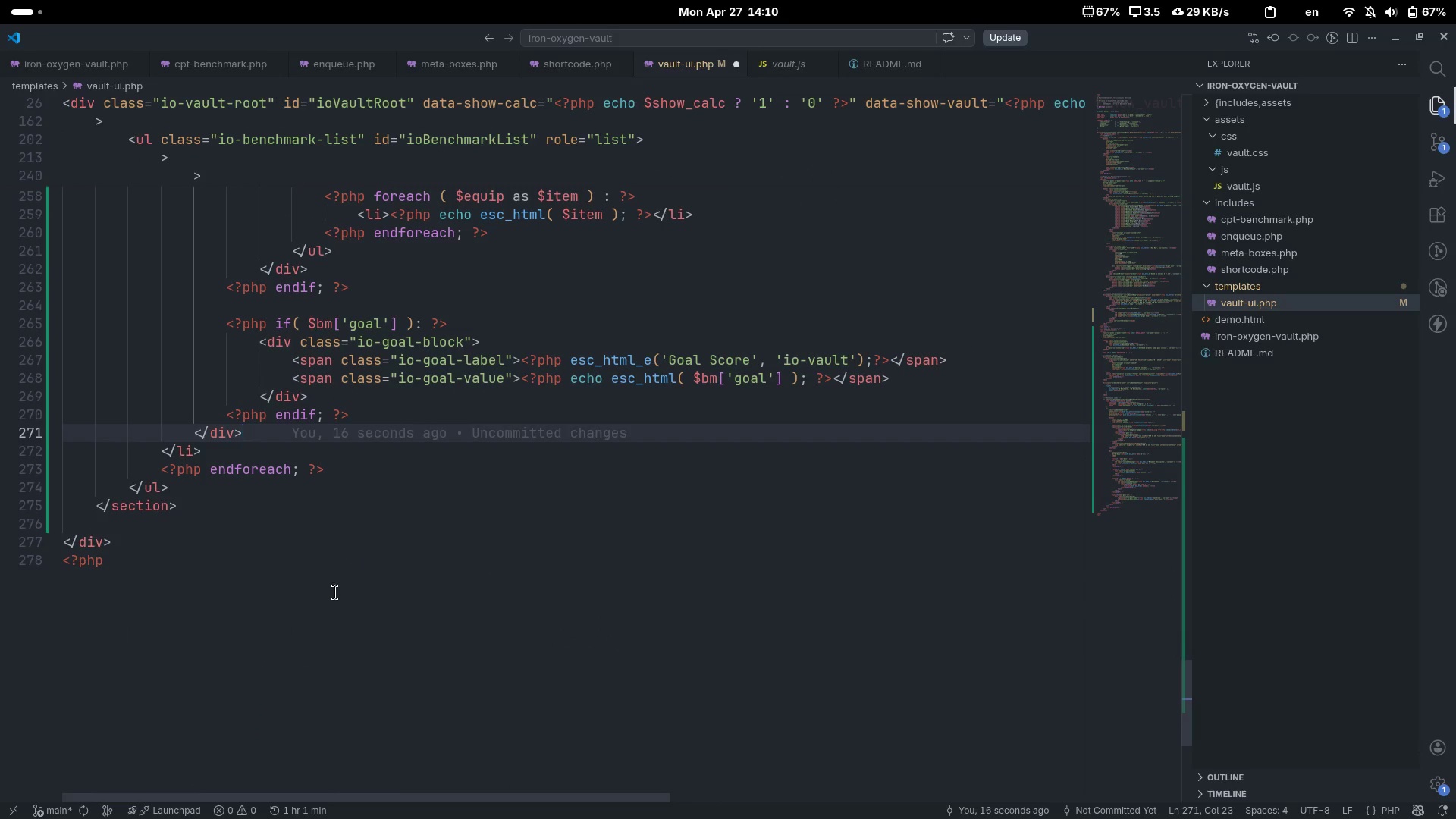 
wait(10.65)
 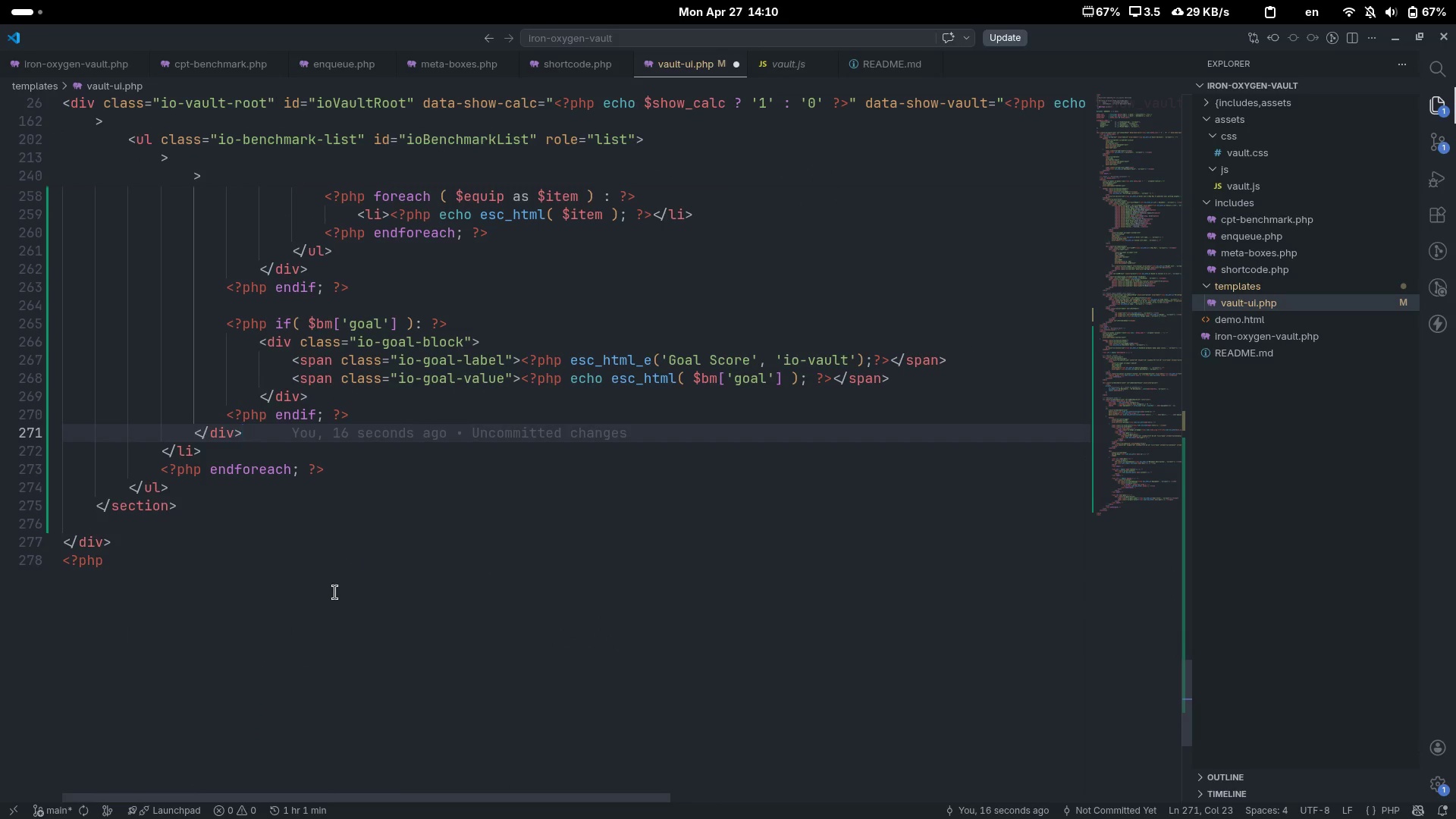 
scroll: coordinate [388, 472], scroll_direction: down, amount: 3.0
 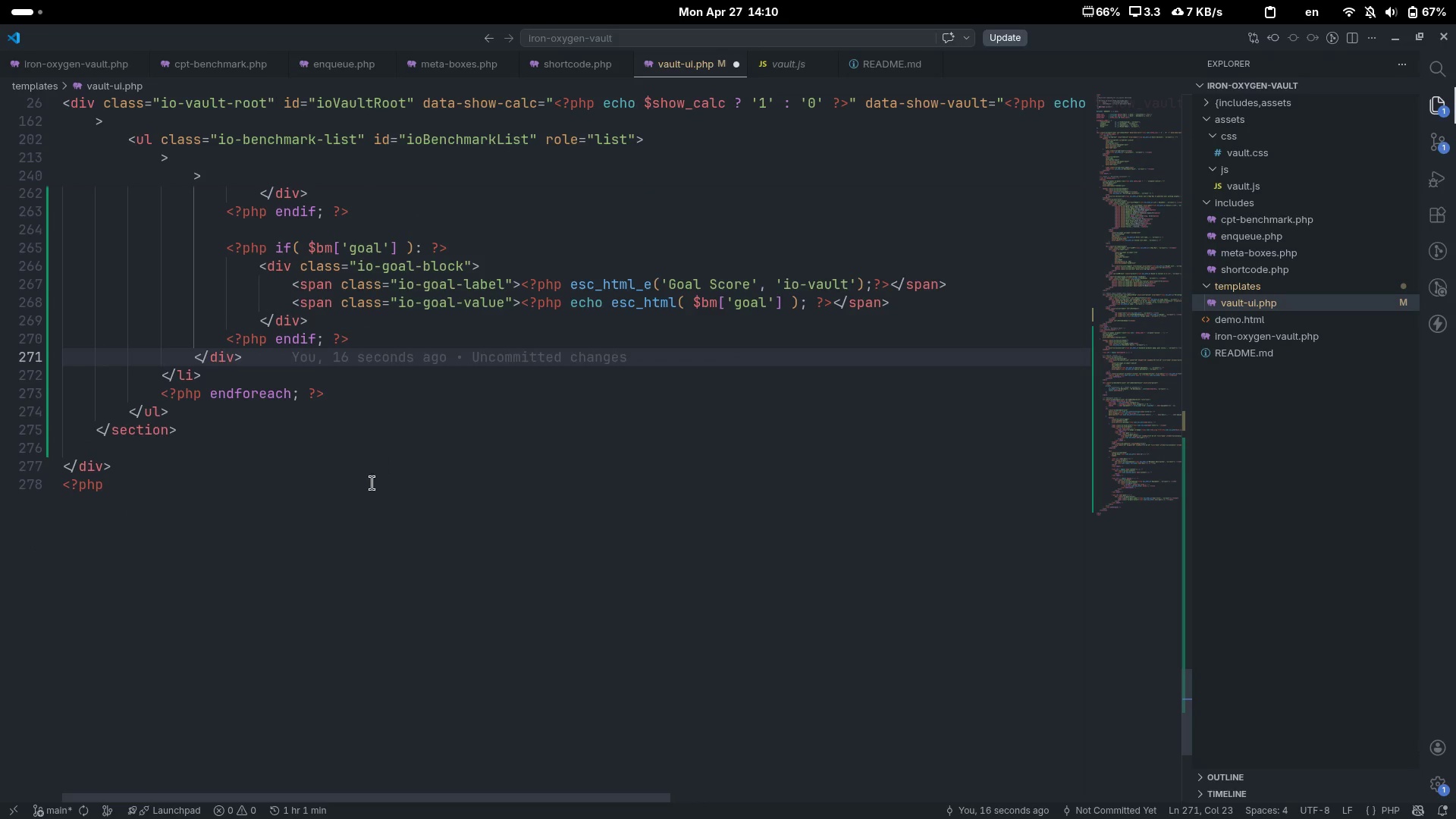 
left_click([197, 403])
 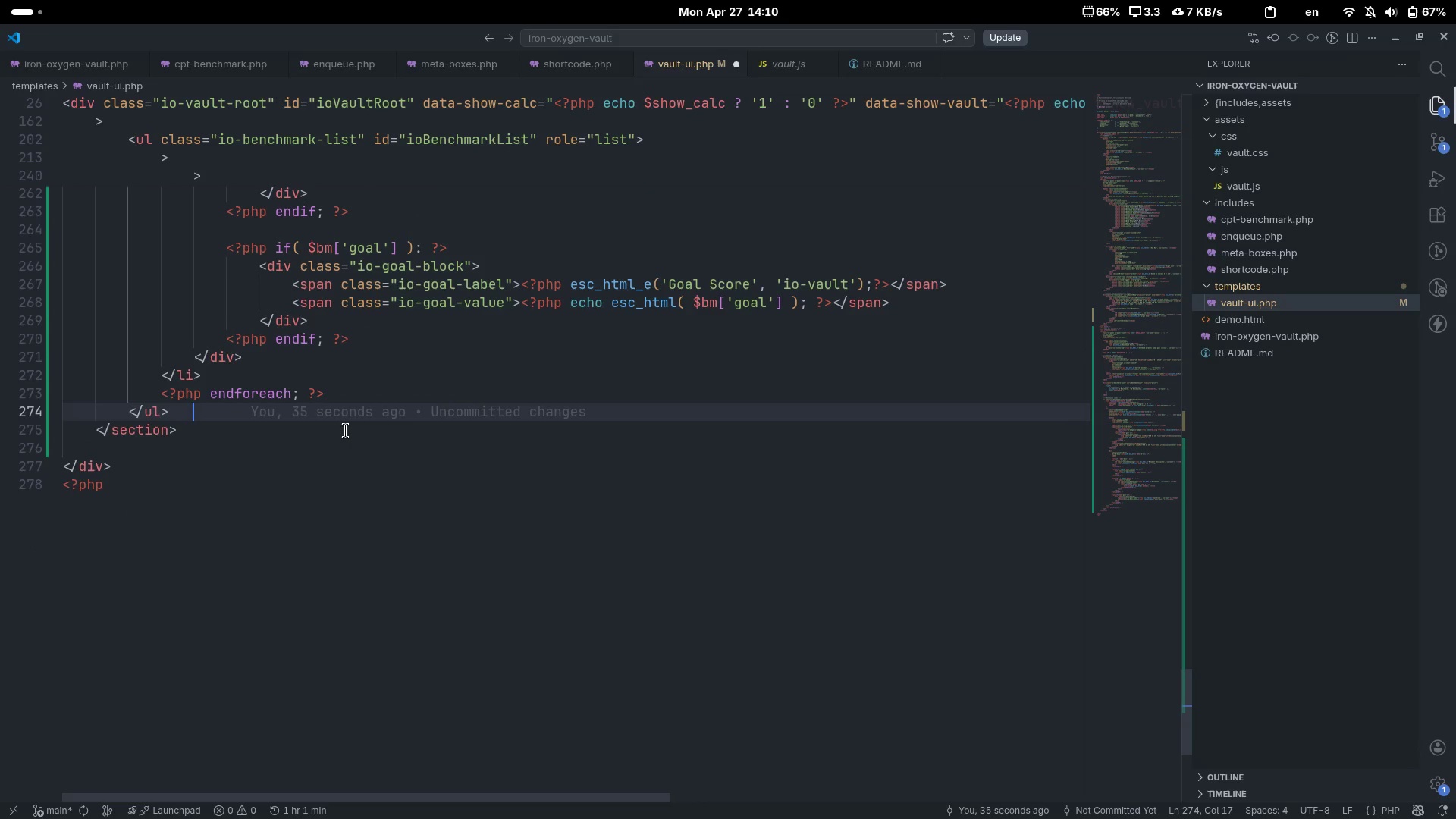 
key(Control+ControlLeft)
 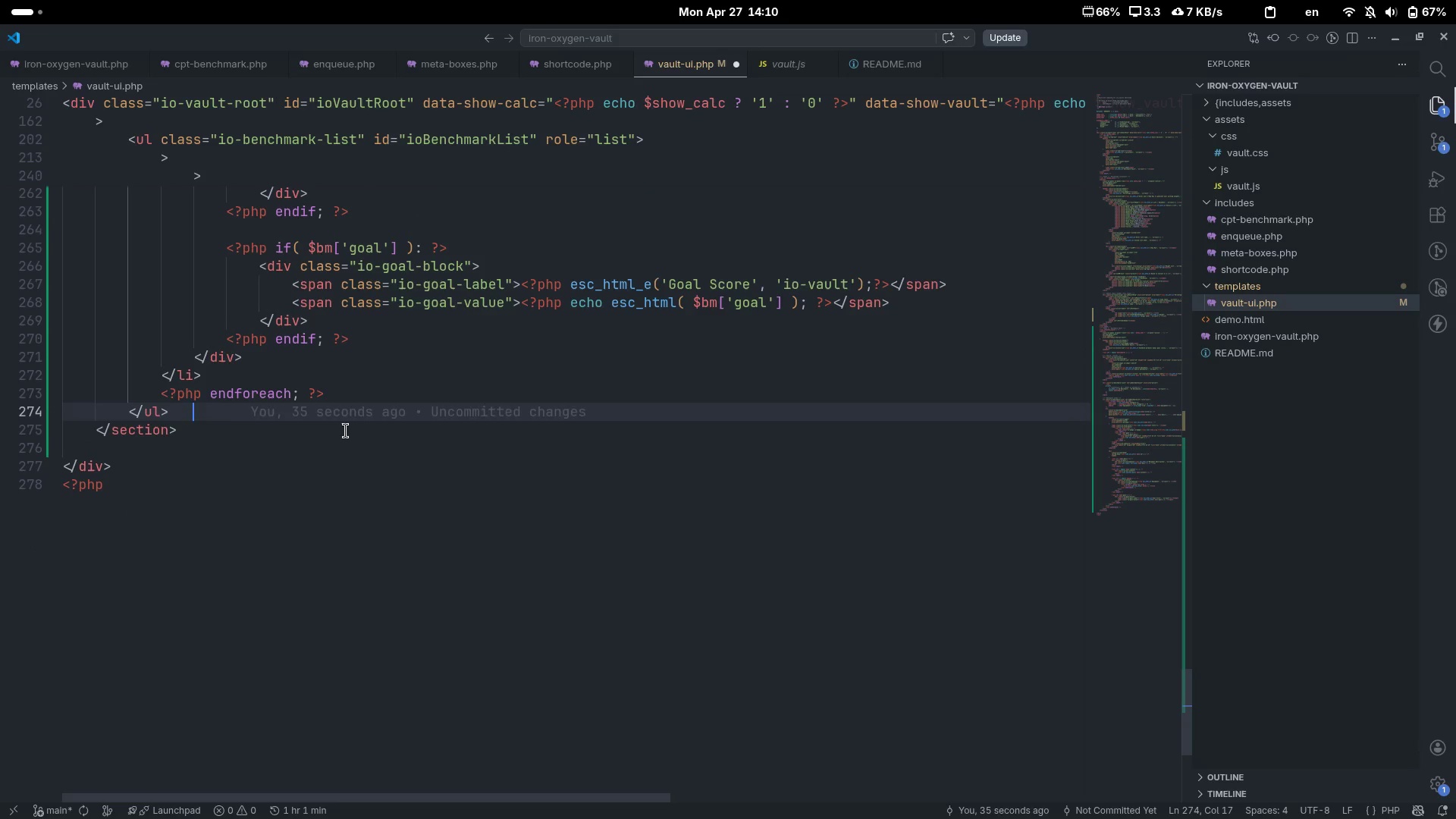 
key(Control+Backspace)
 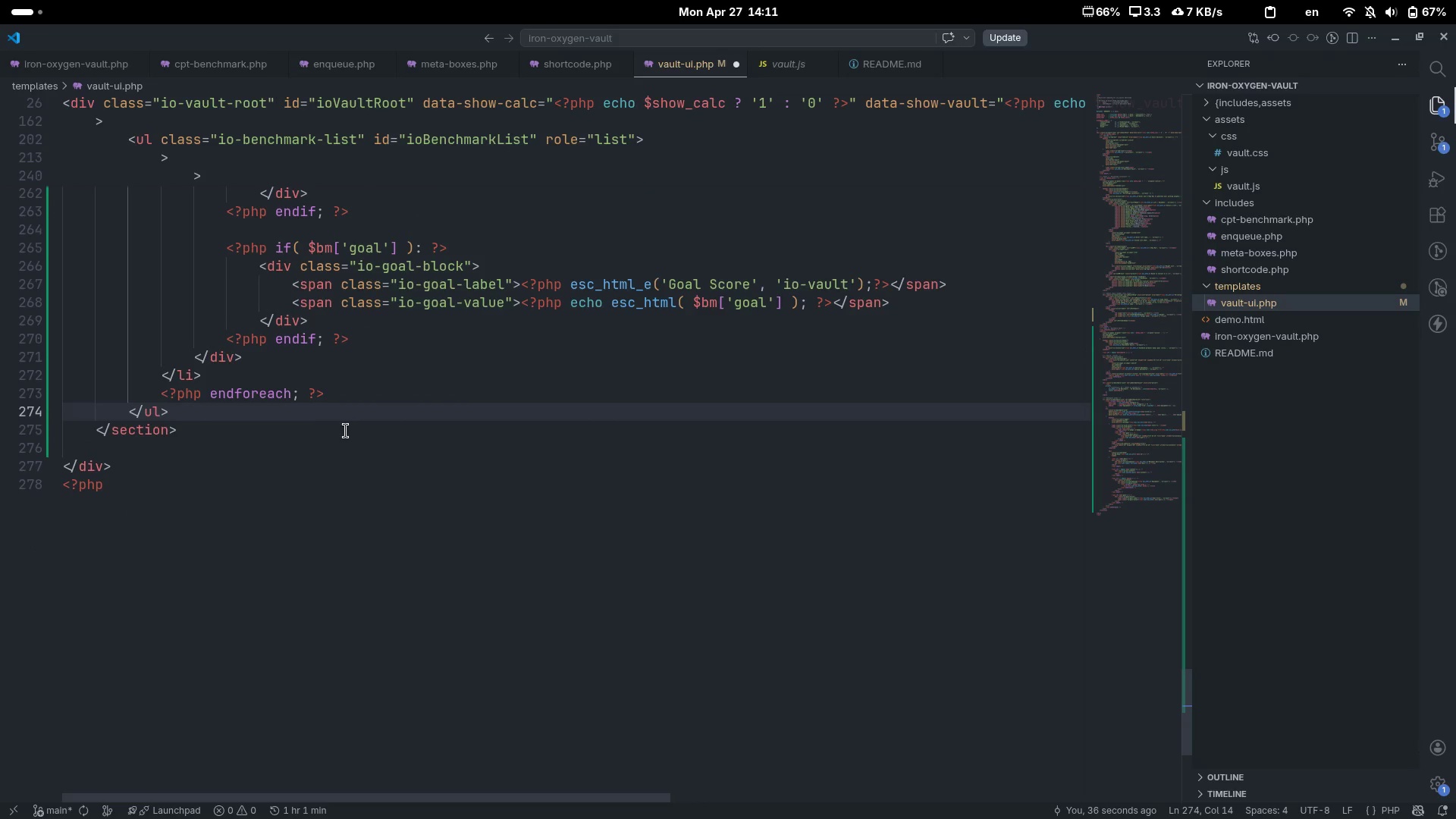 
key(Enter)
 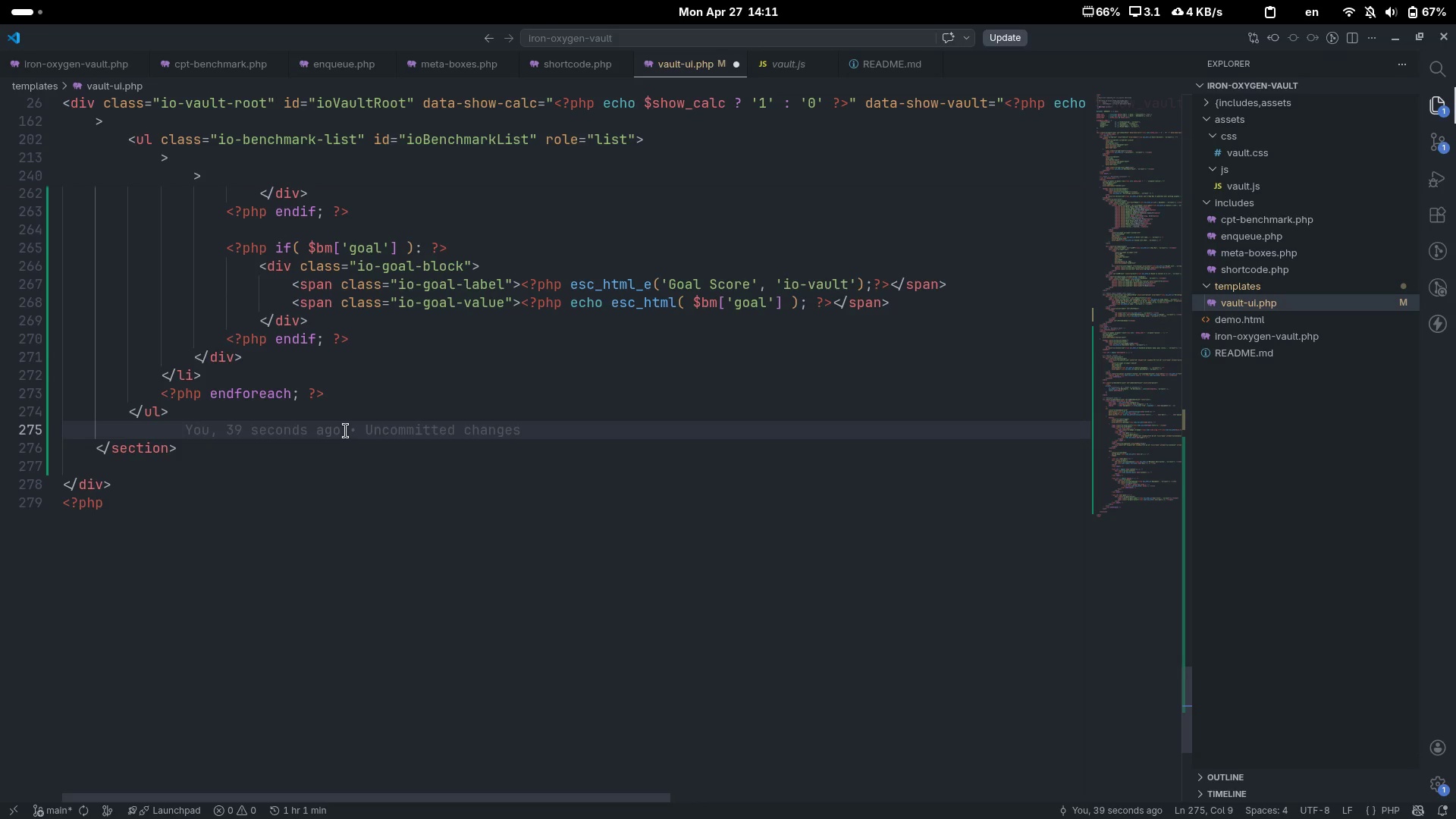 
key(Enter)
 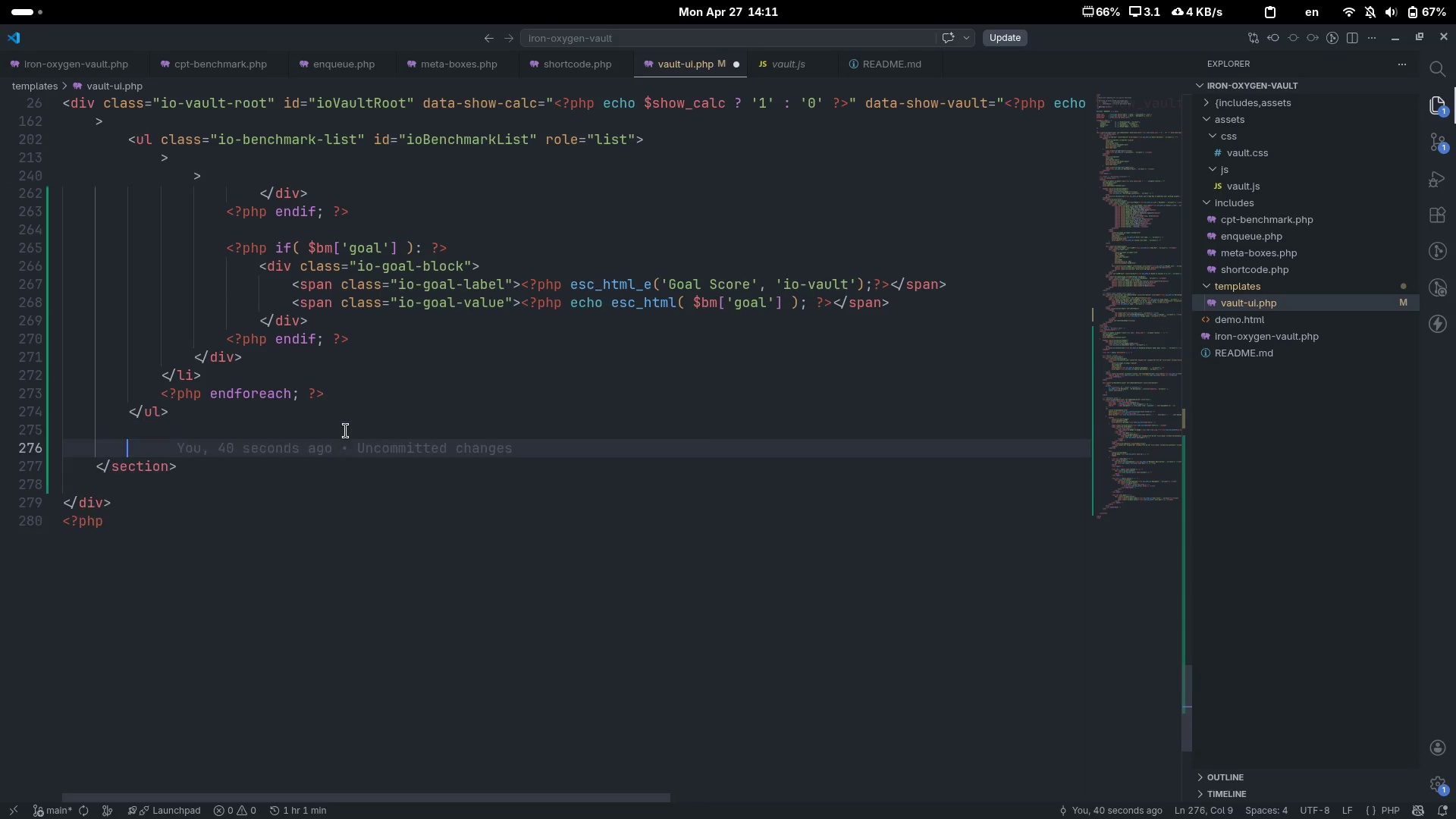 
key(ArrowUp)
 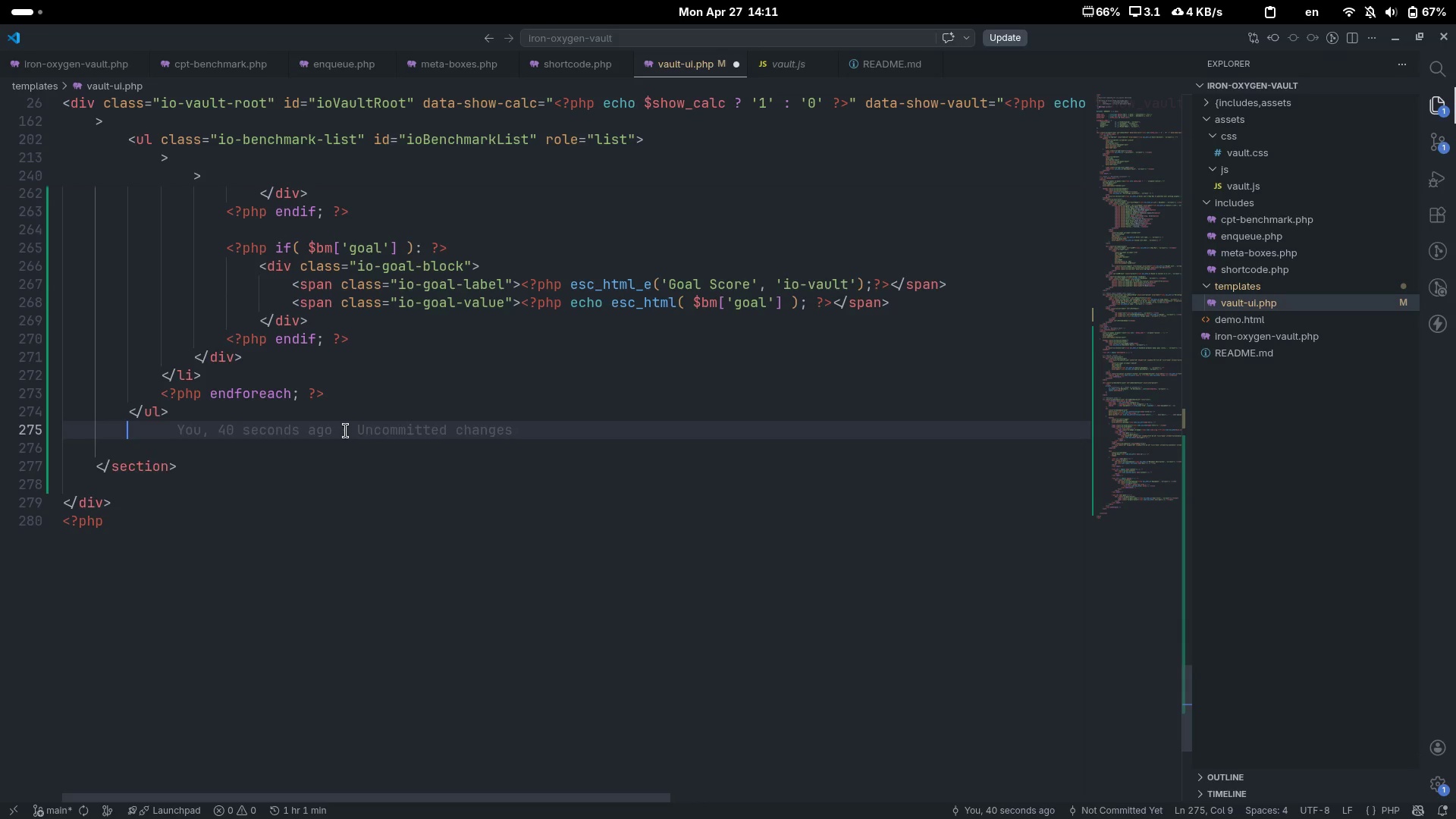 
key(Enter)
 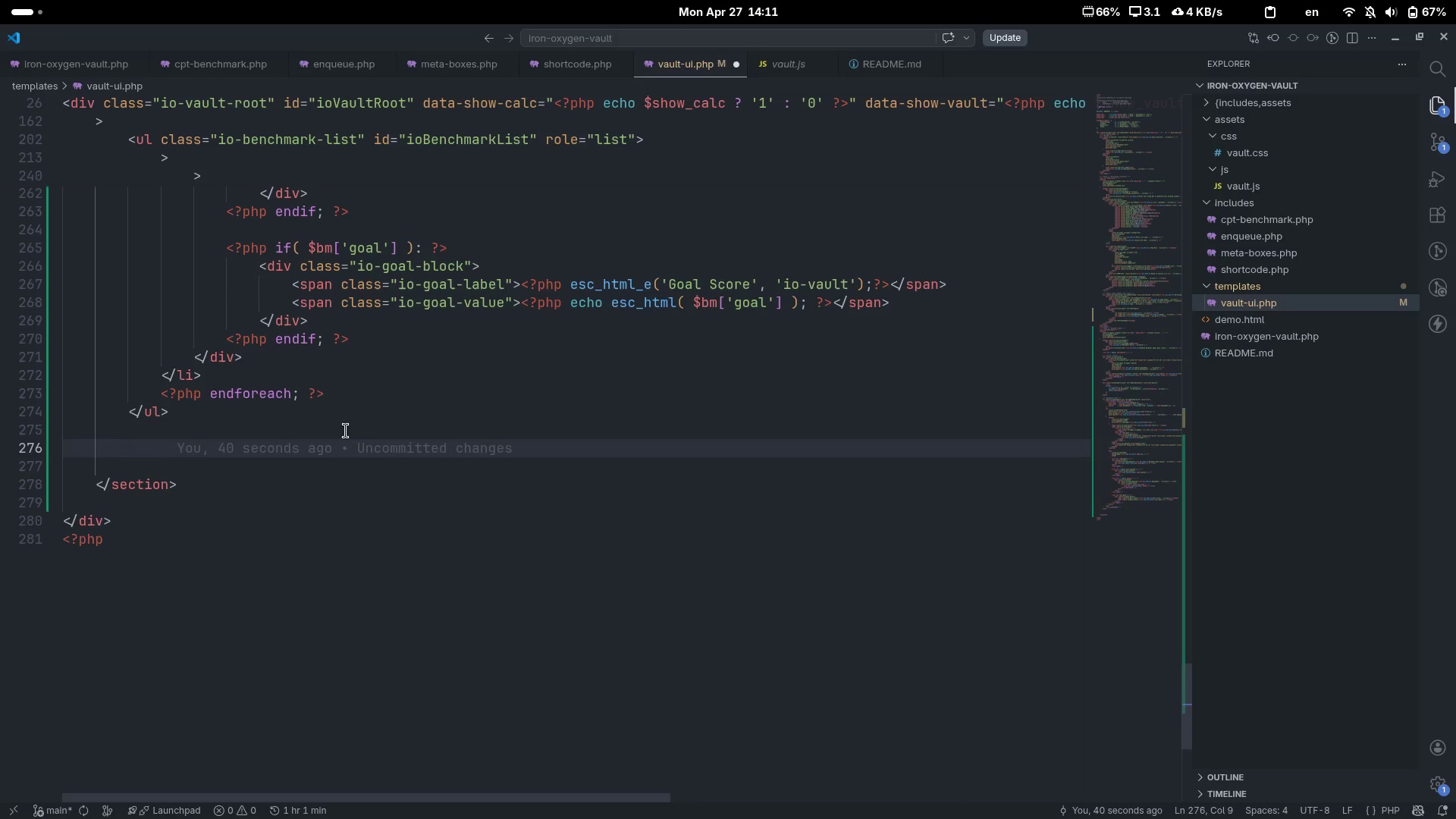 
key(Shift+ShiftLeft)
 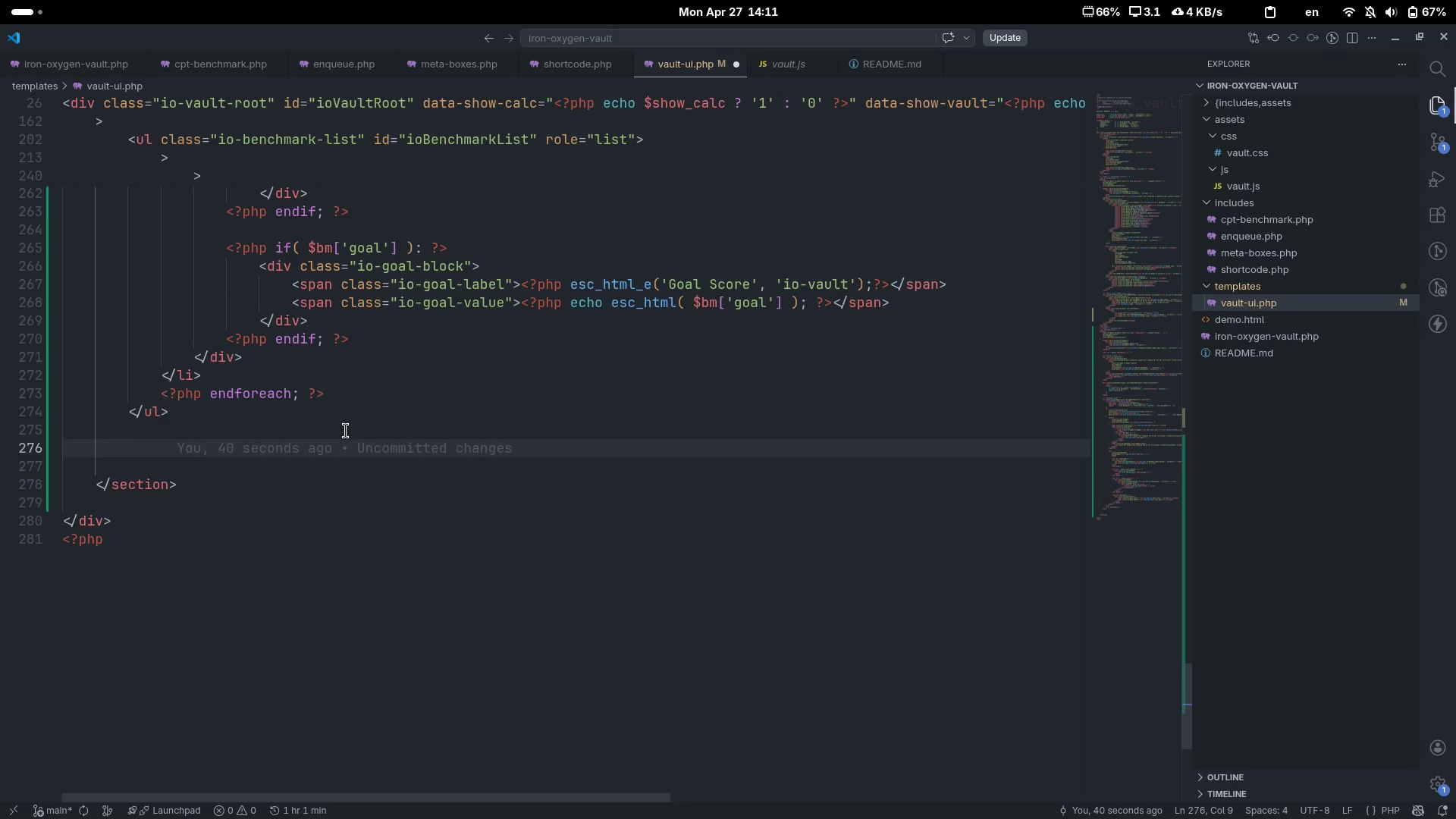 
key(Shift+Comma)
 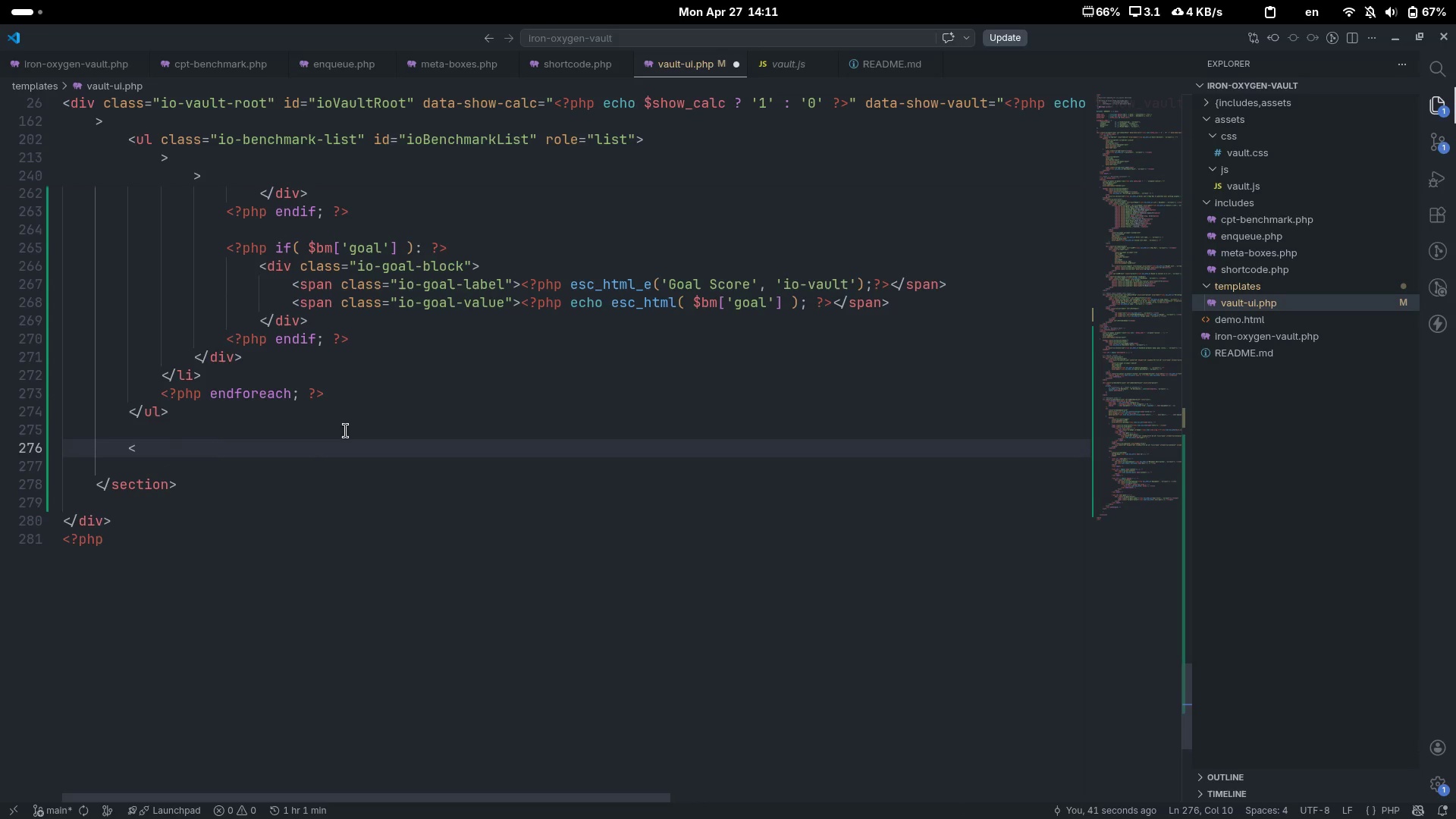 
key(P)
 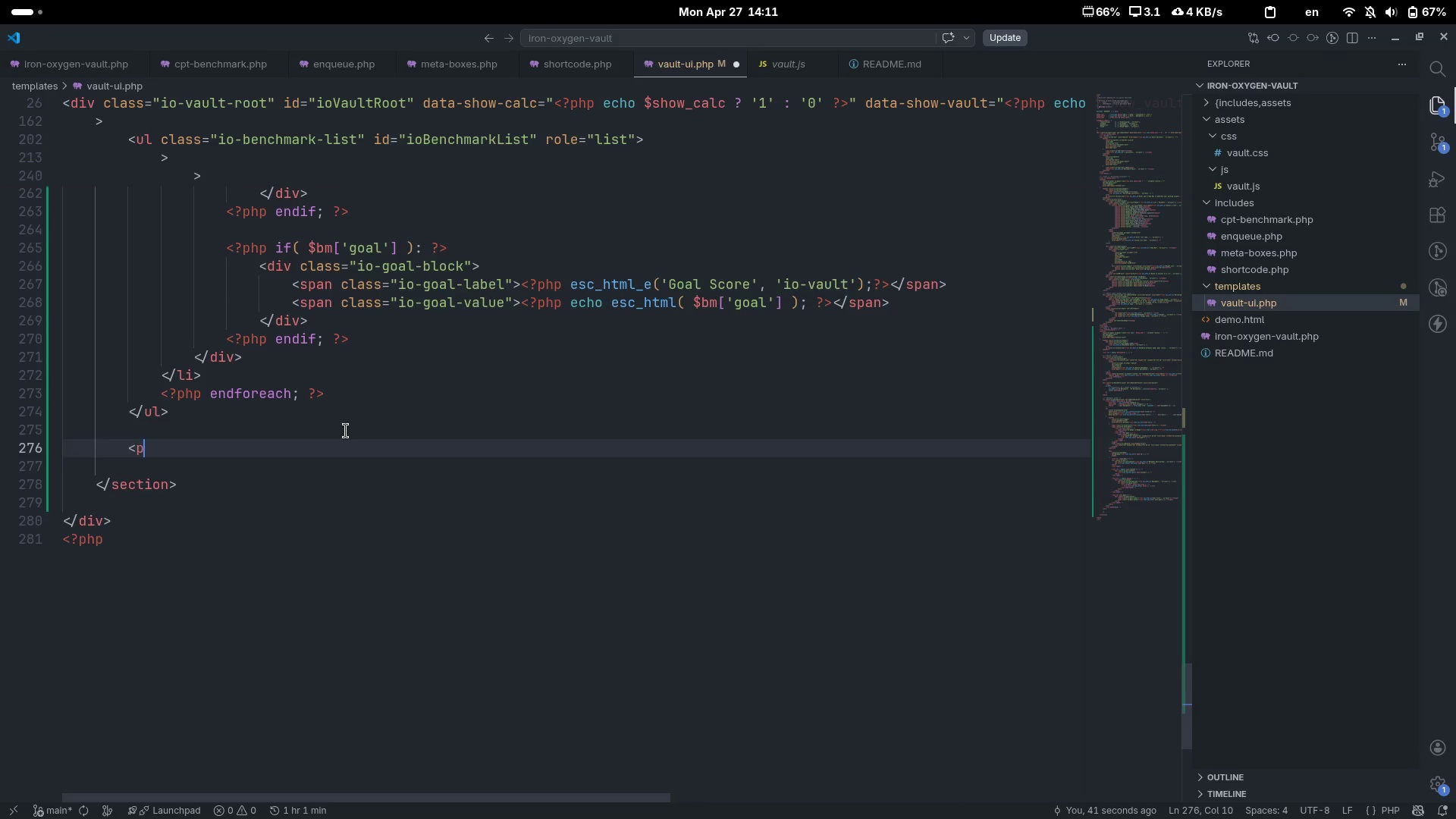 
key(Shift+ShiftLeft)
 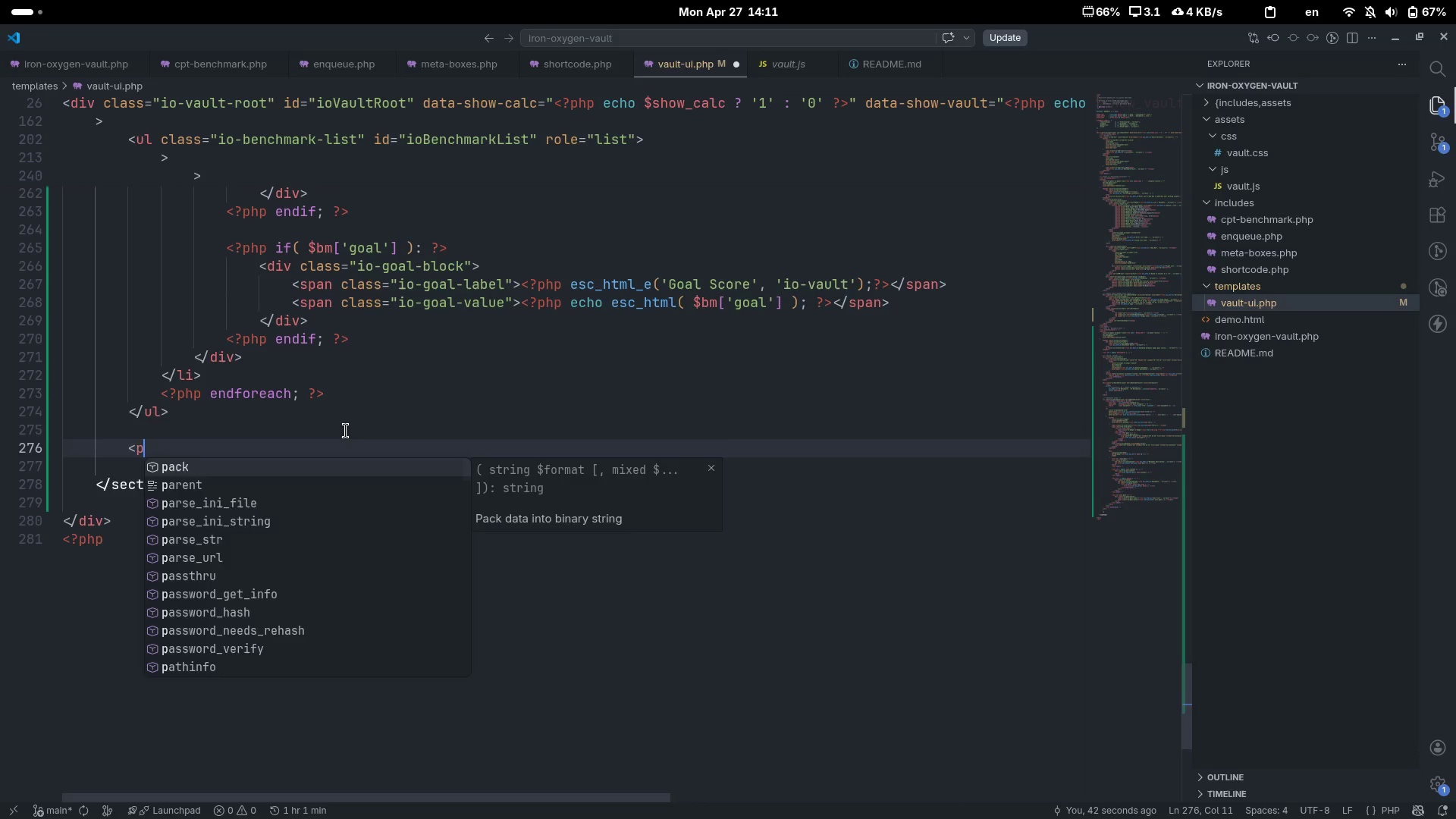 
key(Shift+Period)
 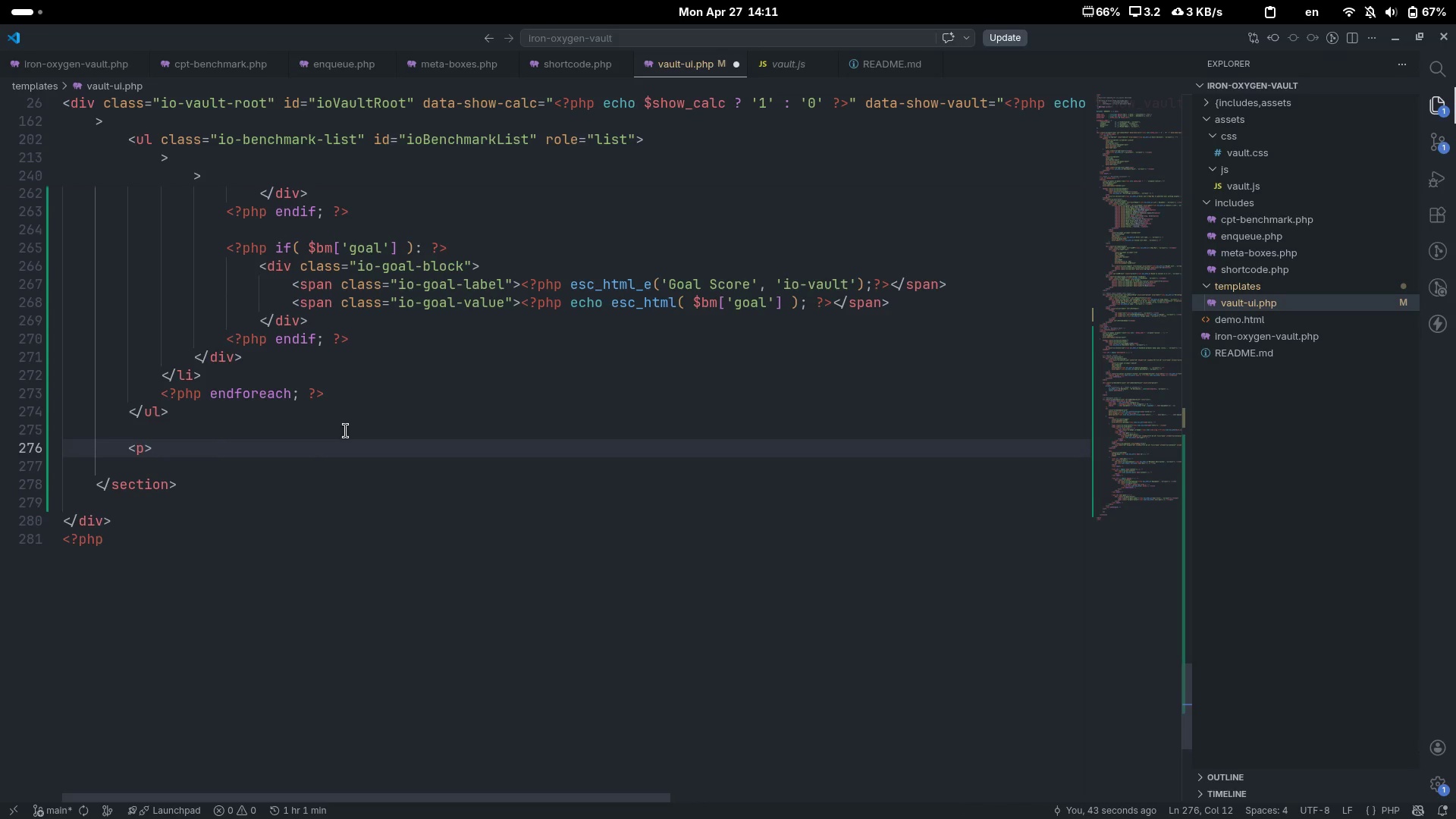 
wait(6.18)
 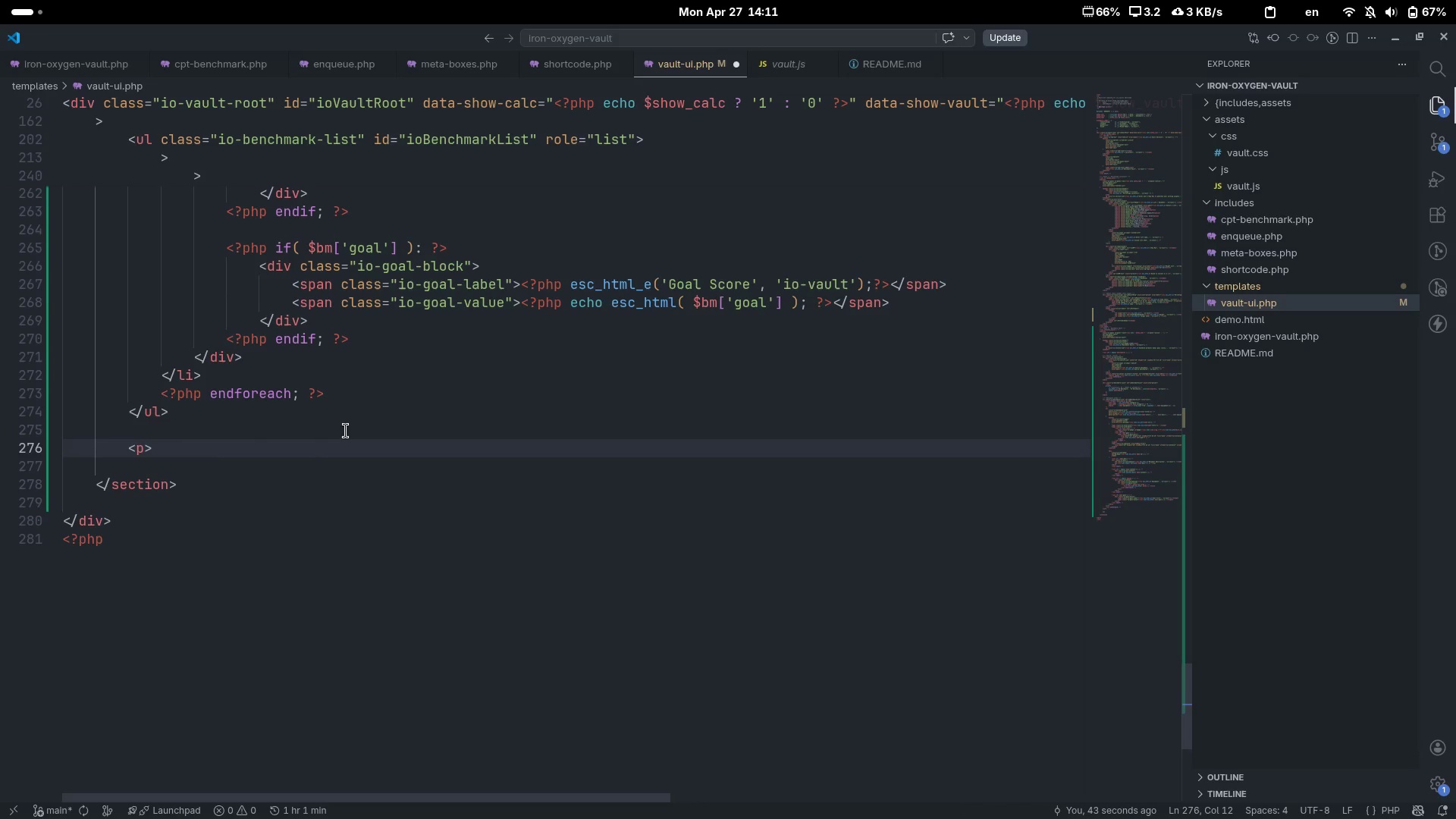 
key(Shift+Comma)
 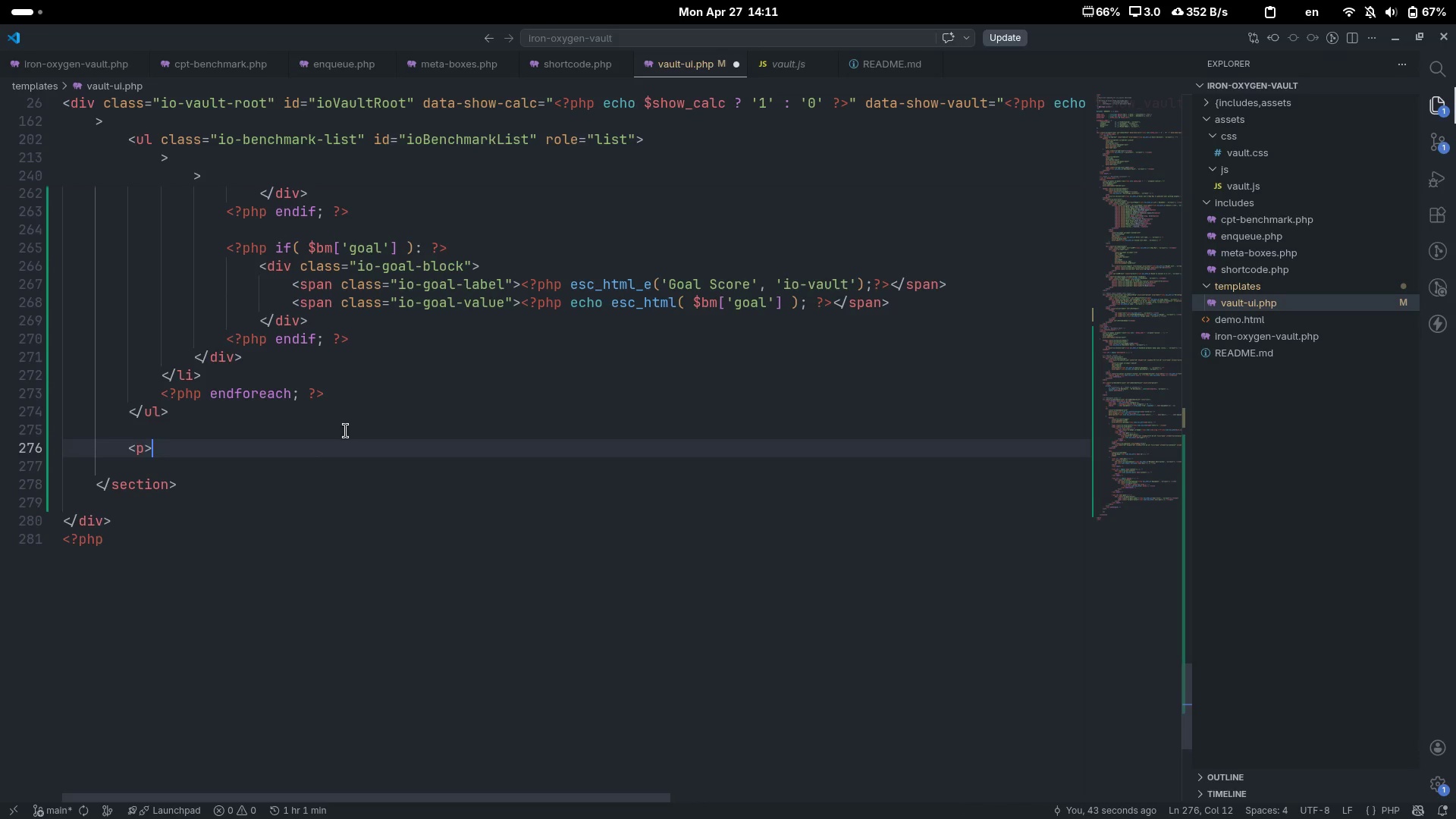 
key(Shift+Period)
 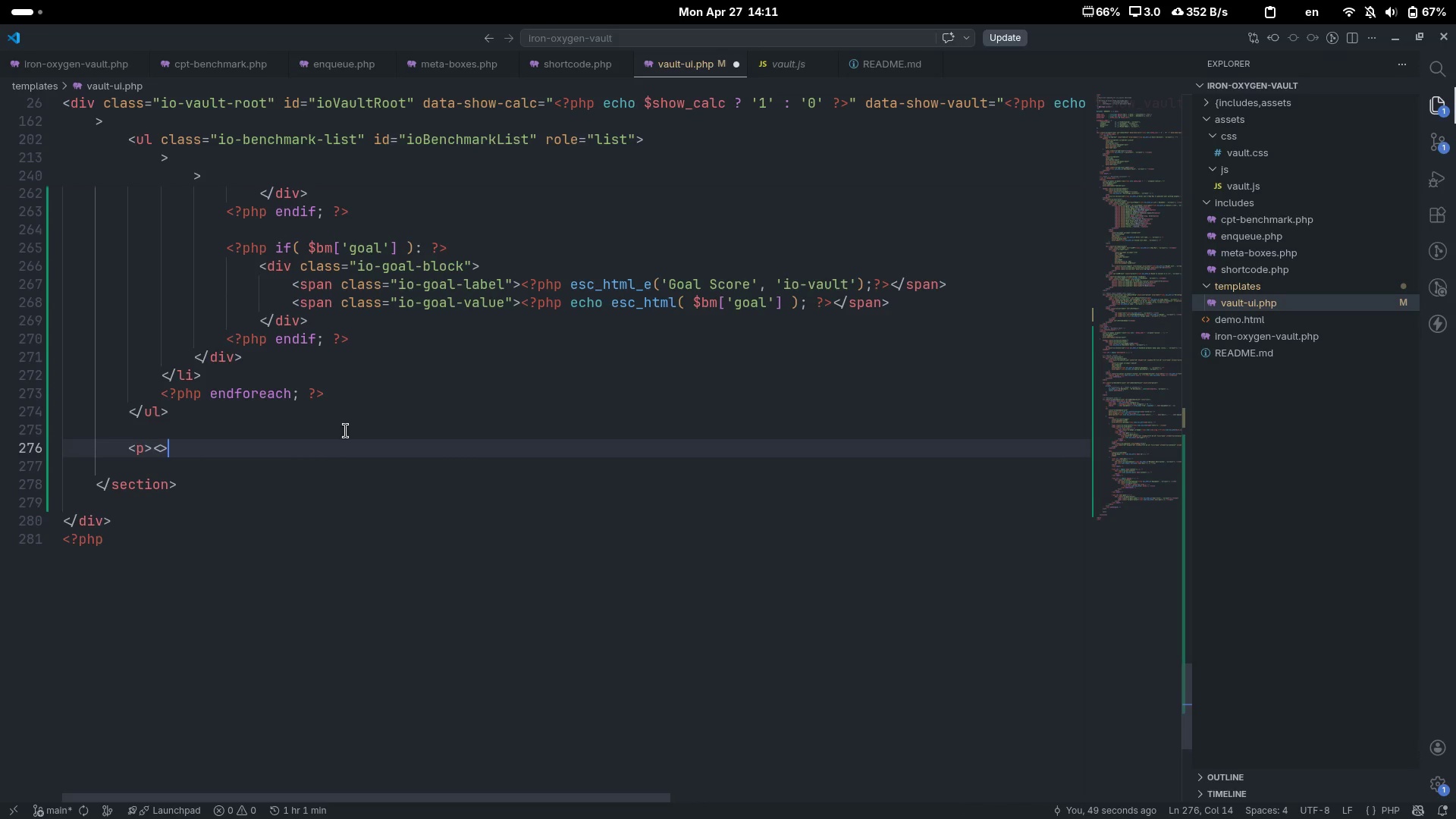 
key(ArrowLeft)
 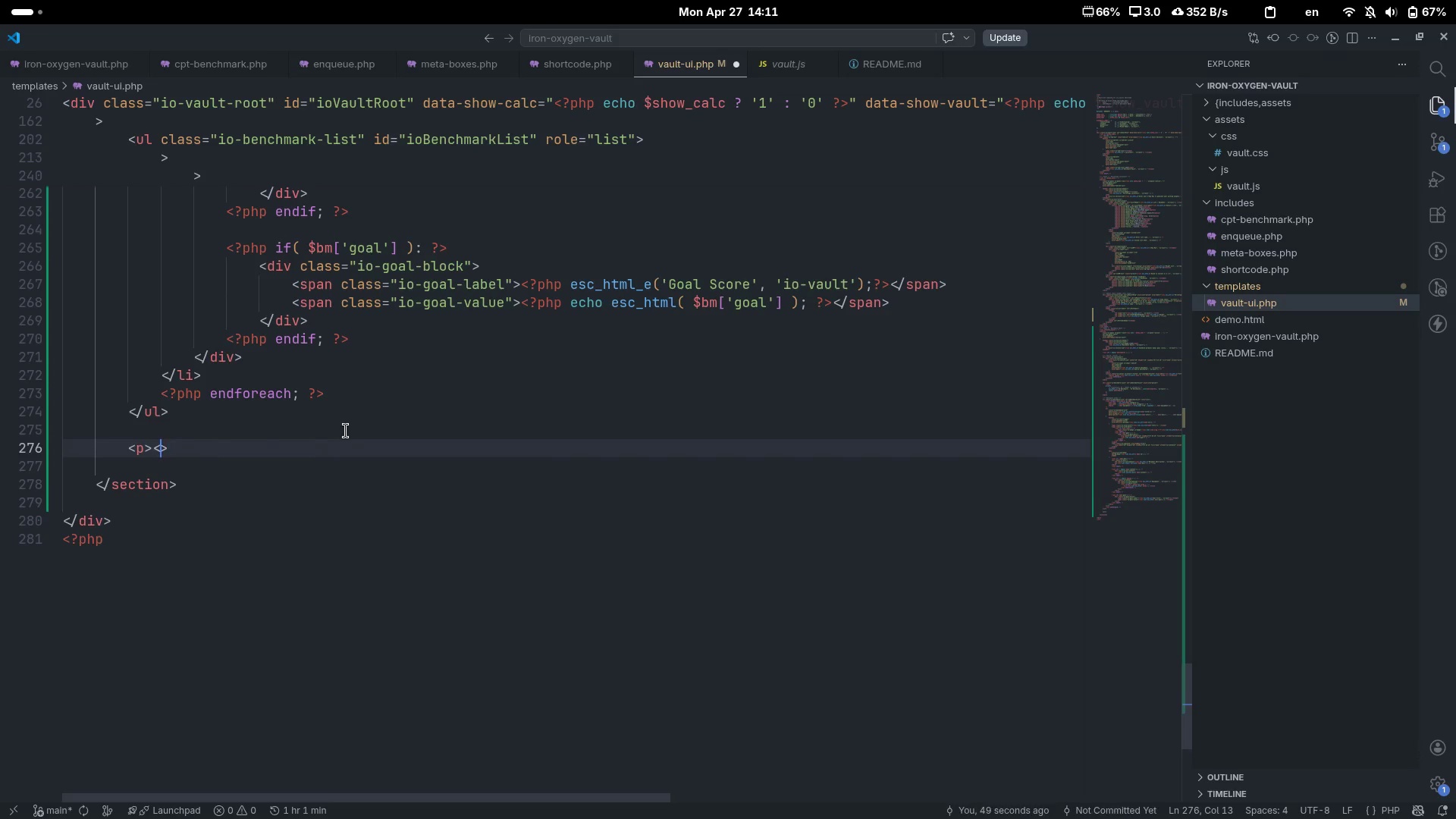 
key(Slash)
 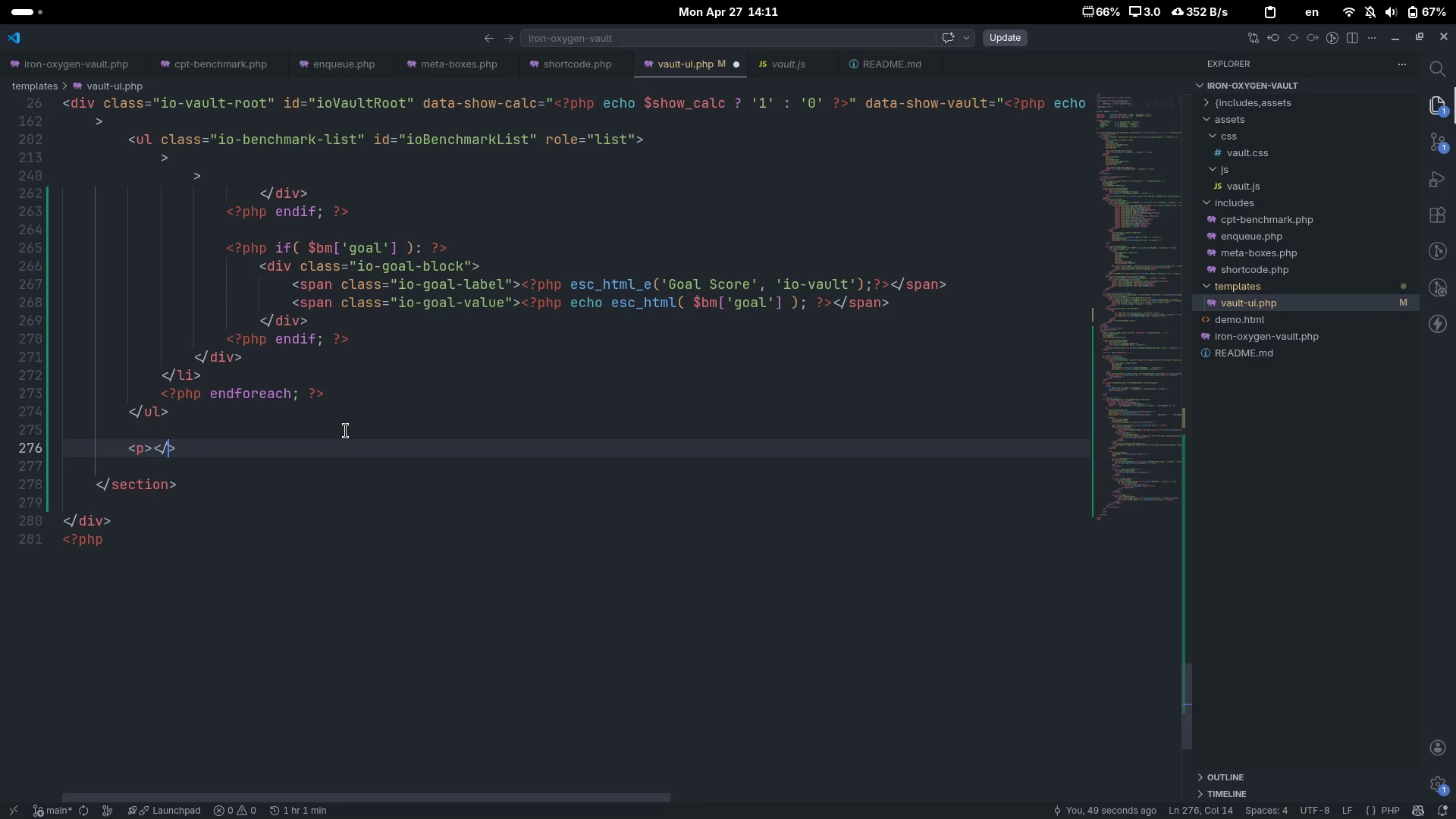 
key(P)
 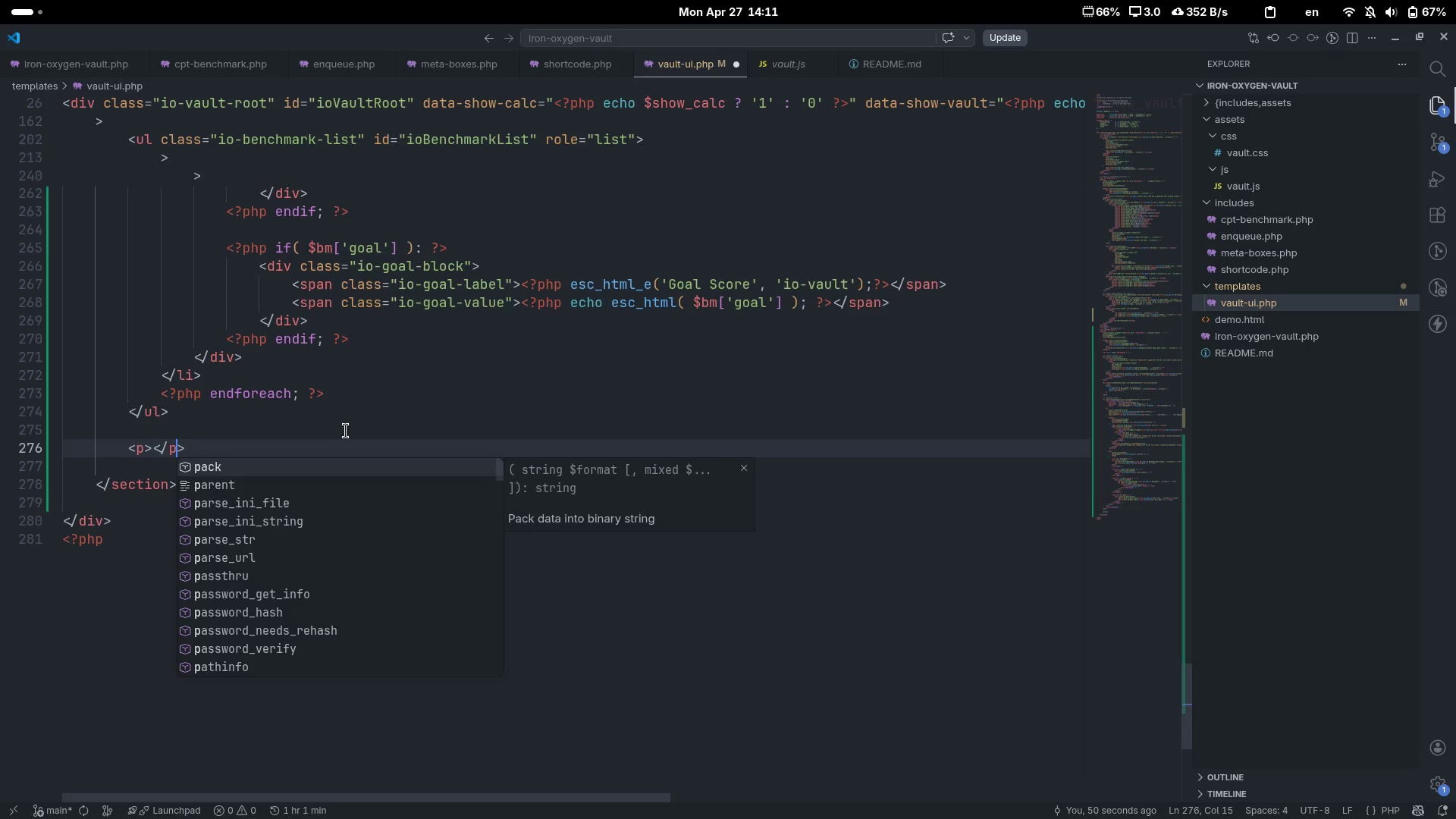 
key(ArrowLeft)
 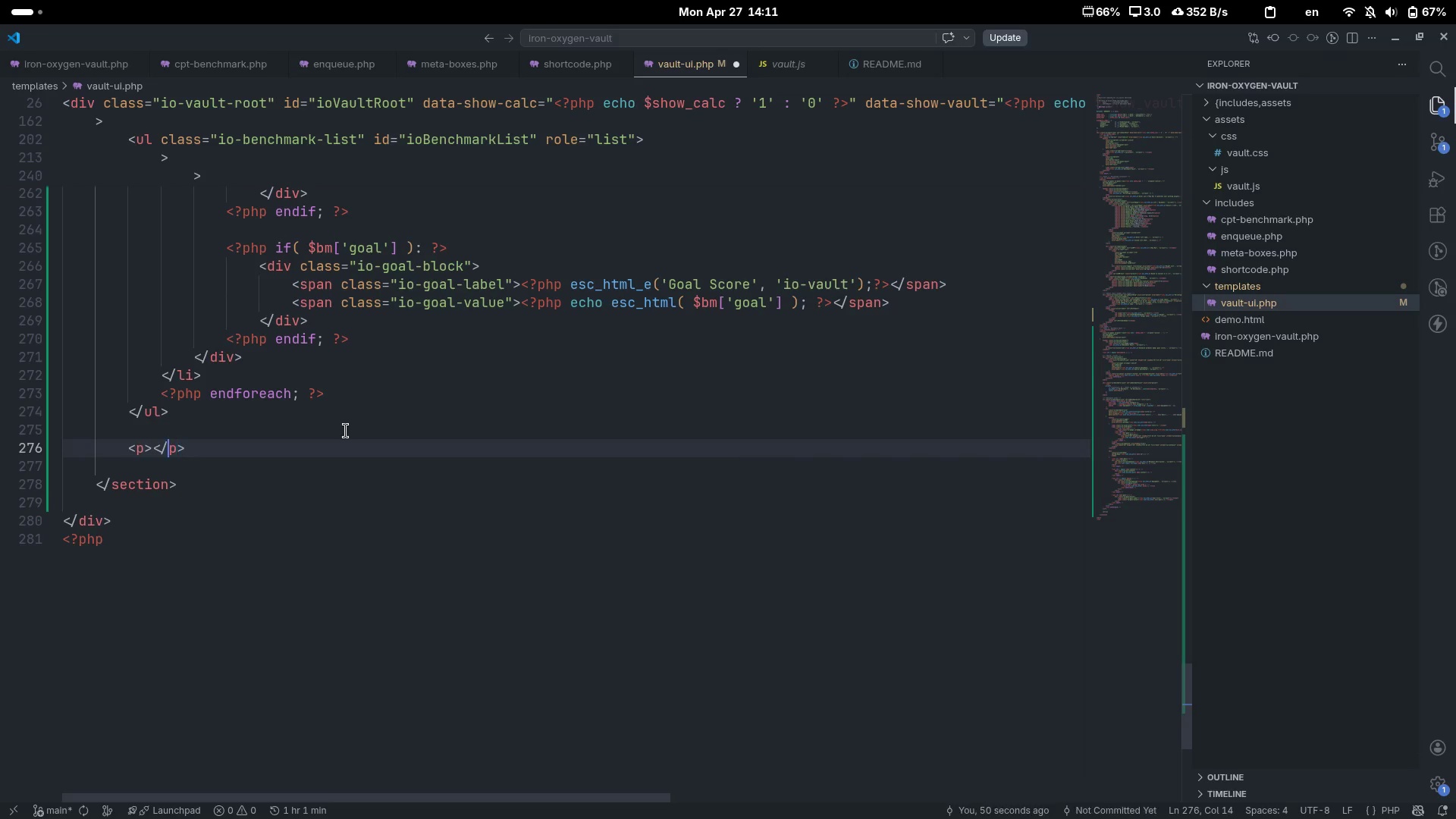 
key(ArrowLeft)
 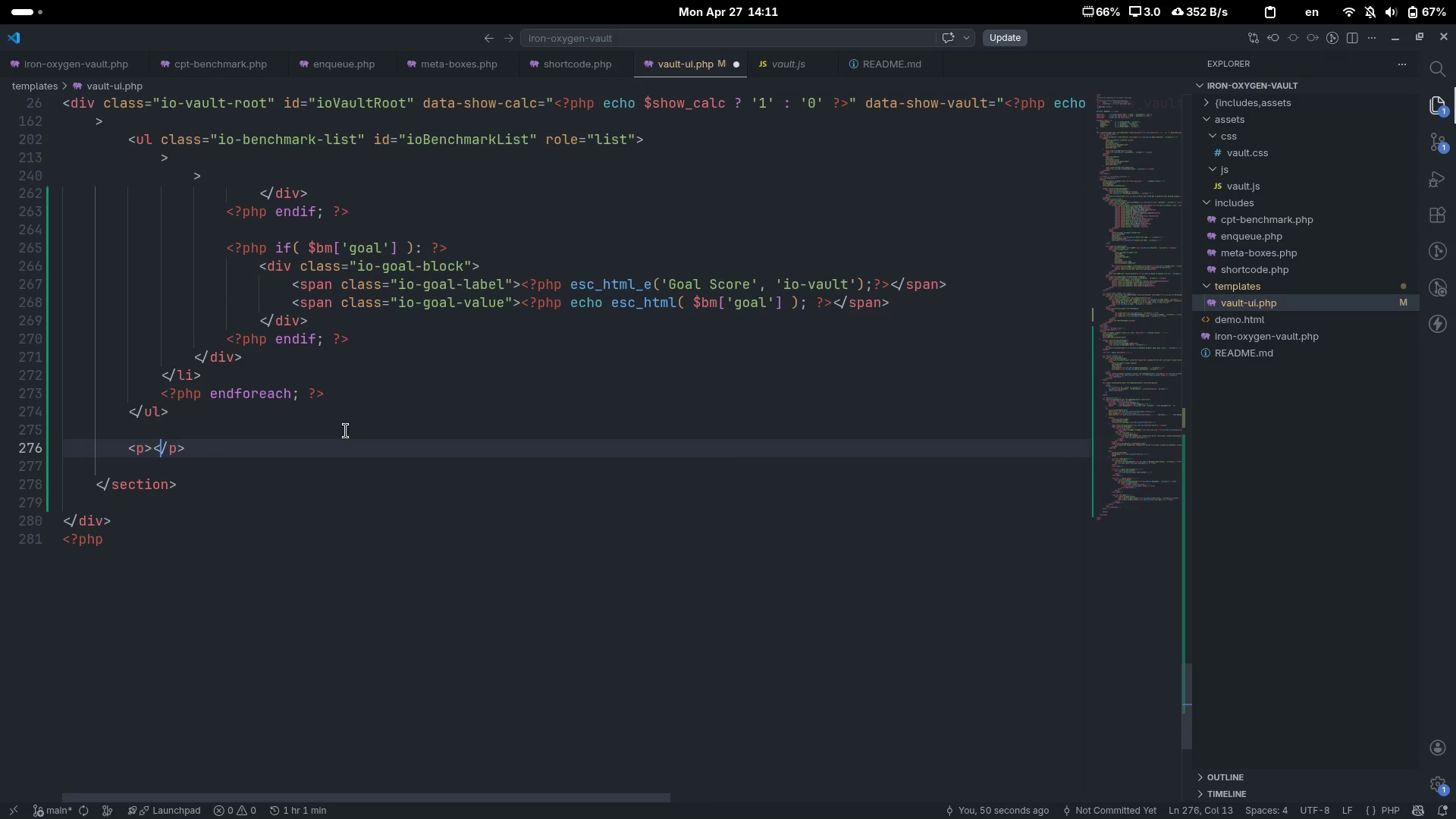 
key(ArrowLeft)
 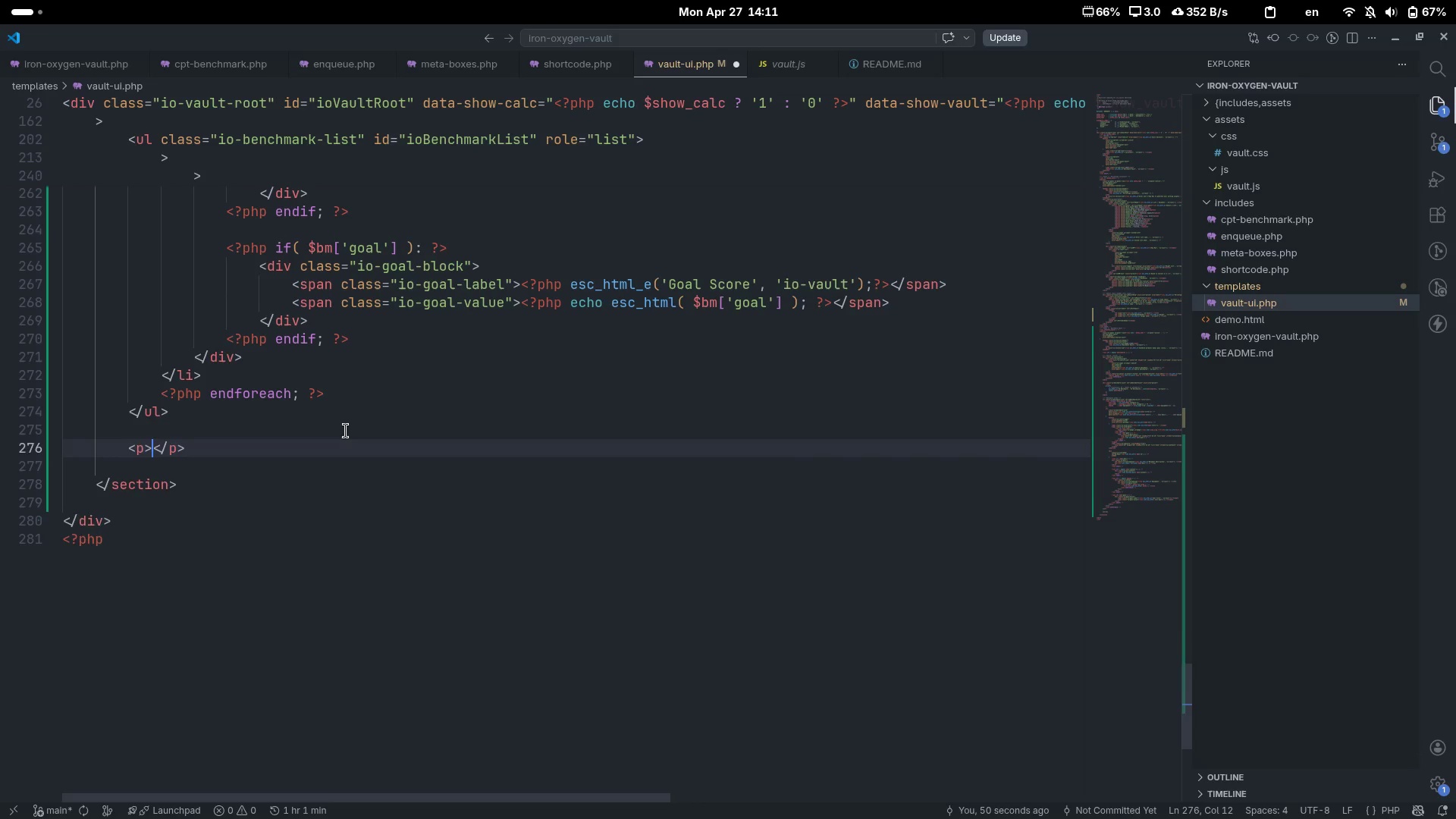 
key(Enter)
 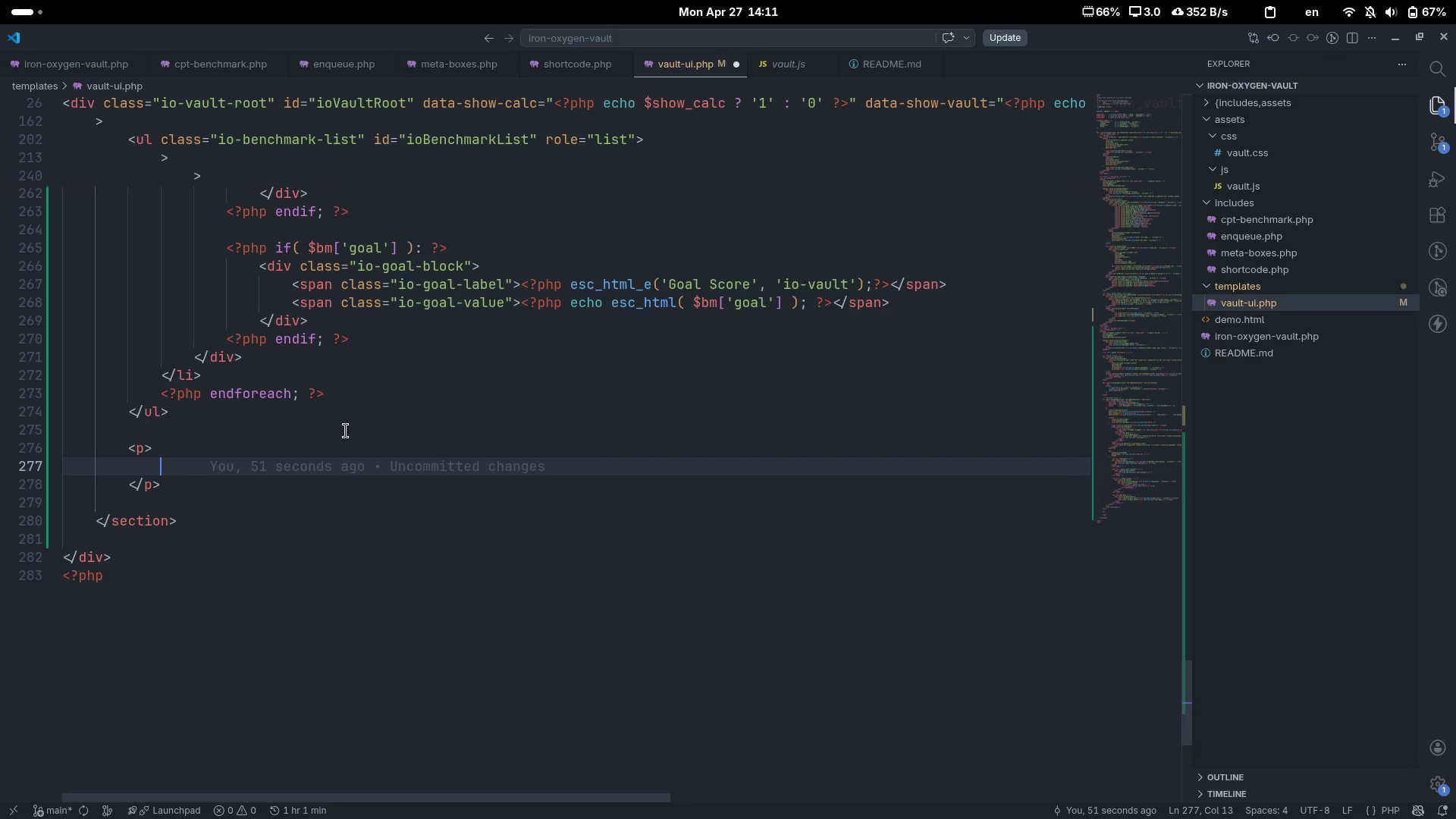 
key(ArrowUp)
 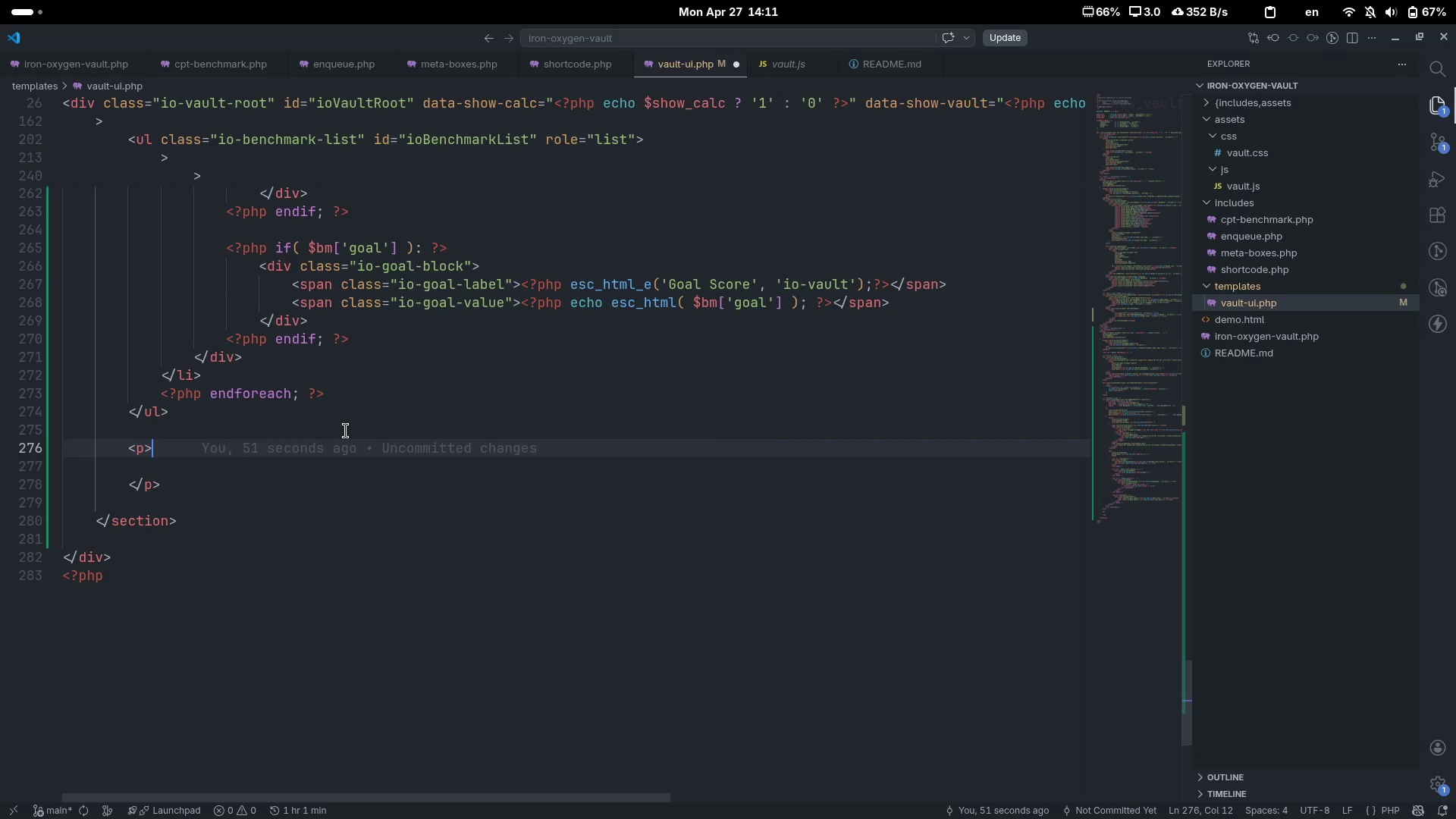 
key(ArrowLeft)
 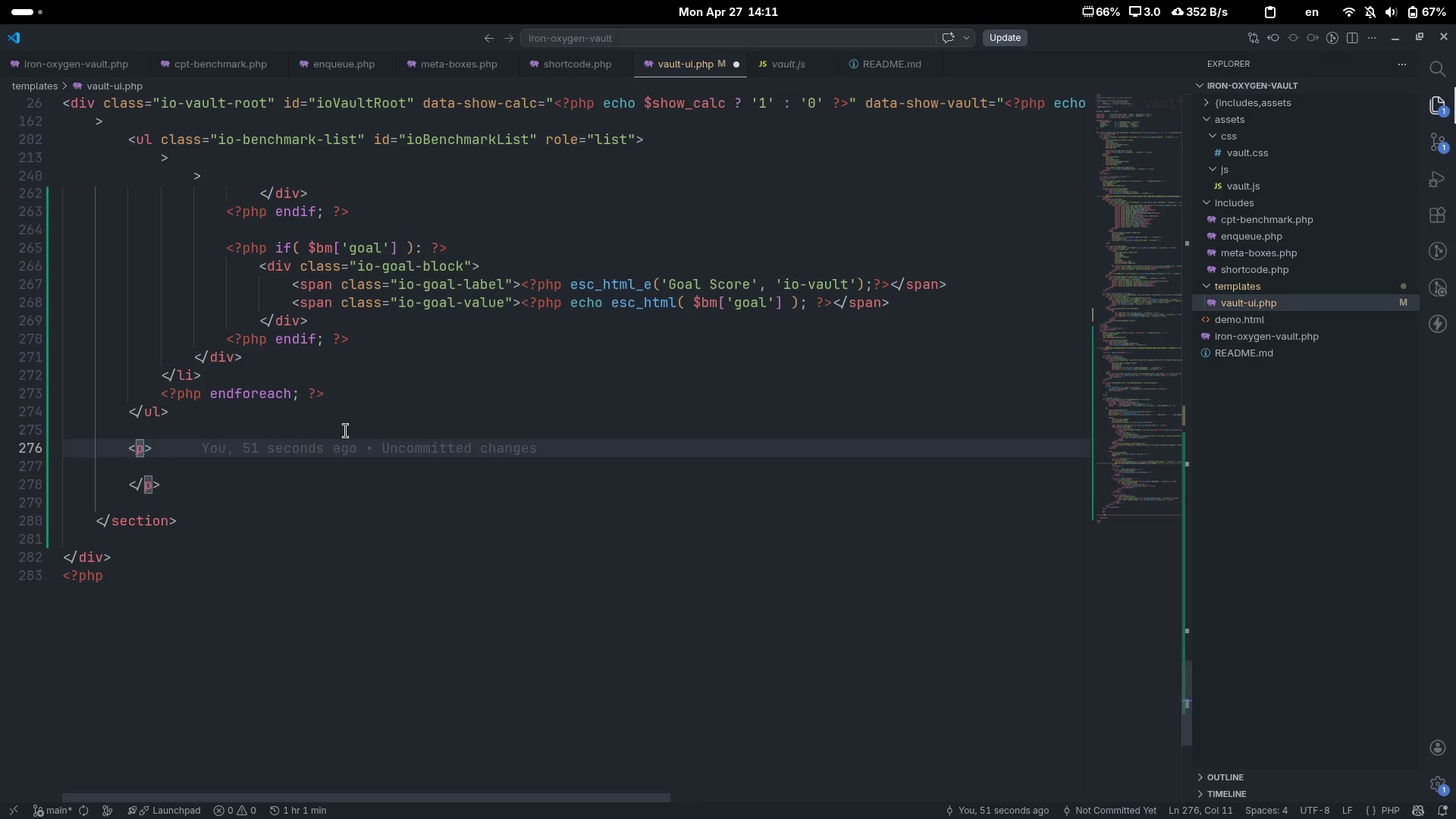 
type( class="")
 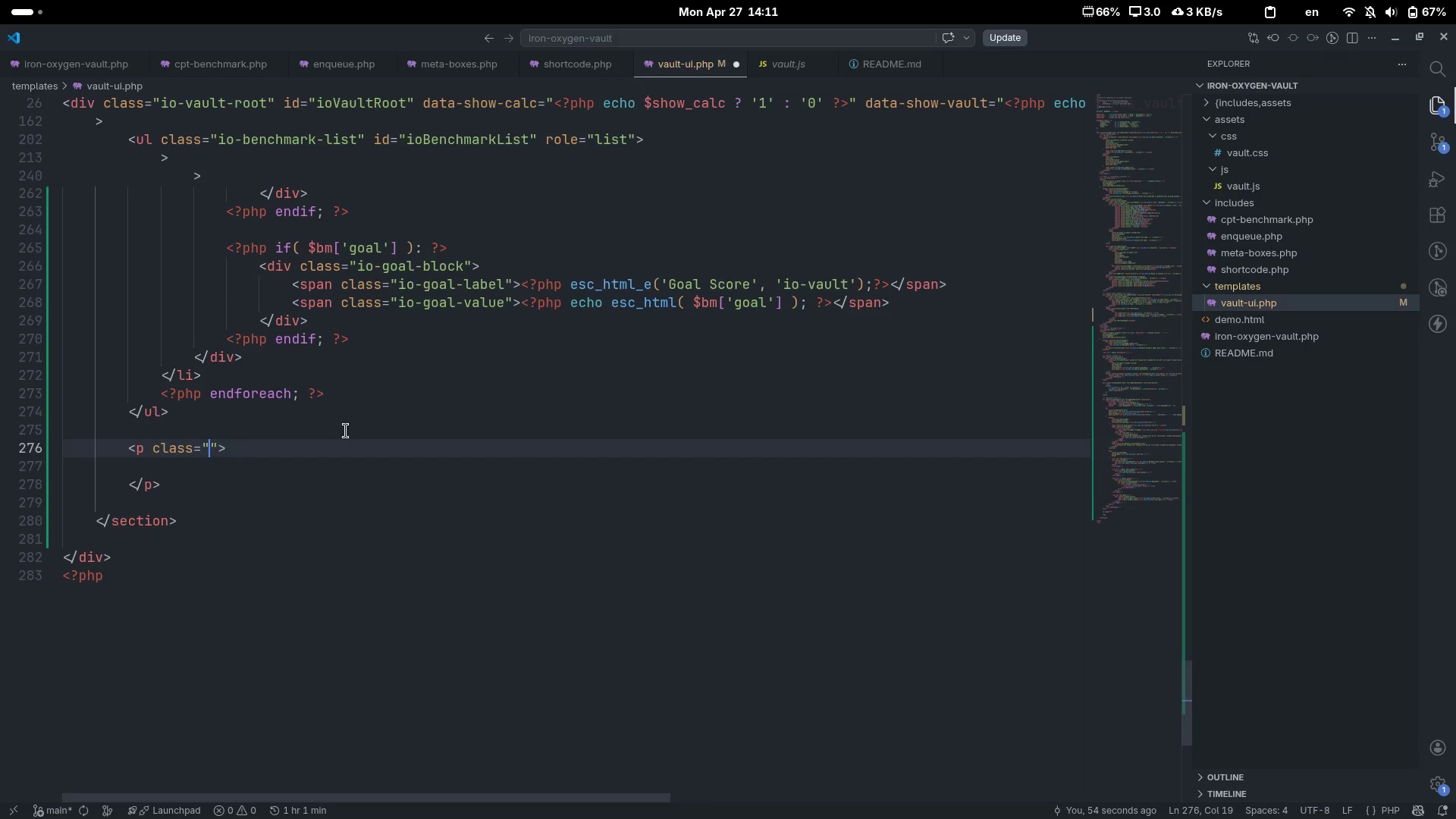 
 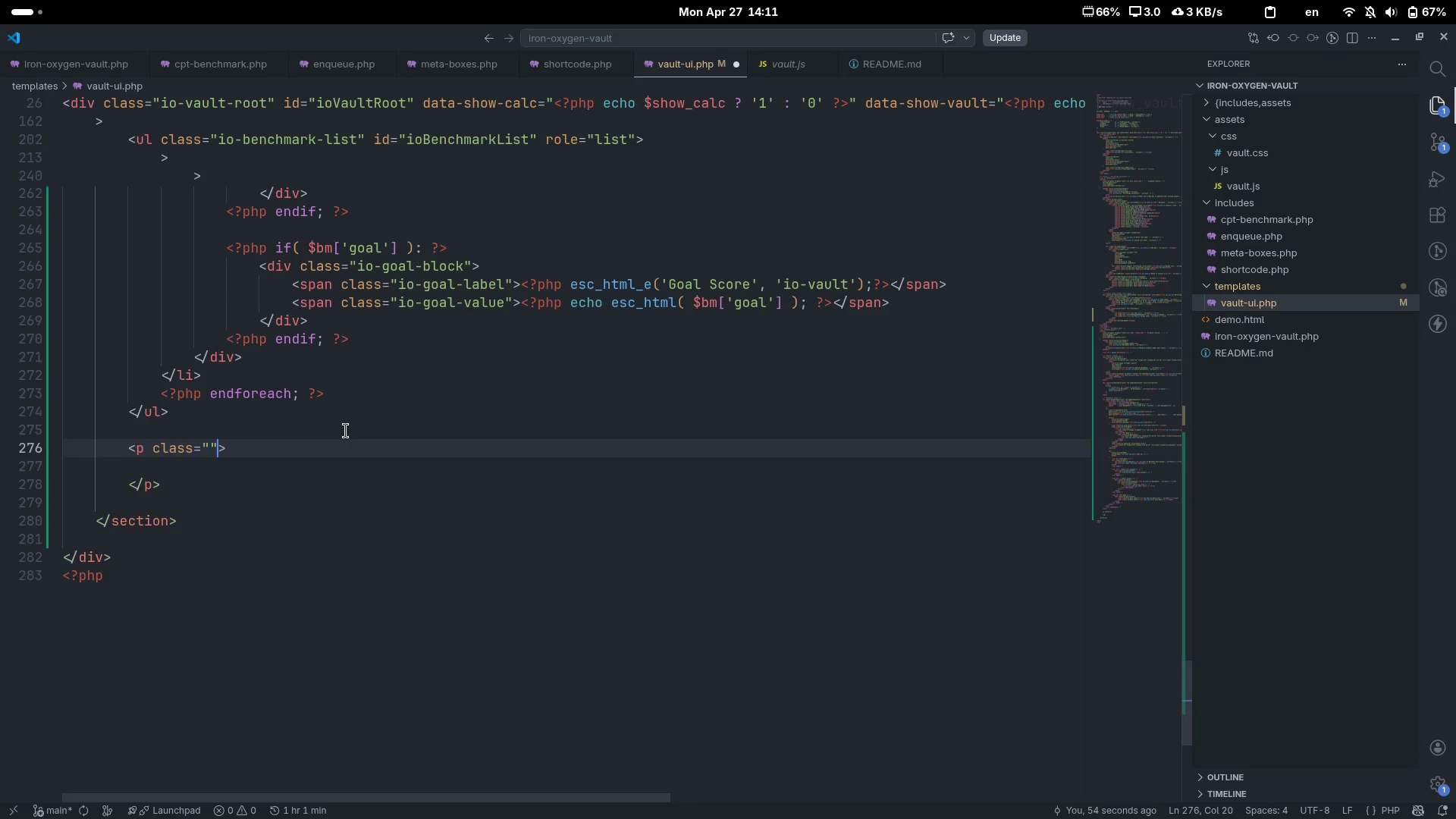 
key(ArrowLeft)
 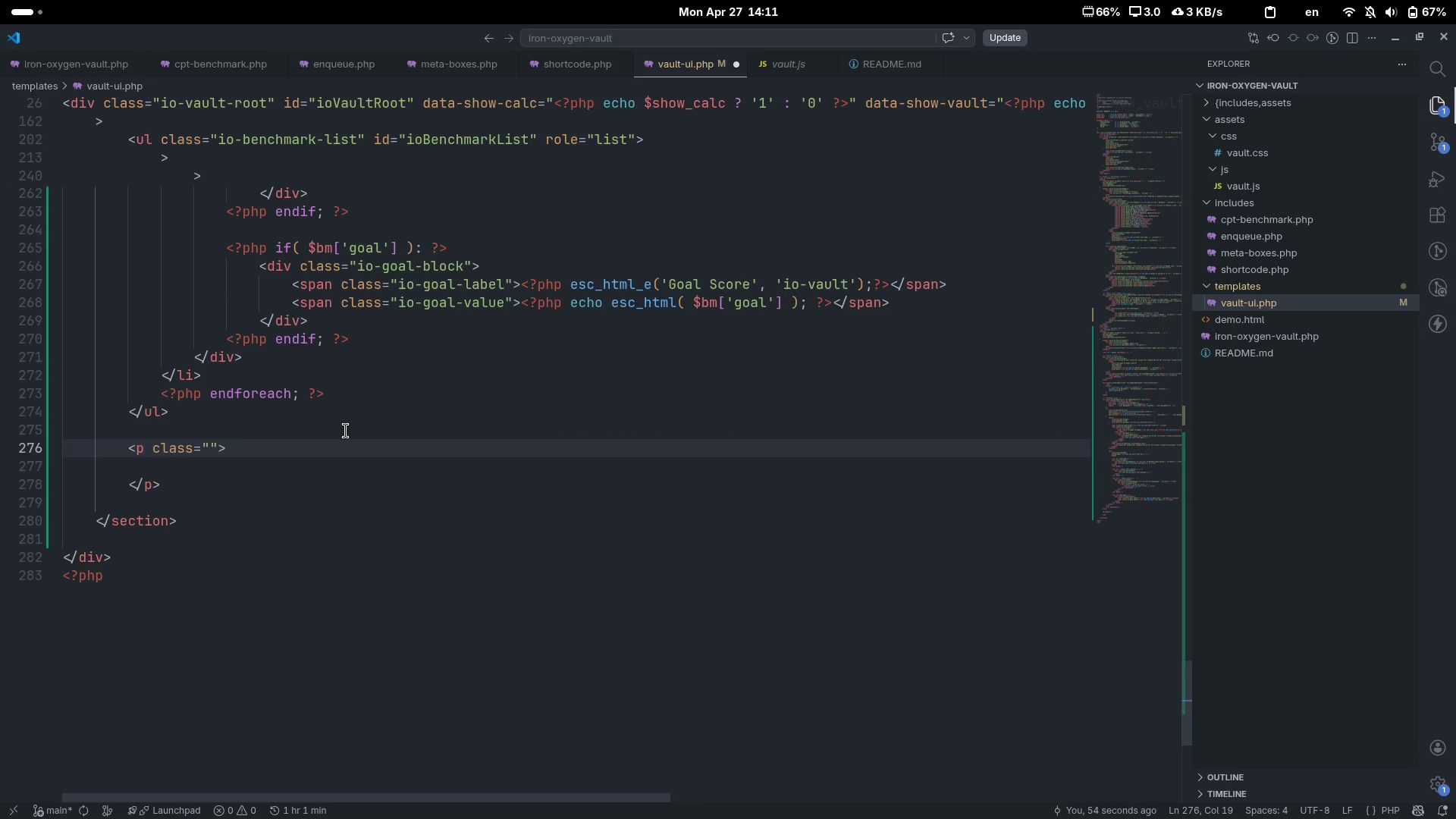 
type(io-empr)
key(Backspace)
type(ty)
key(Backspace)
key(Backspace)
type(ty-msg)
 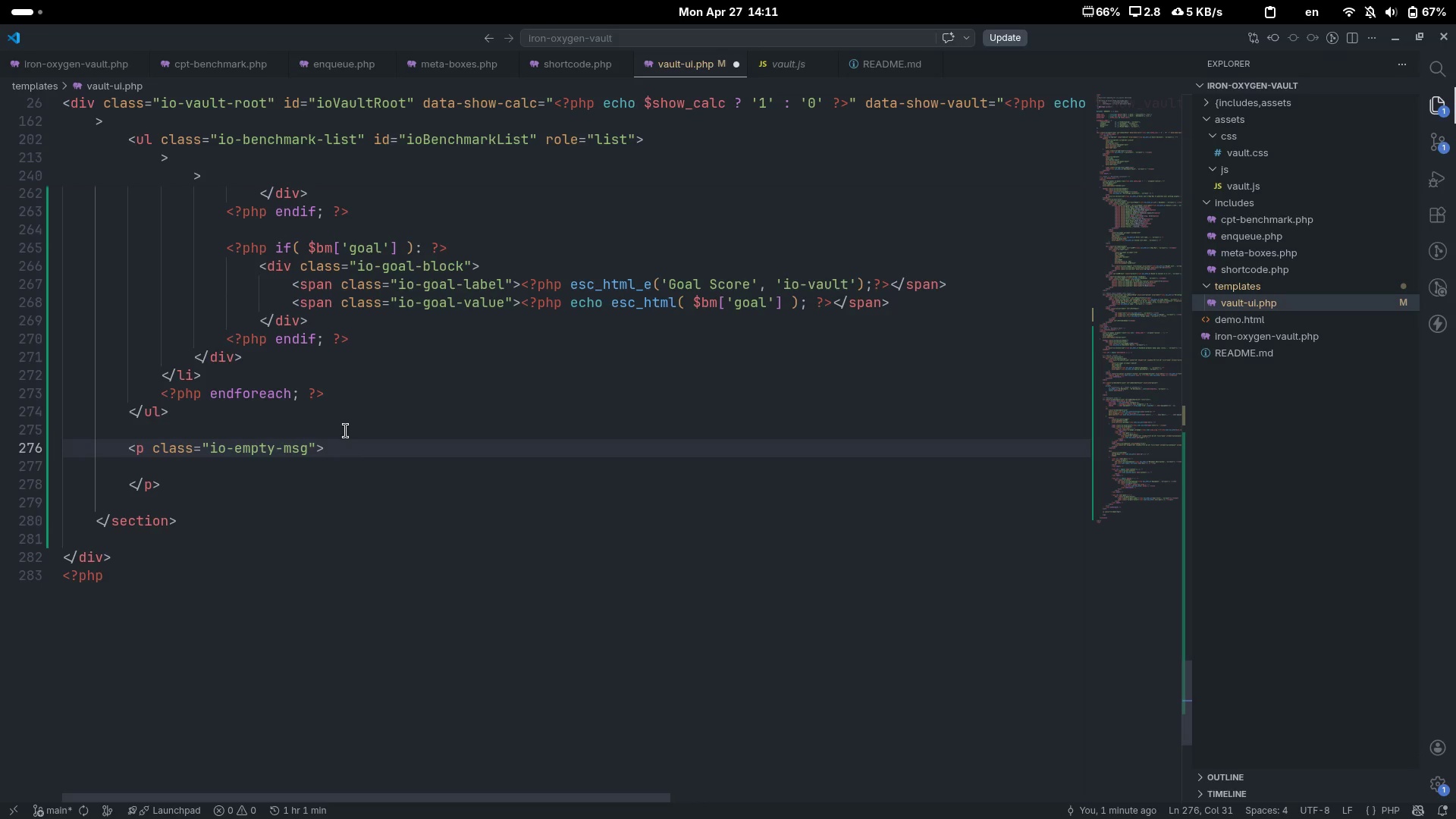 
key(ArrowRight)
 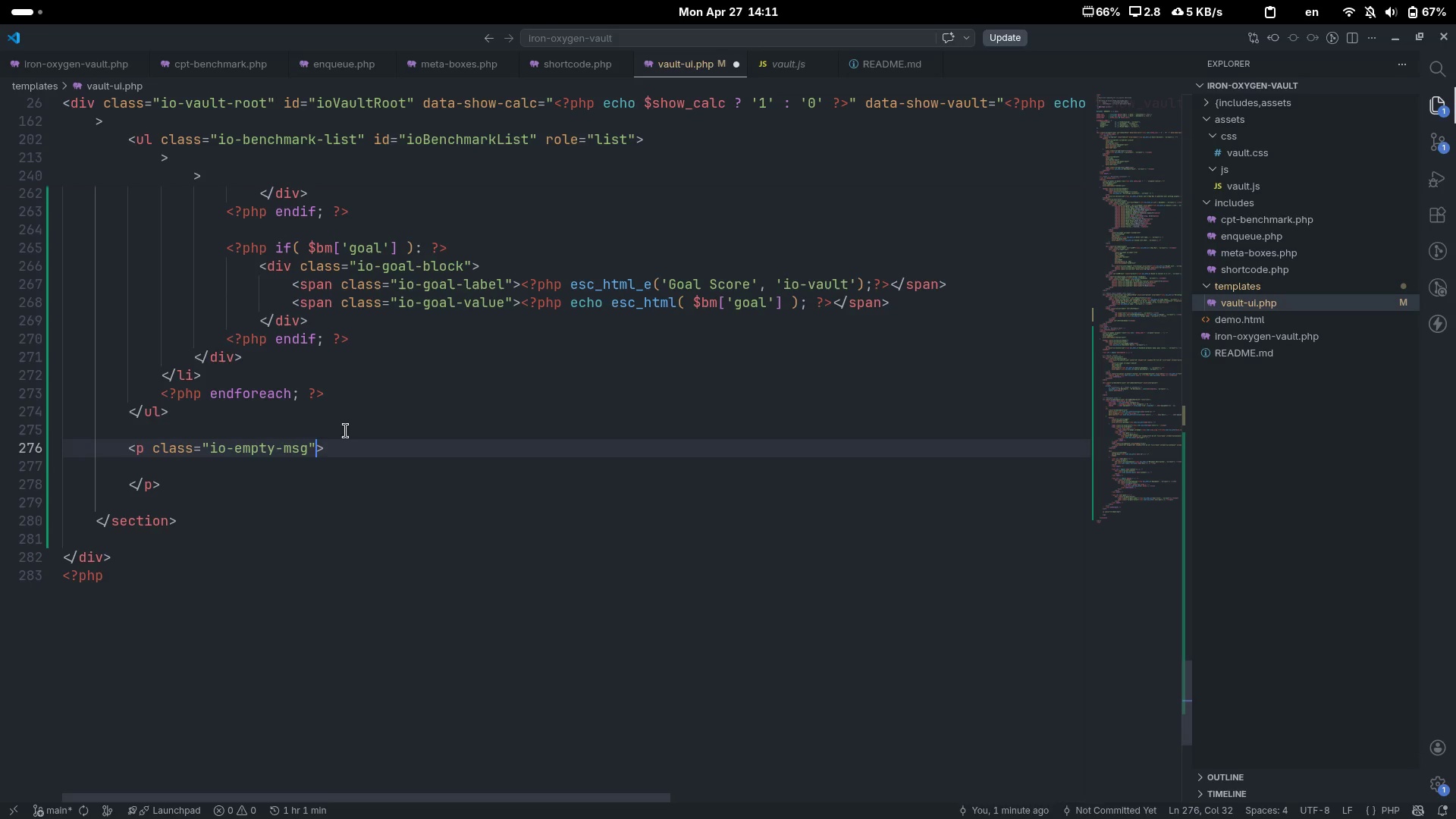 
type( id-)
key(Backspace)
type(="")
 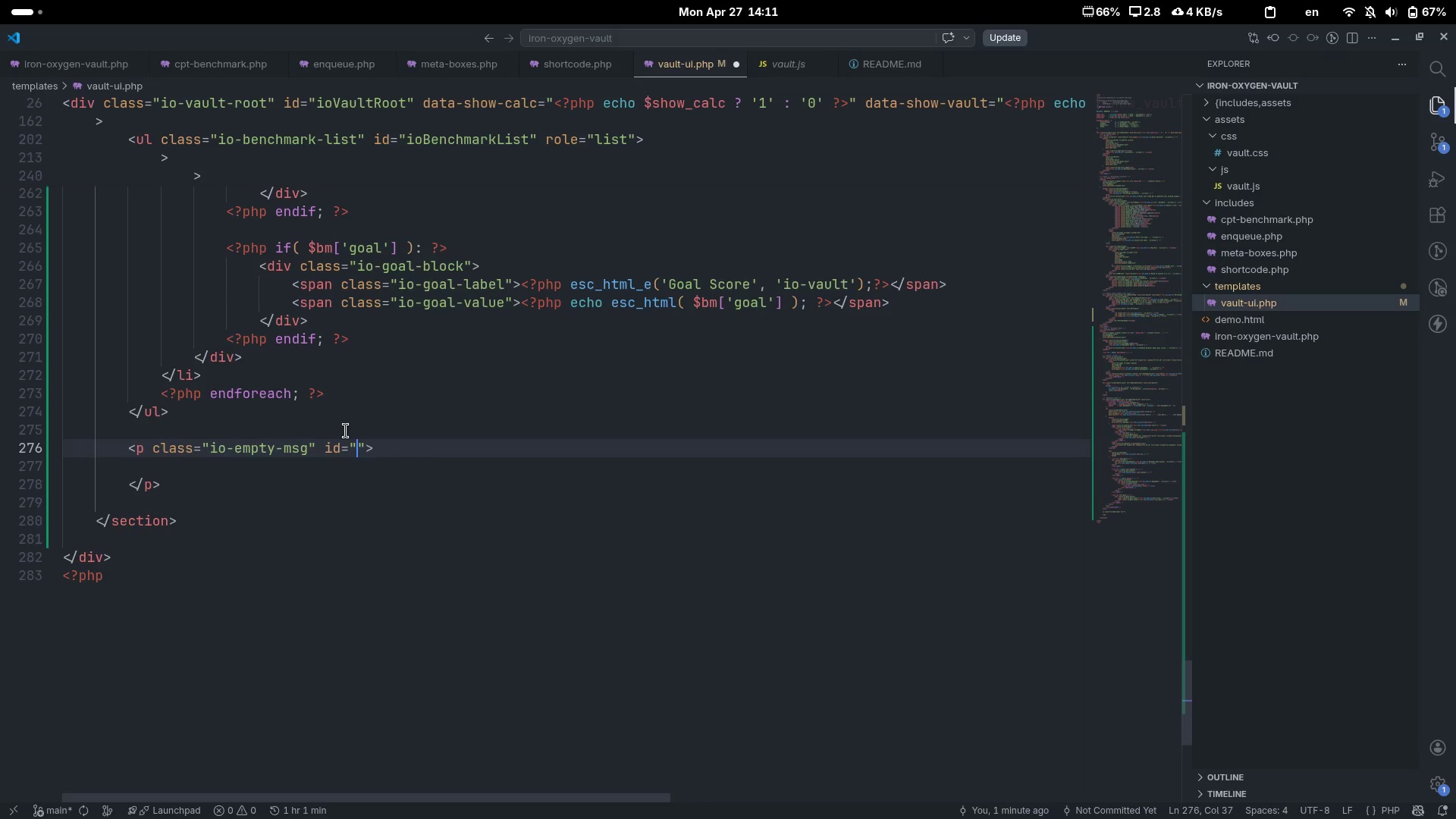 
 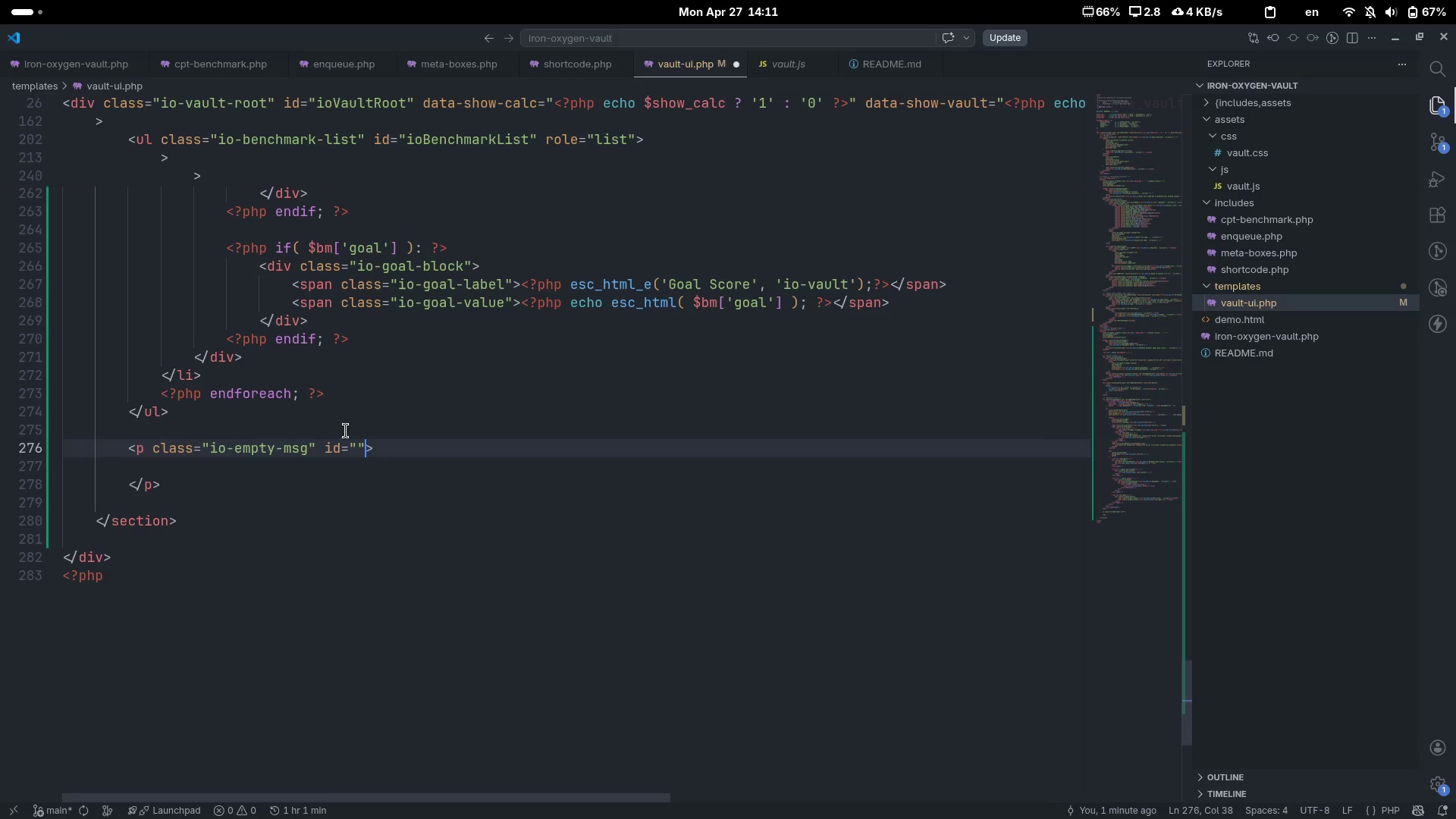 
key(ArrowLeft)
 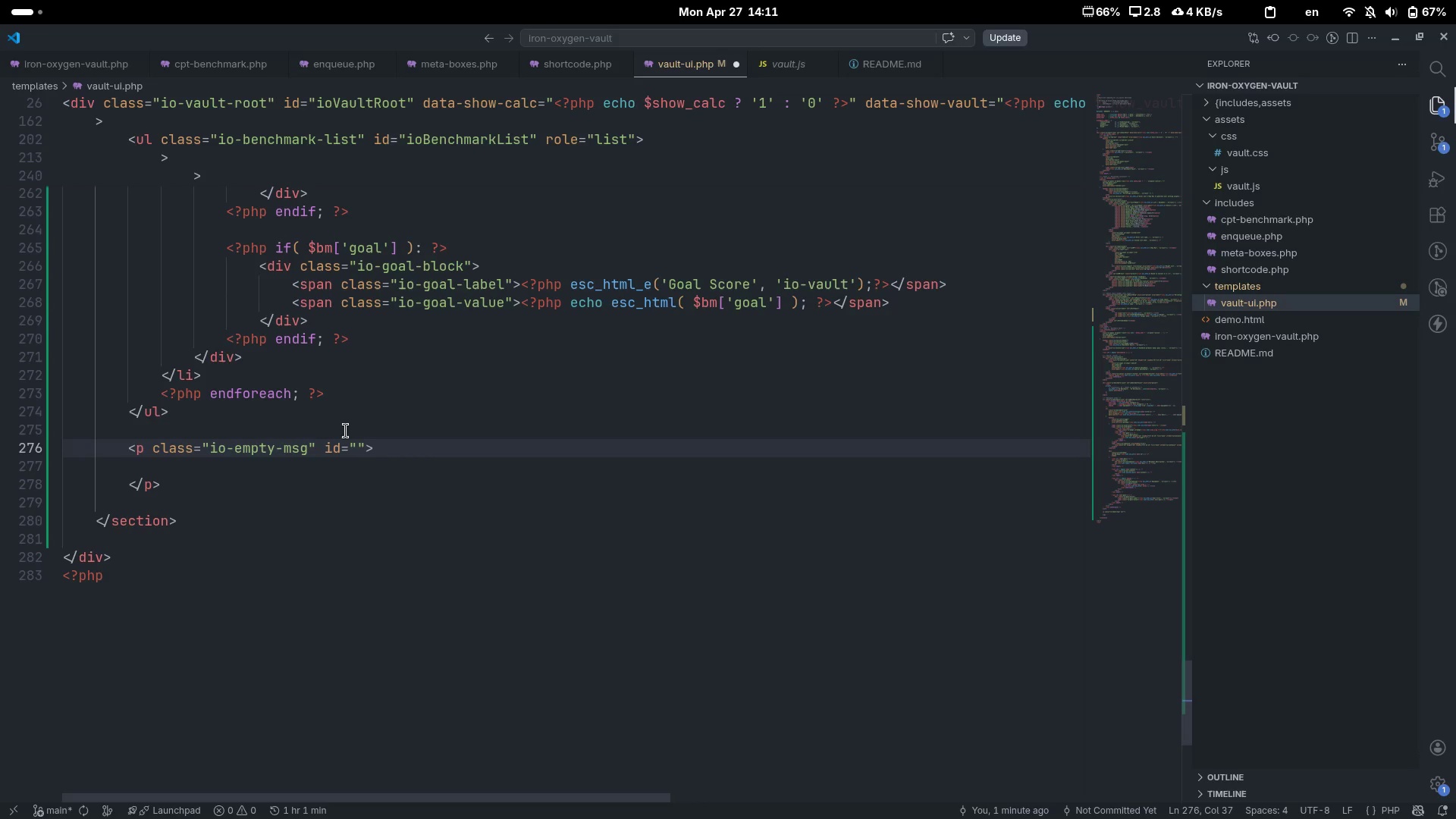 
type(ioBenchmarkEmpty)
 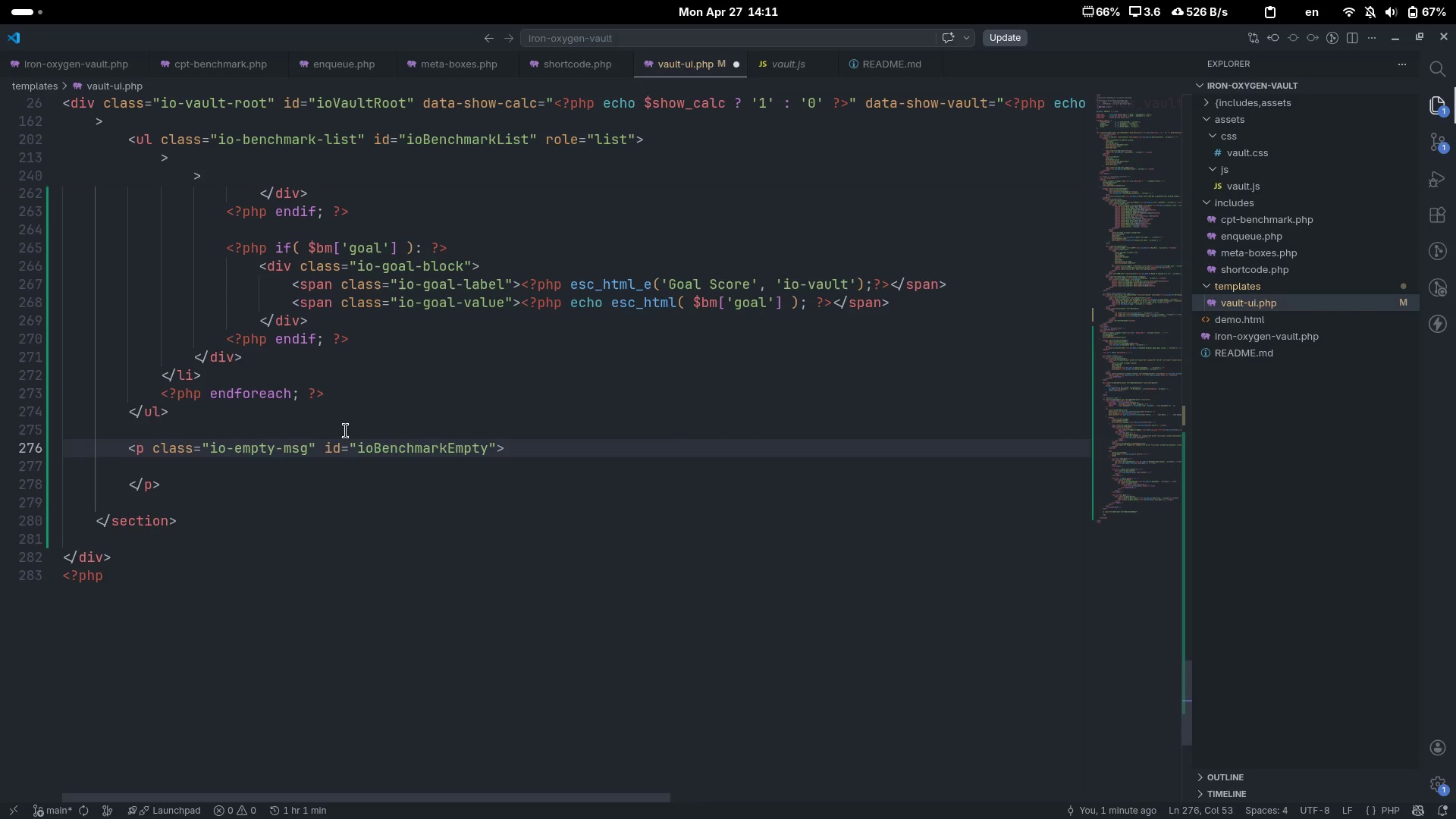 
key(ArrowRight)
 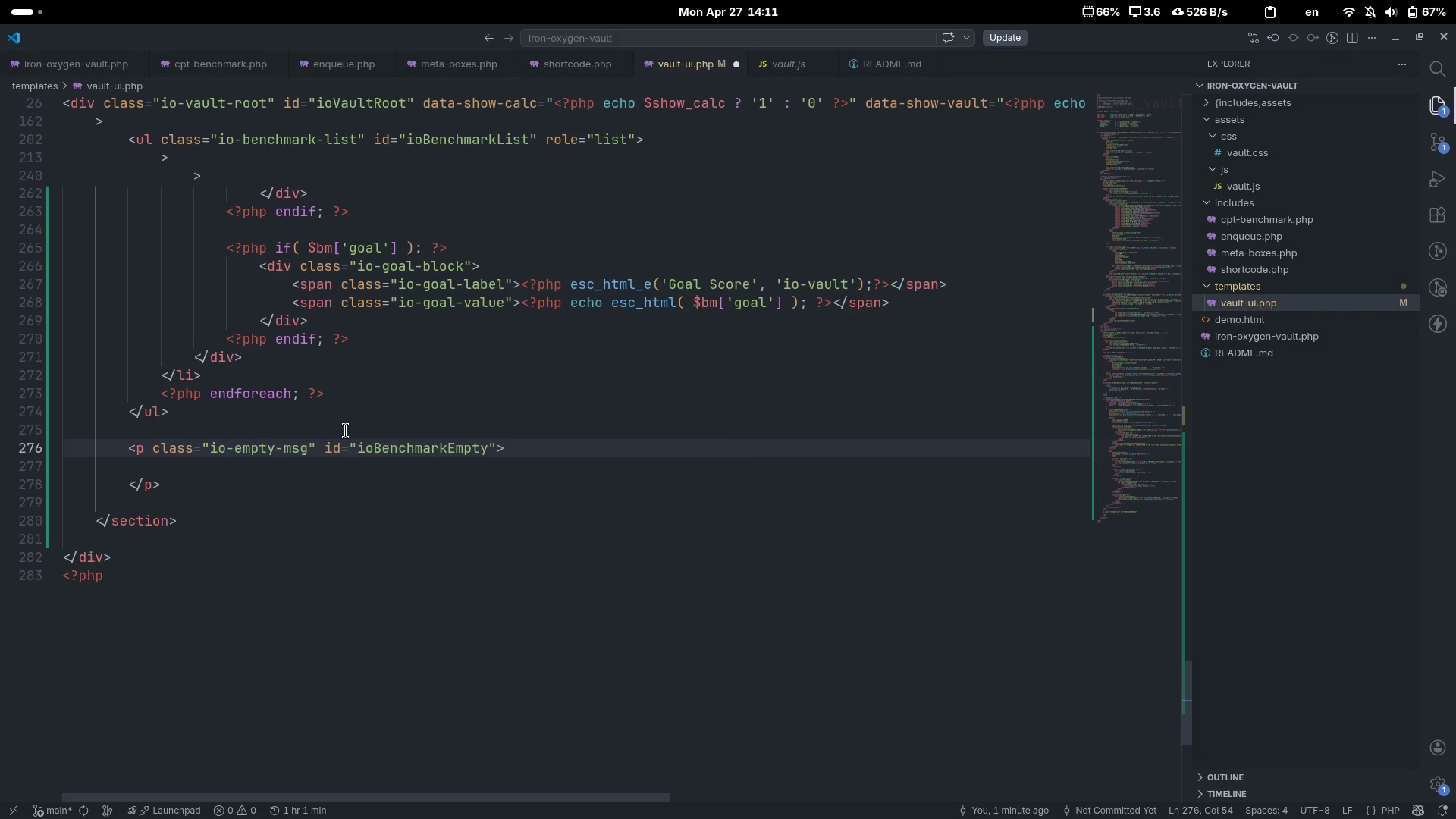 
type( hidden)
 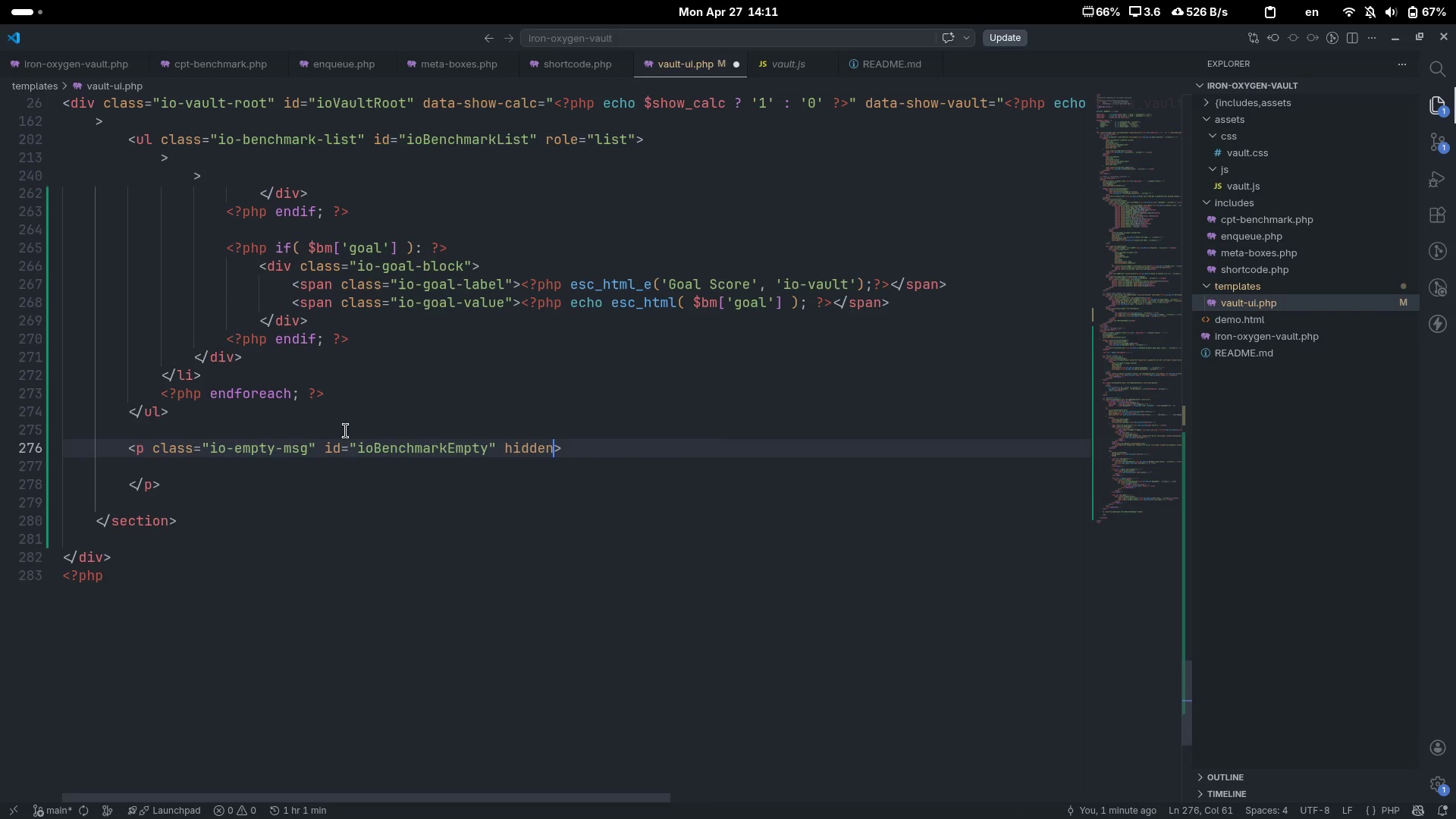 
key(Control+ControlLeft)
 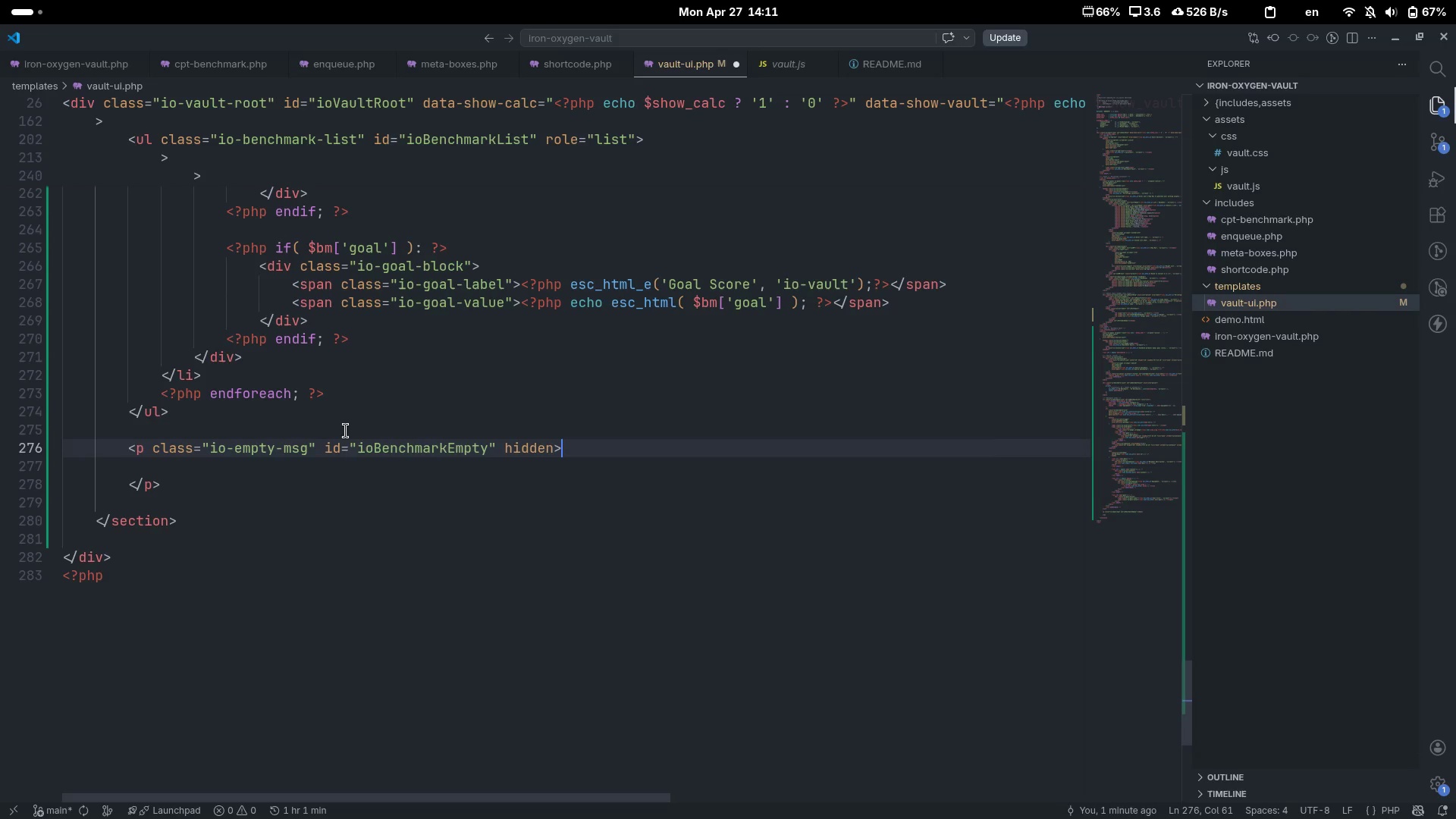 
key(Control+ArrowRight)
 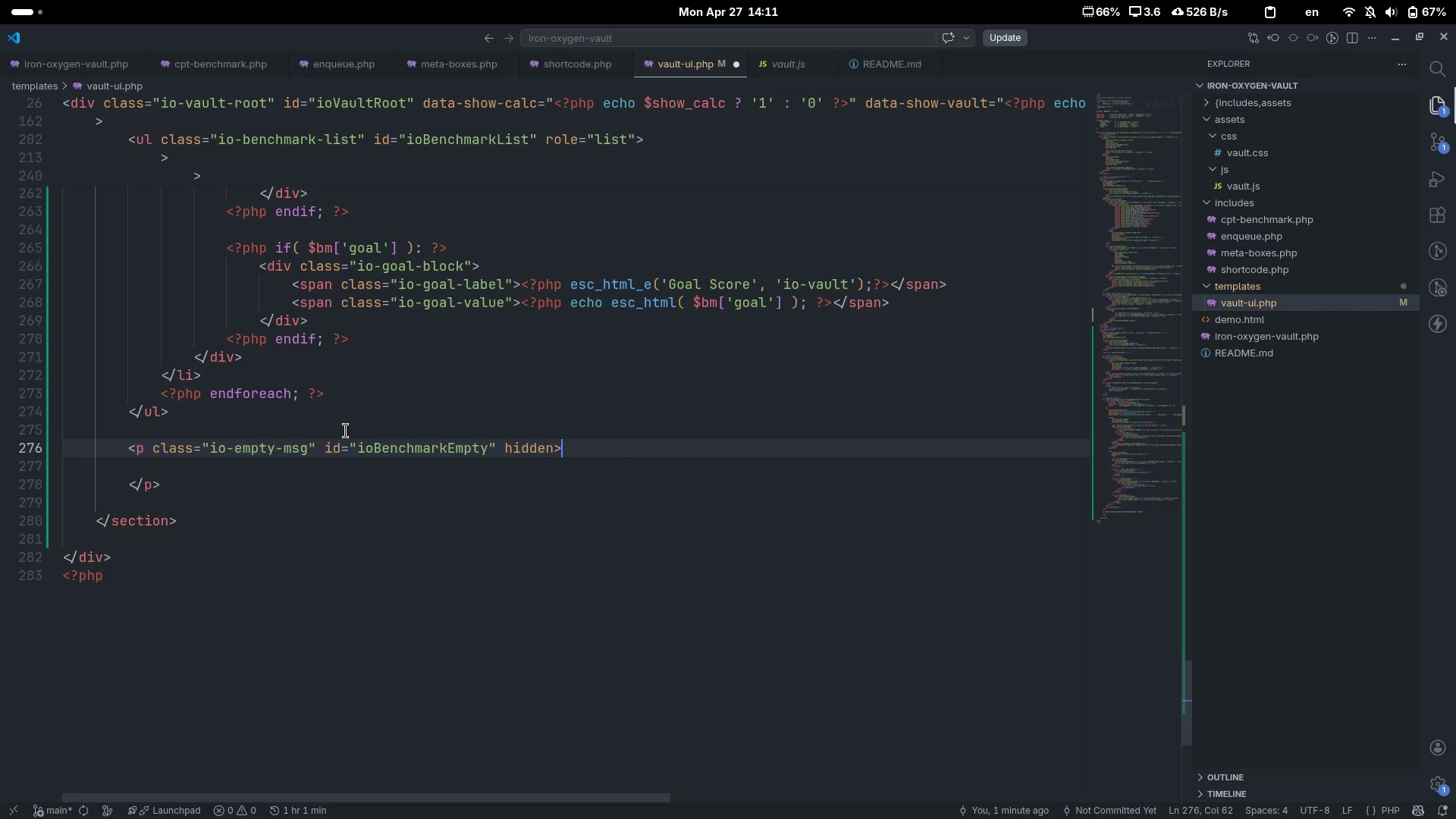 
key(ArrowDown)
 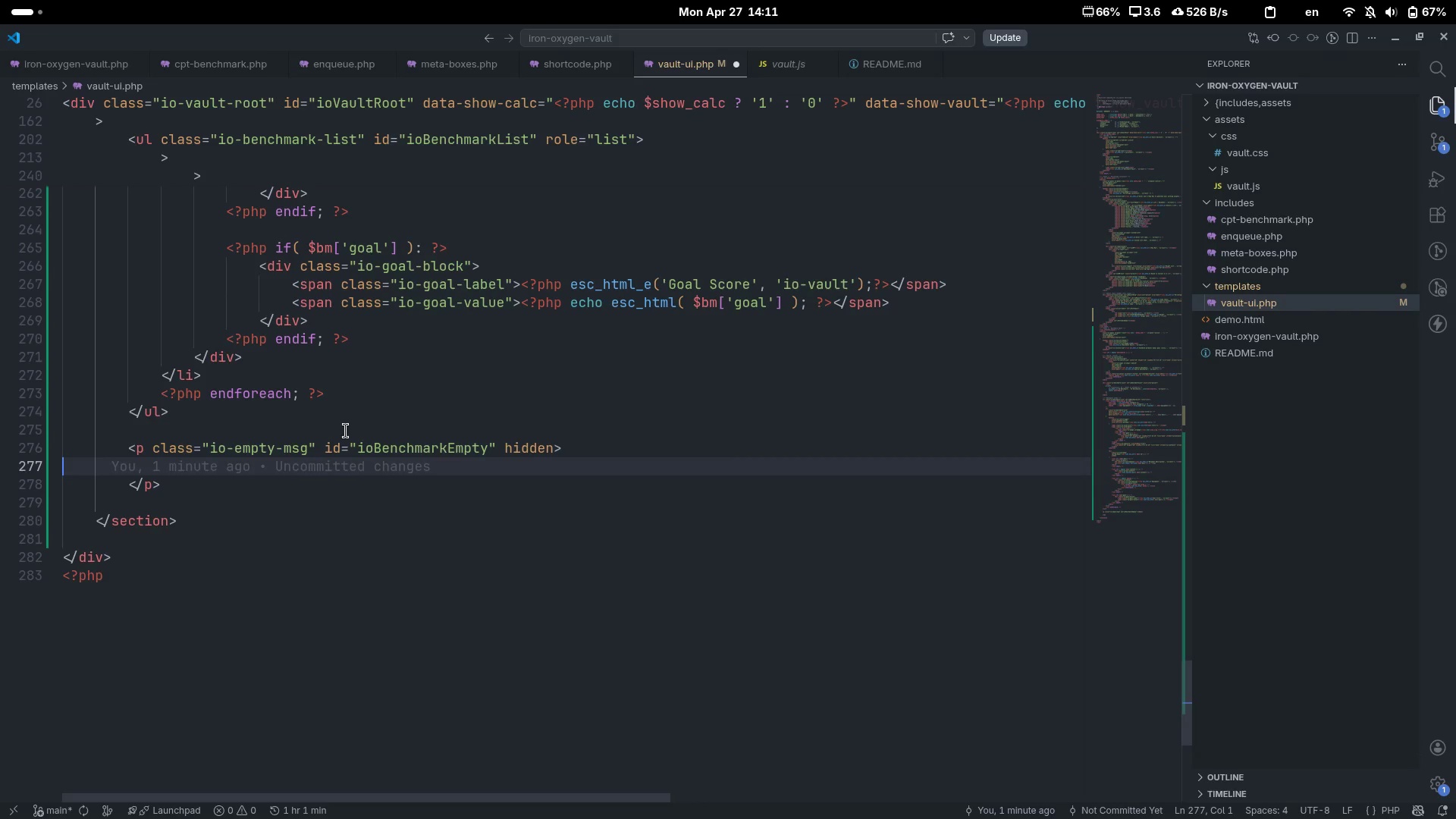 
key(Tab)
 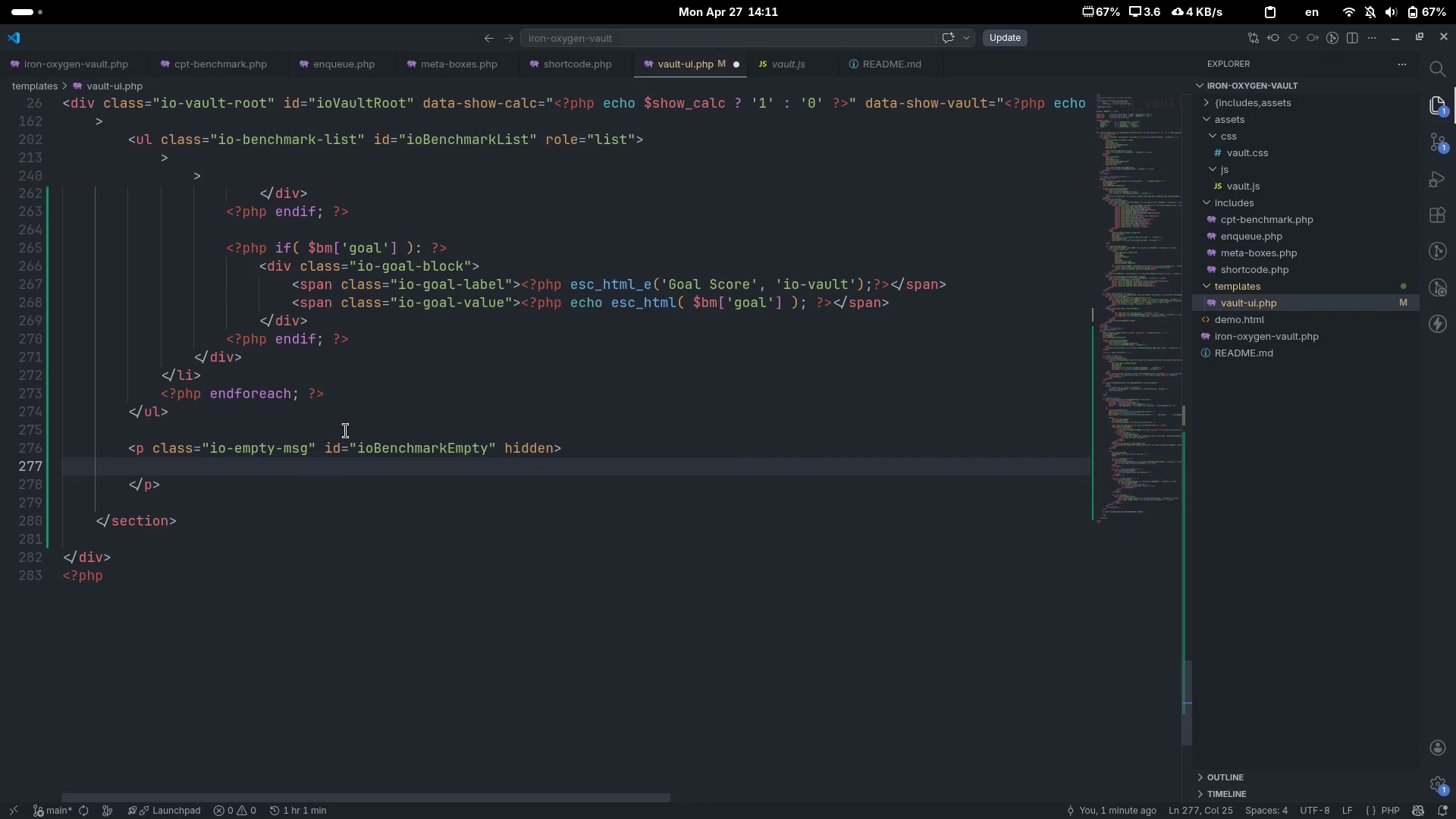 
key(Backspace)
 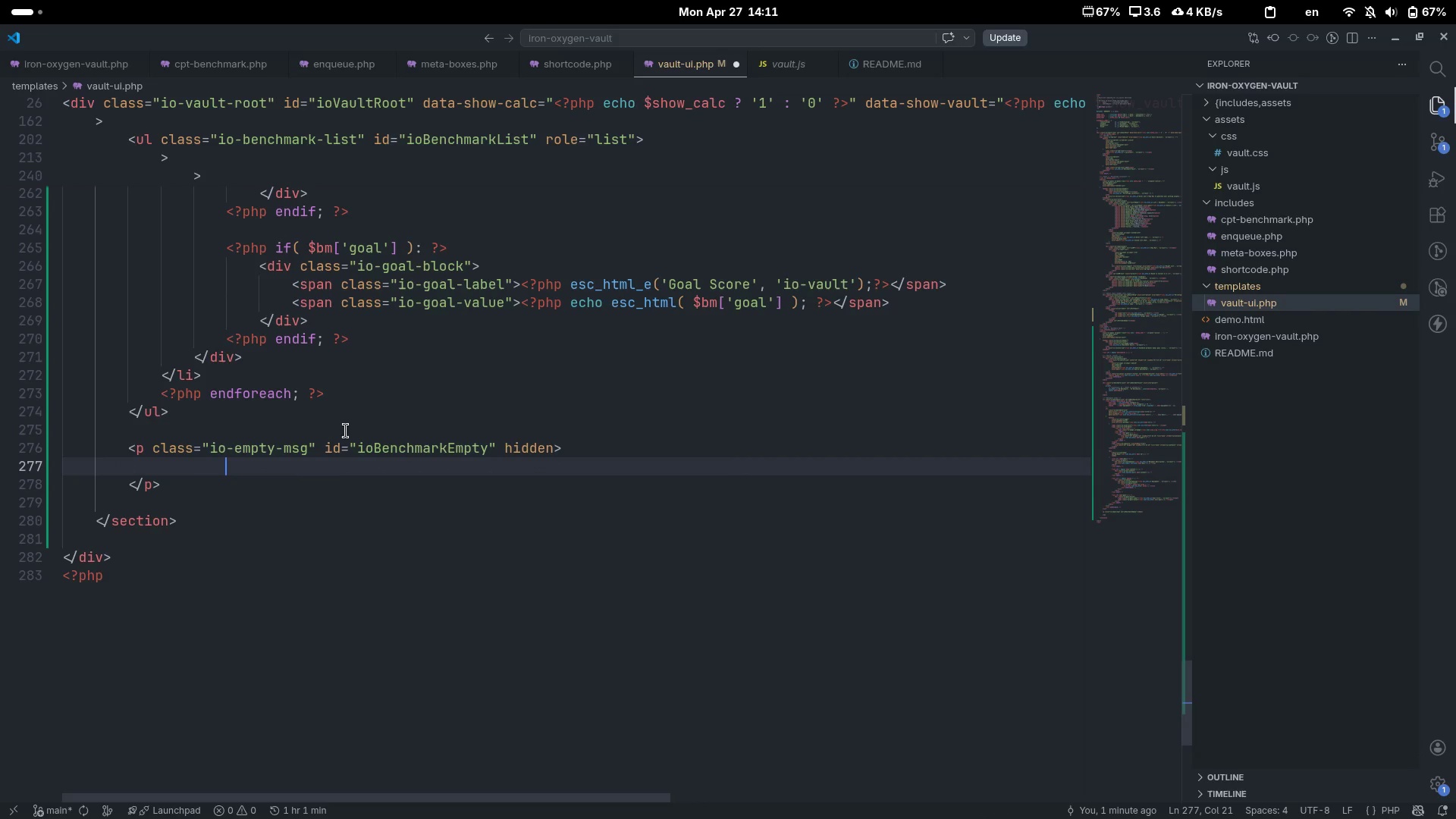 
key(Backspace)
 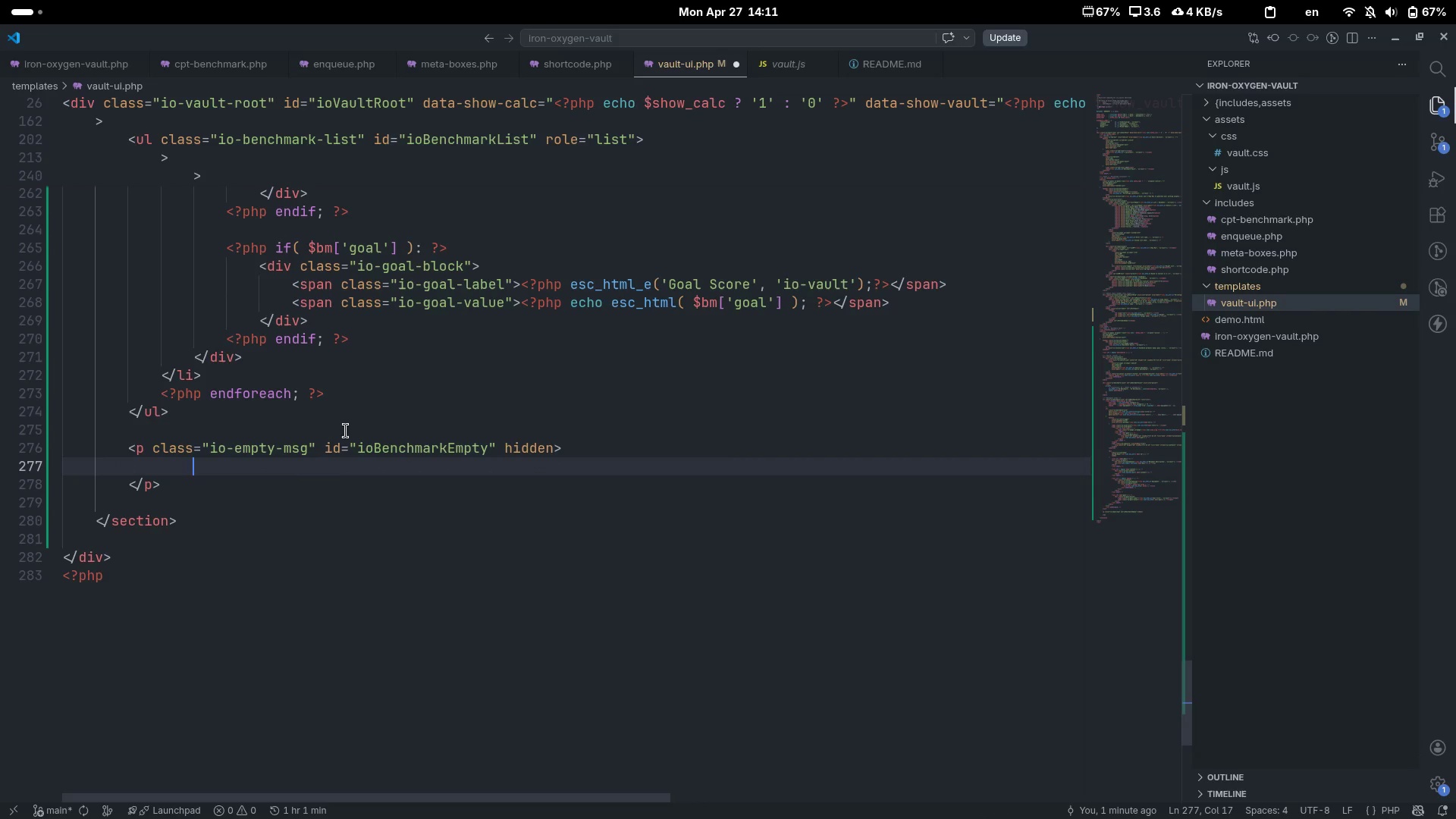 
key(Backspace)
 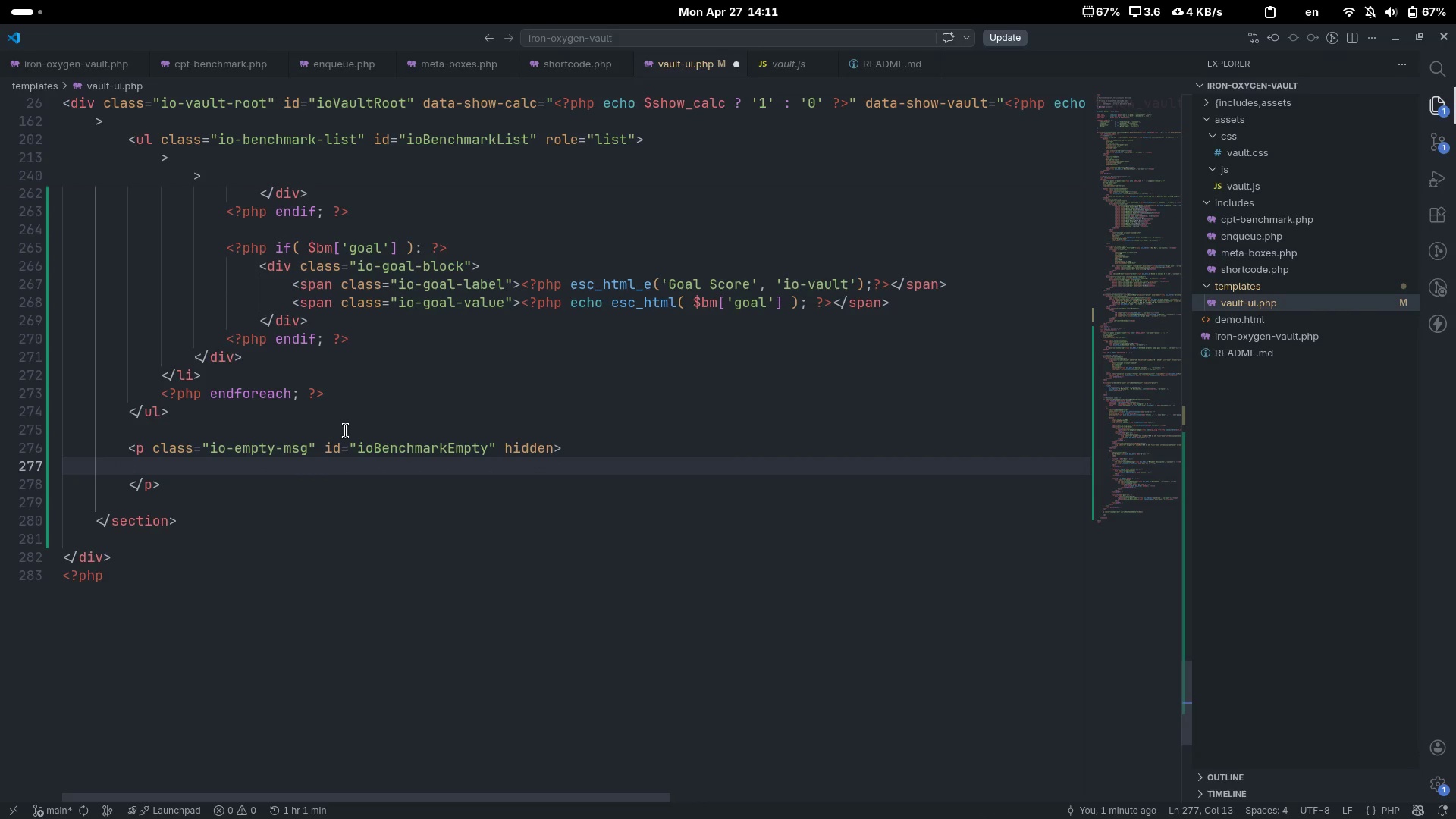 
key(Shift+Comma)
 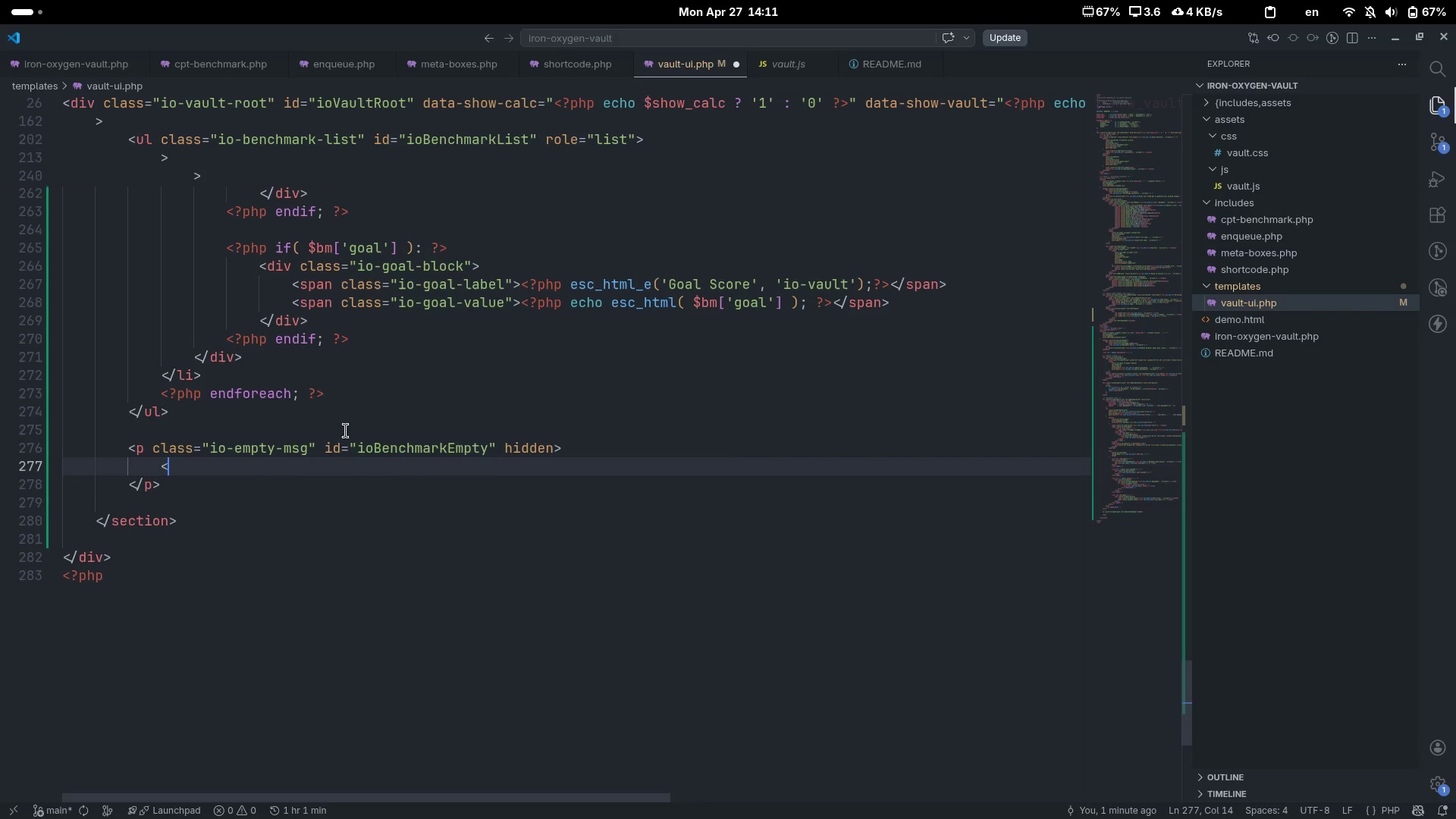 
key(Shift+Slash)
 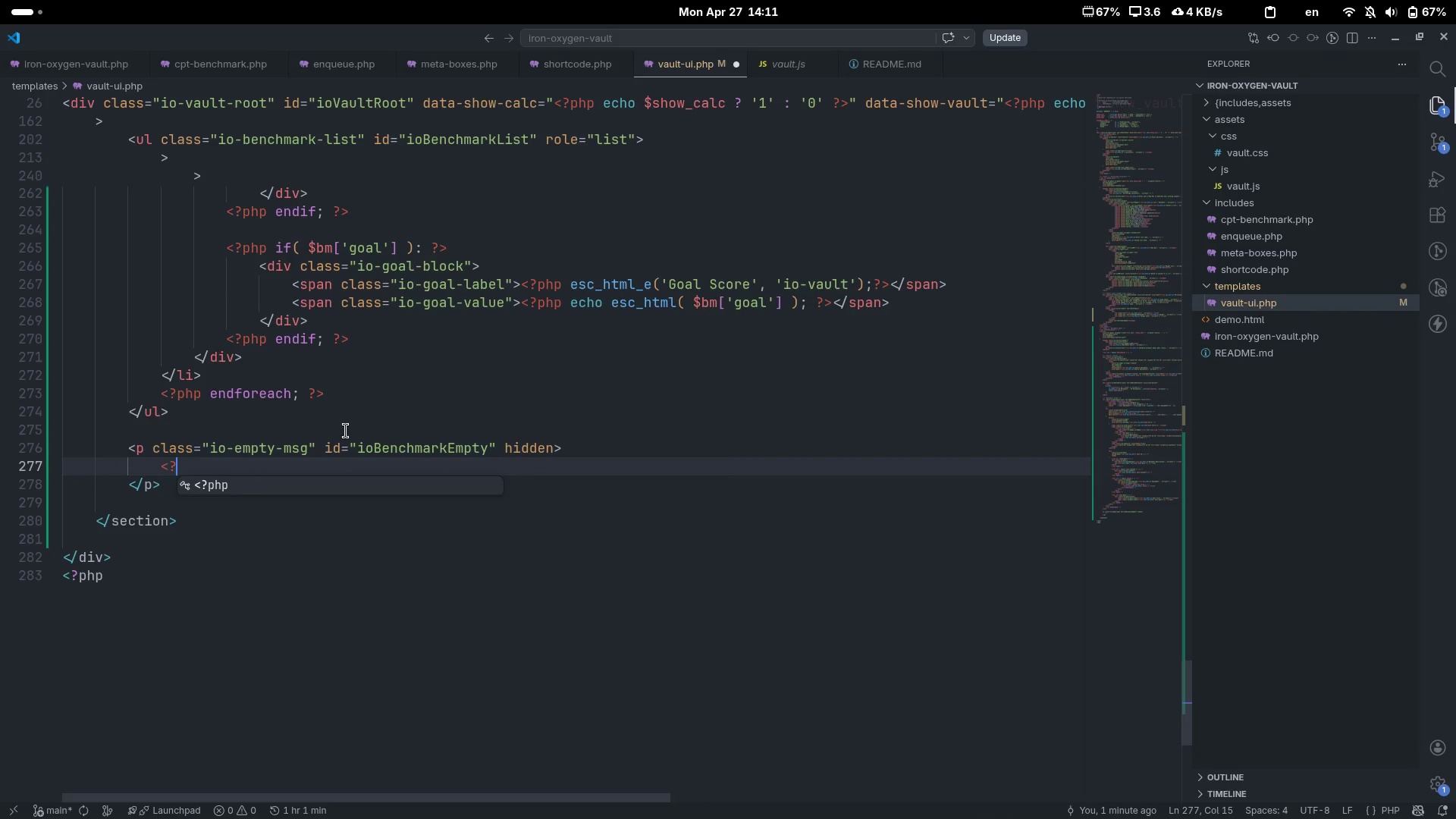 
key(Tab)
 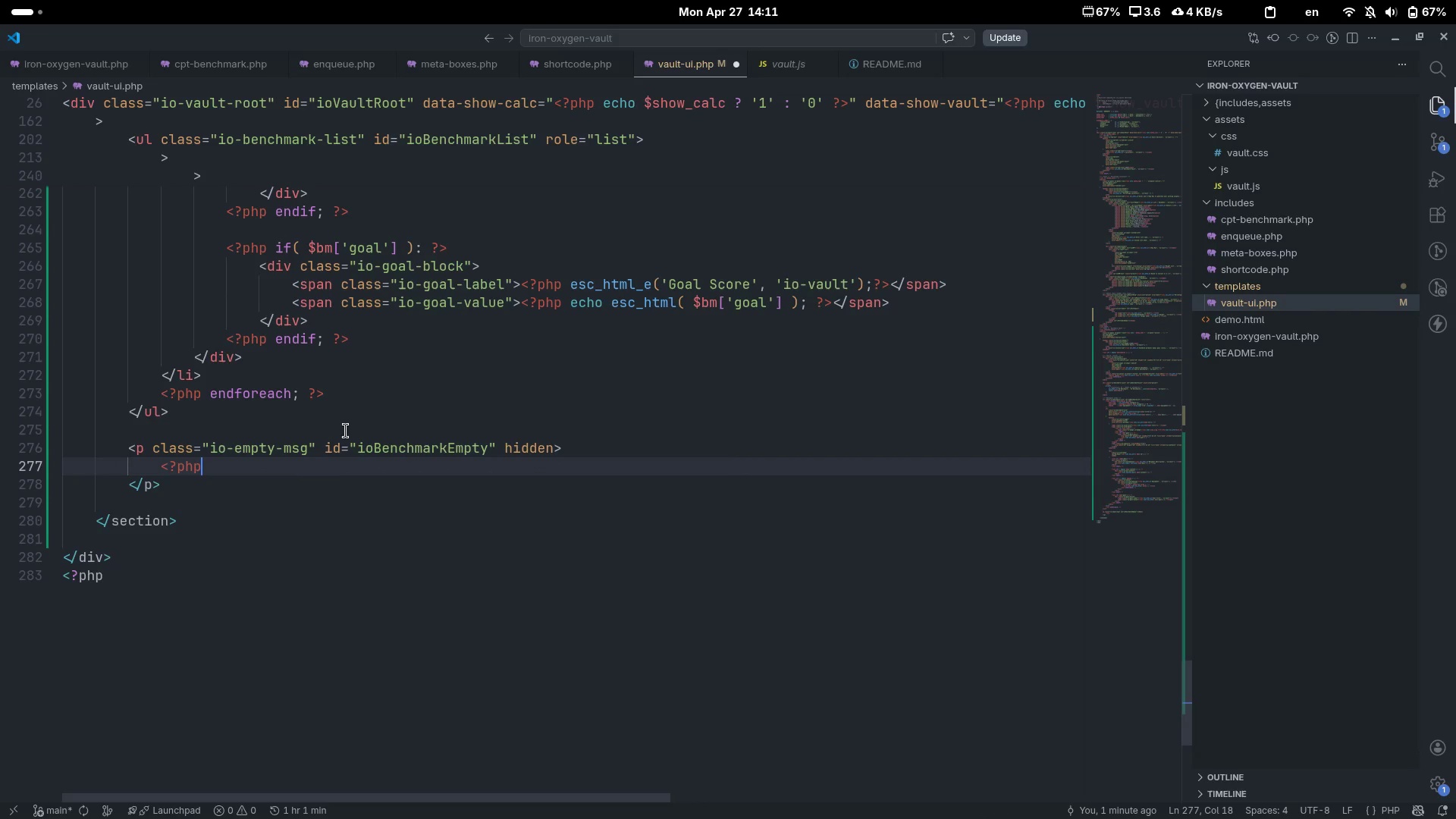 
key(Space)
 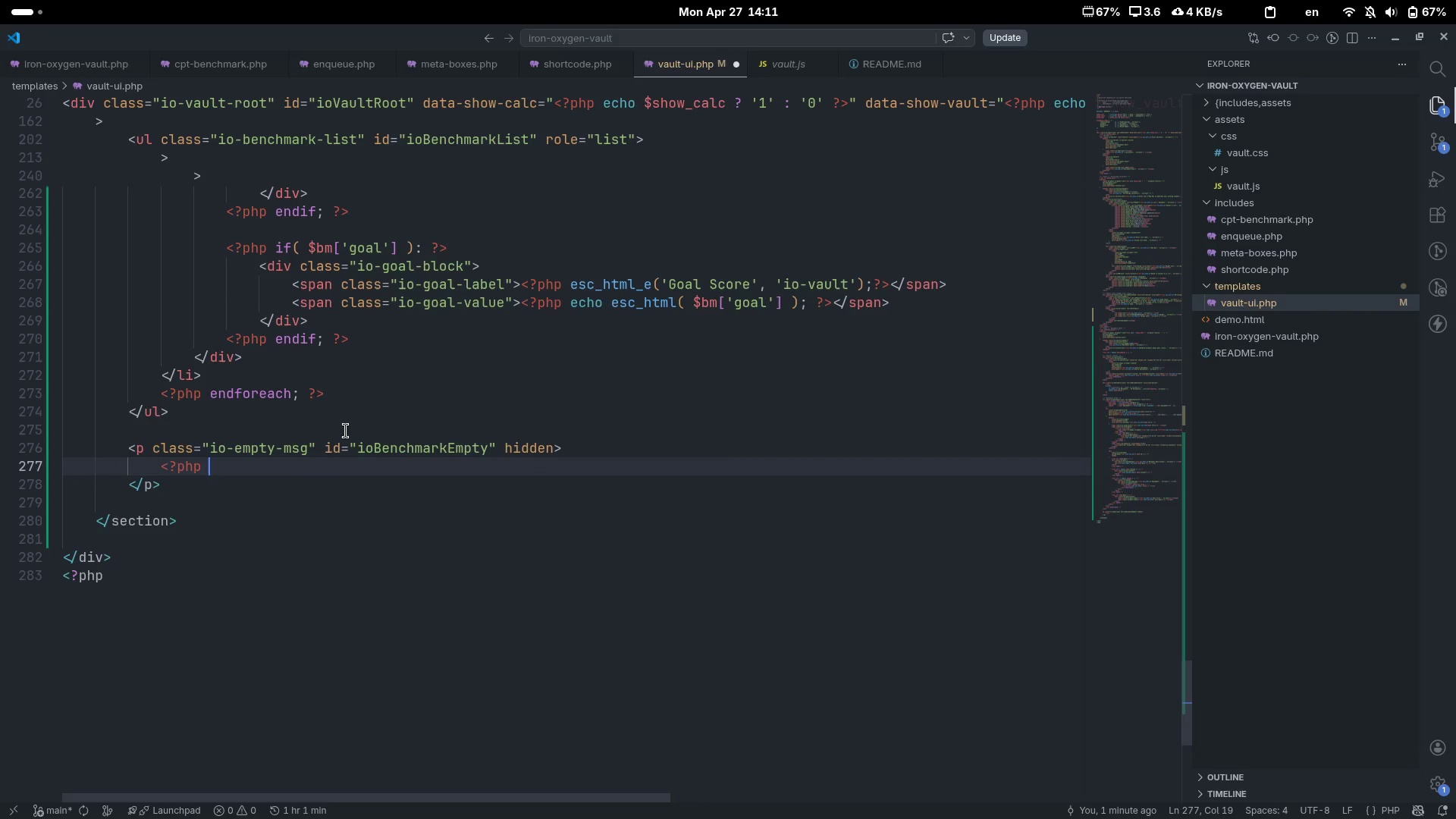 
key(Shift+Slash)
 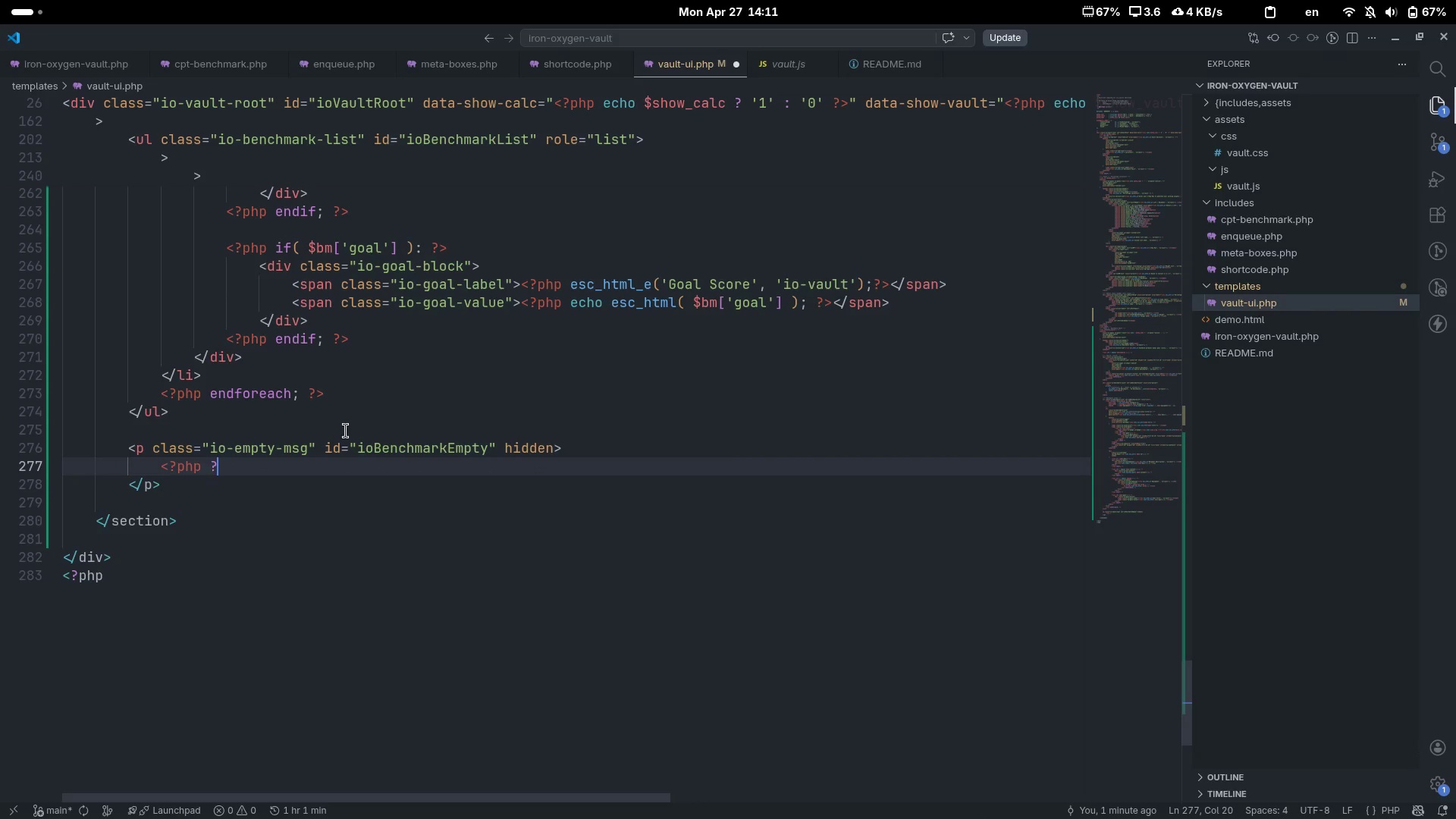 
key(Shift+Period)
 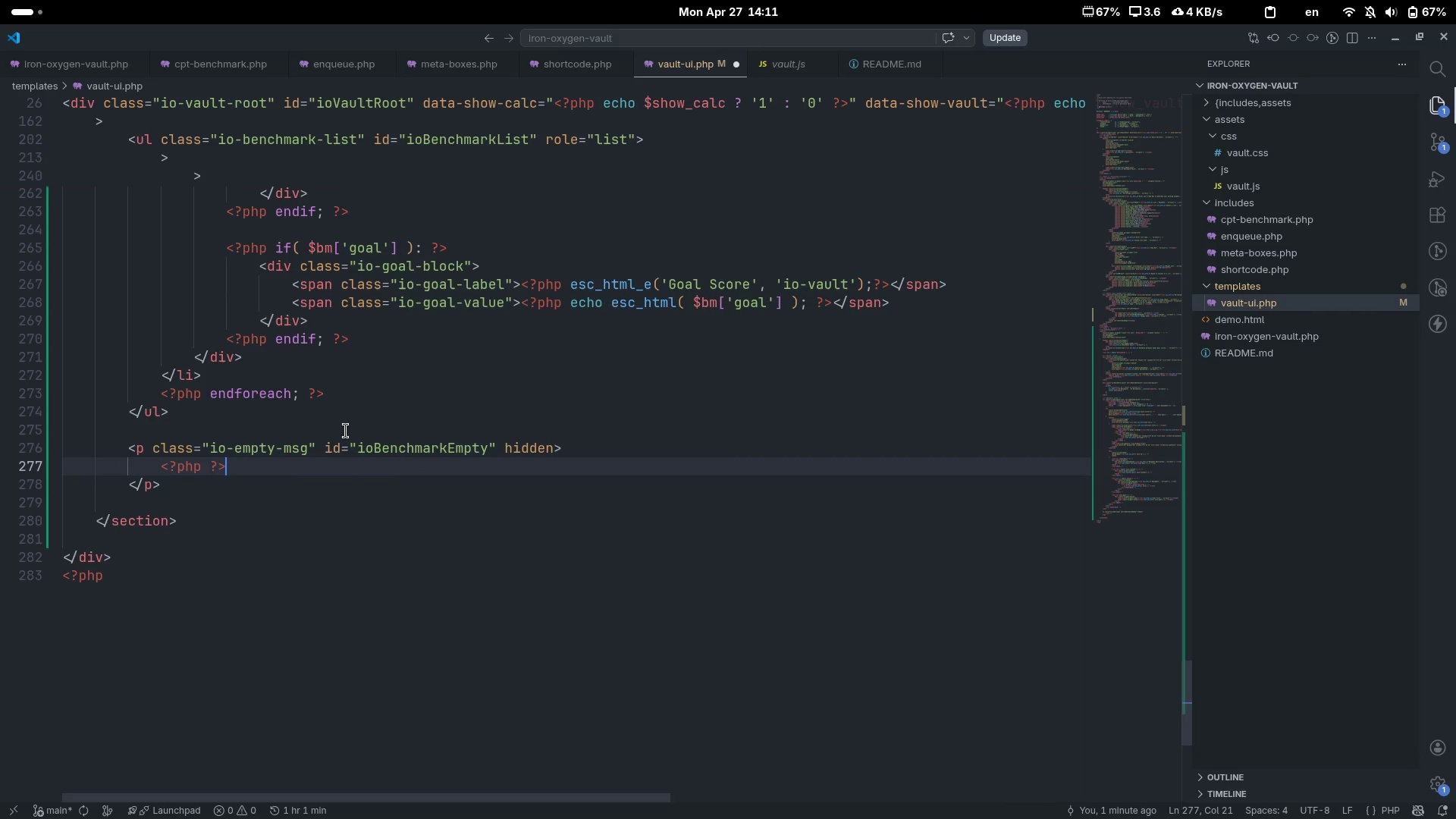 
key(ArrowLeft)
 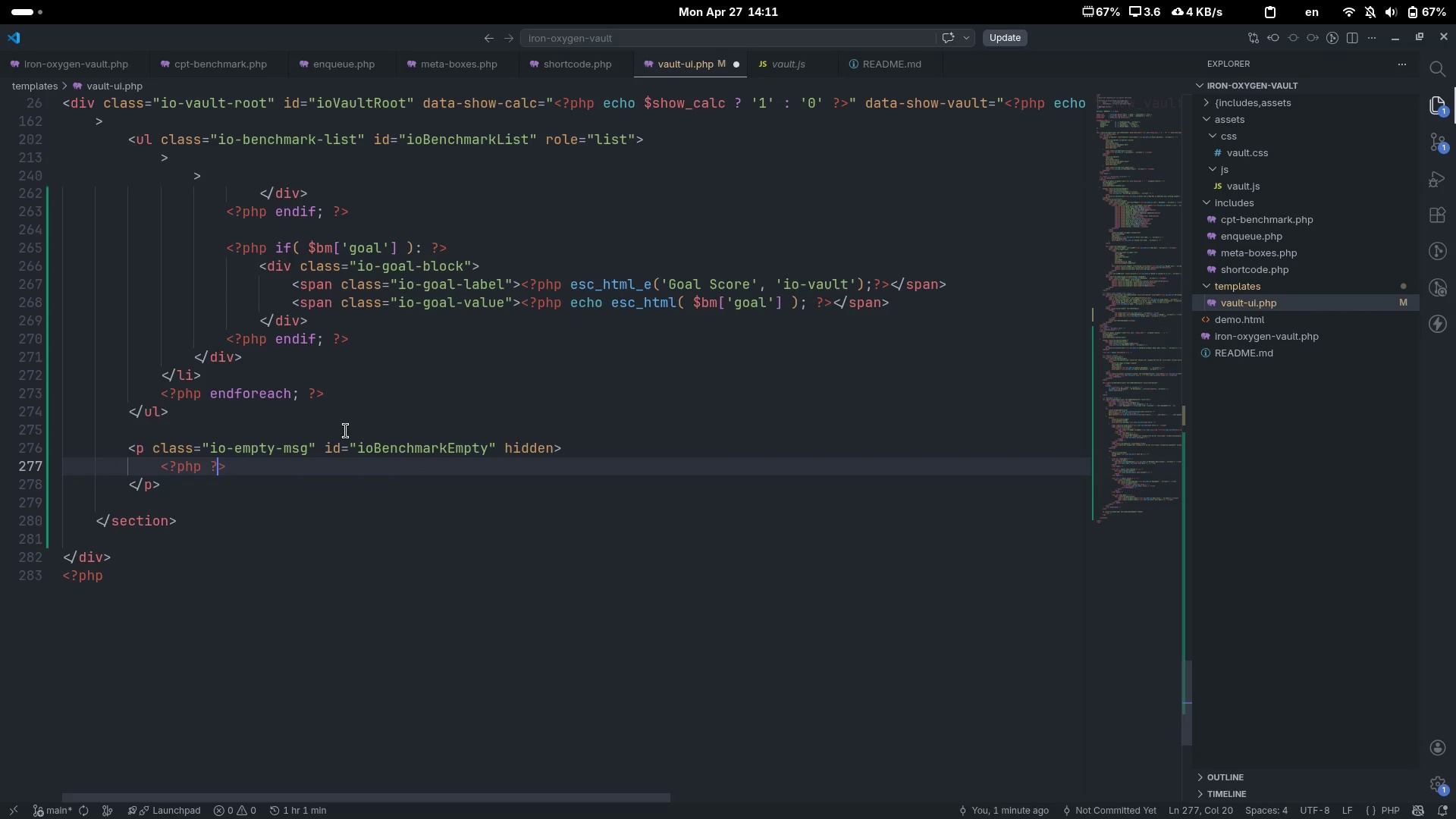 
key(ArrowLeft)
 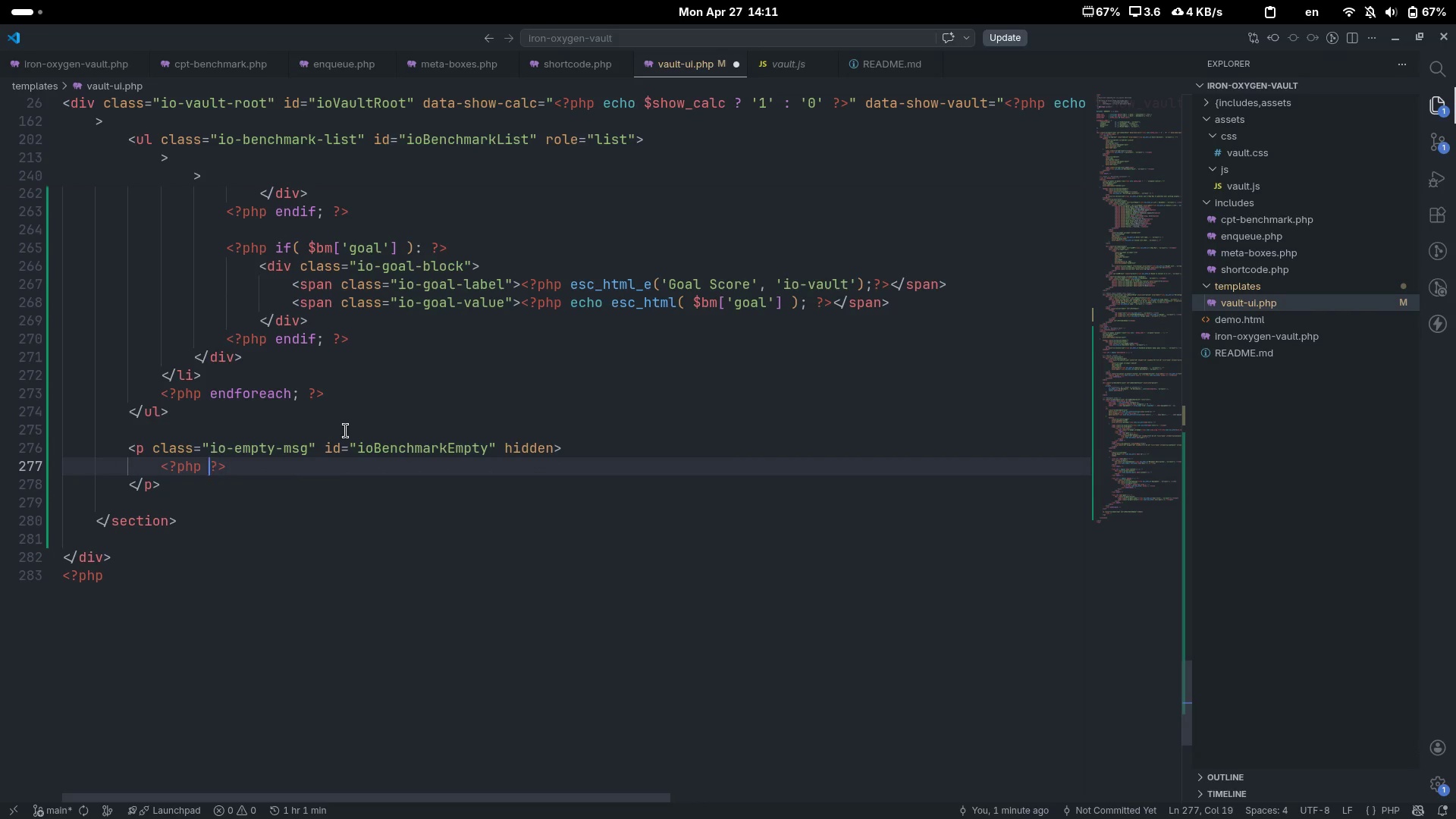 
key(ArrowLeft)
 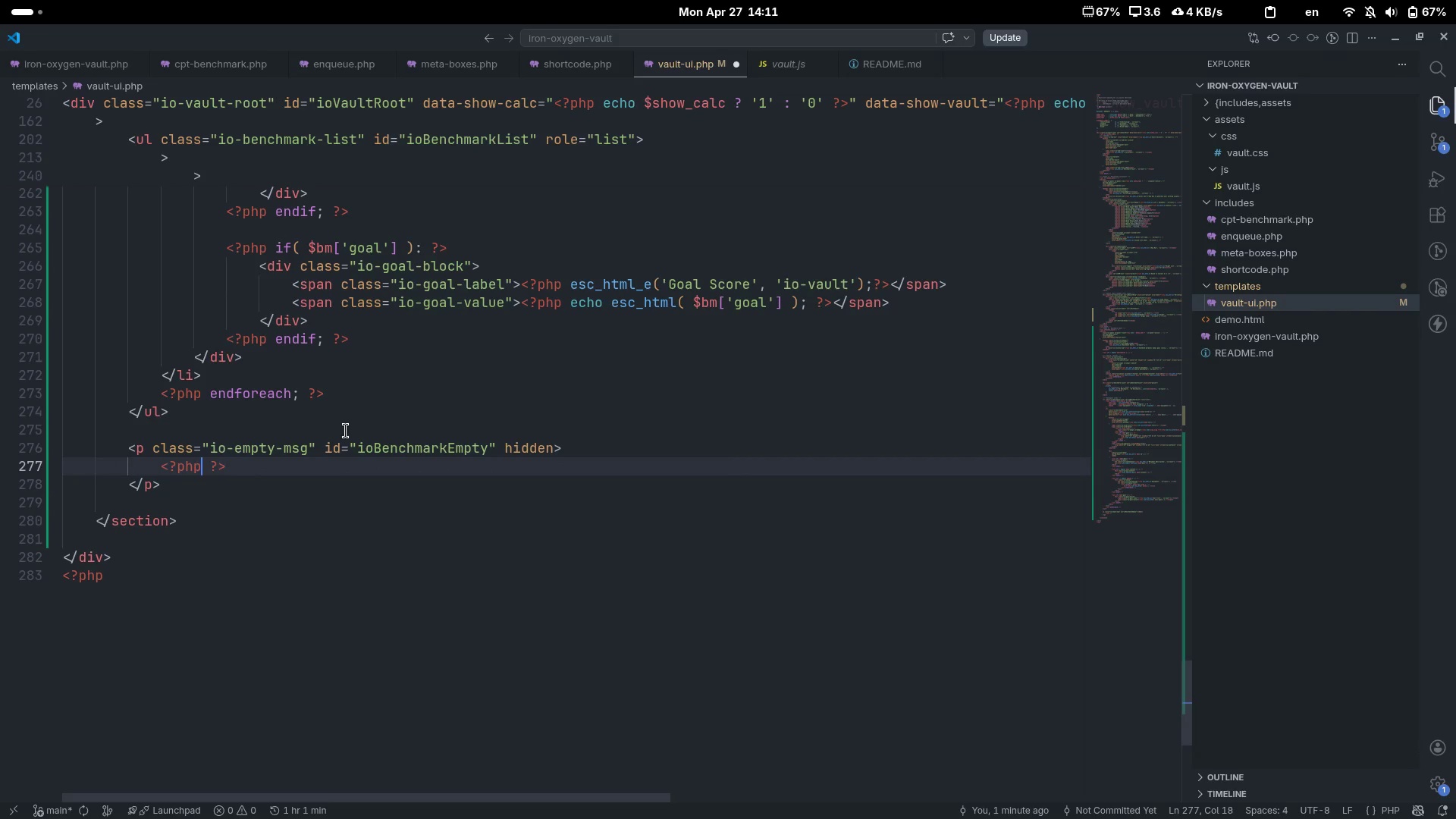 
type( esc_html)
 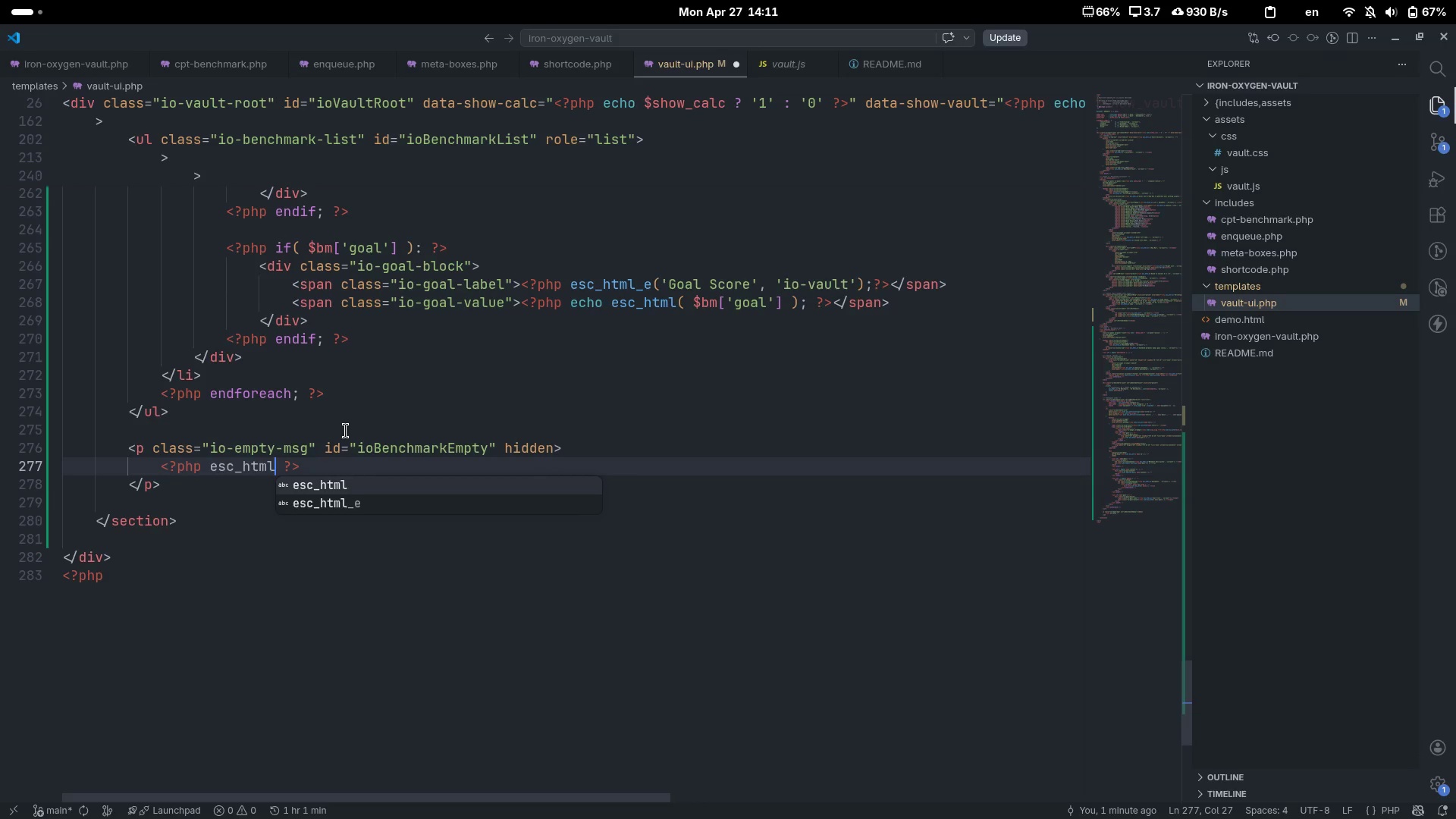 
key(ArrowDown)
 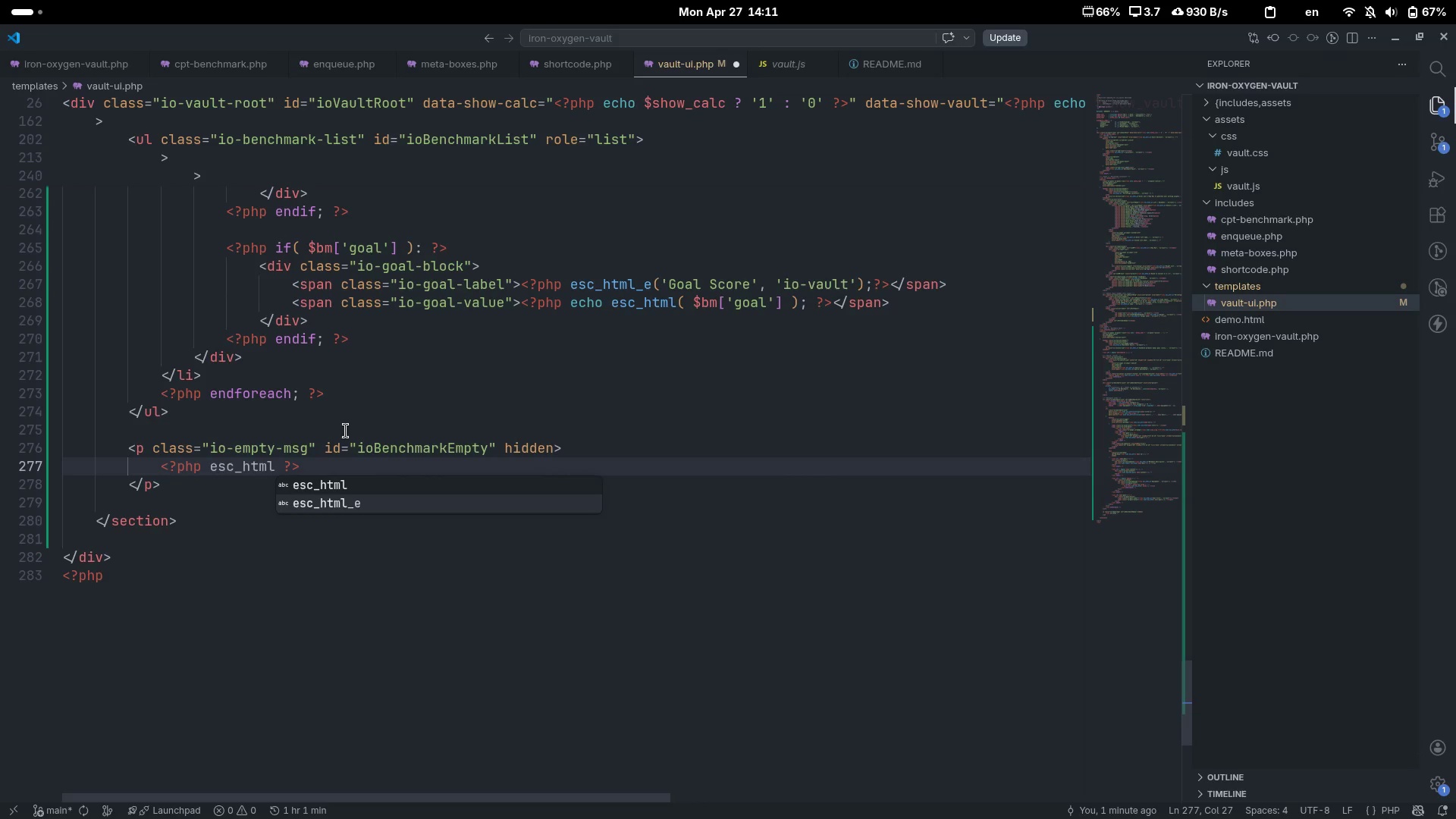 
key(Enter)
 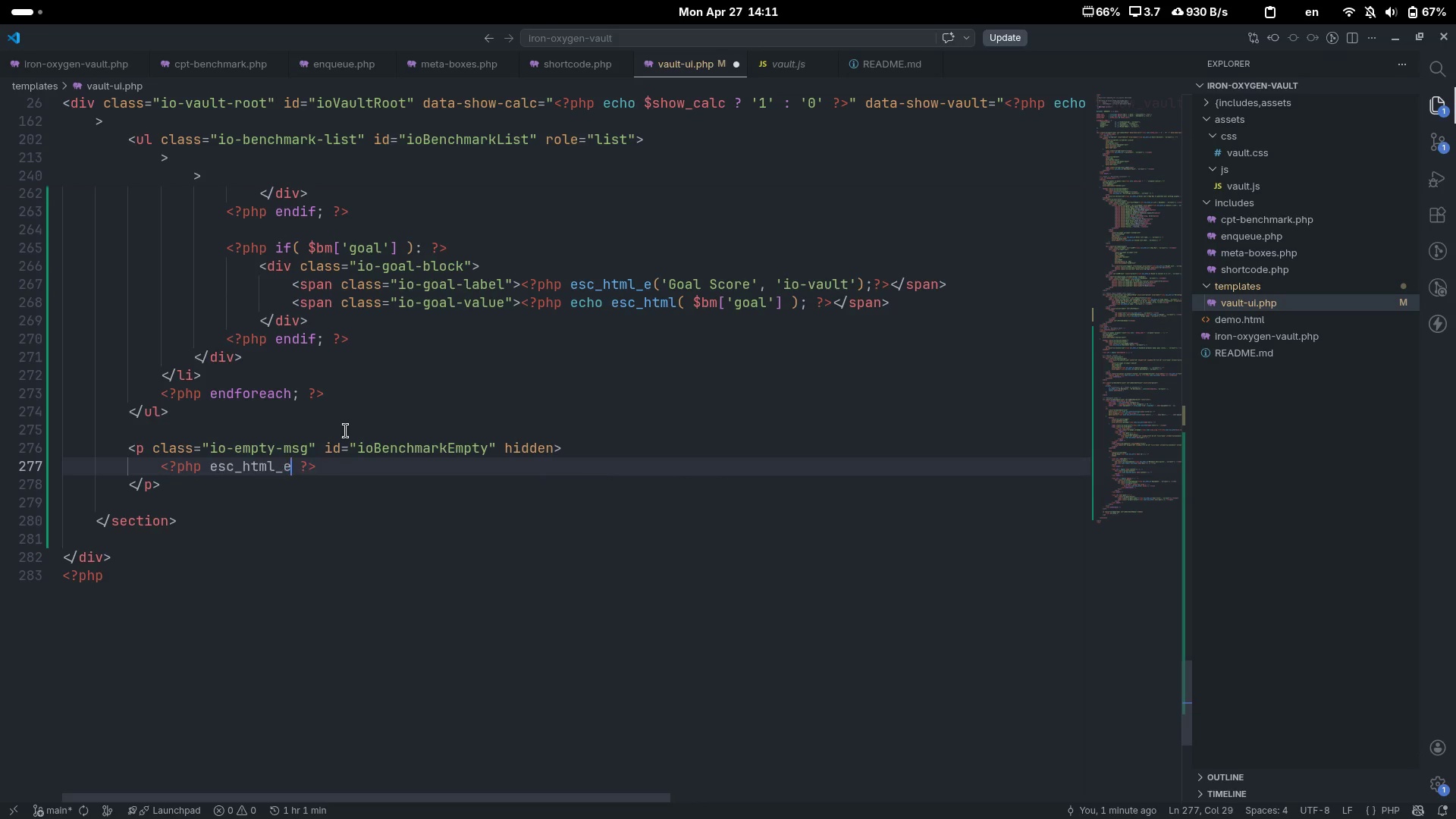 
key(Shift+ShiftLeft)
 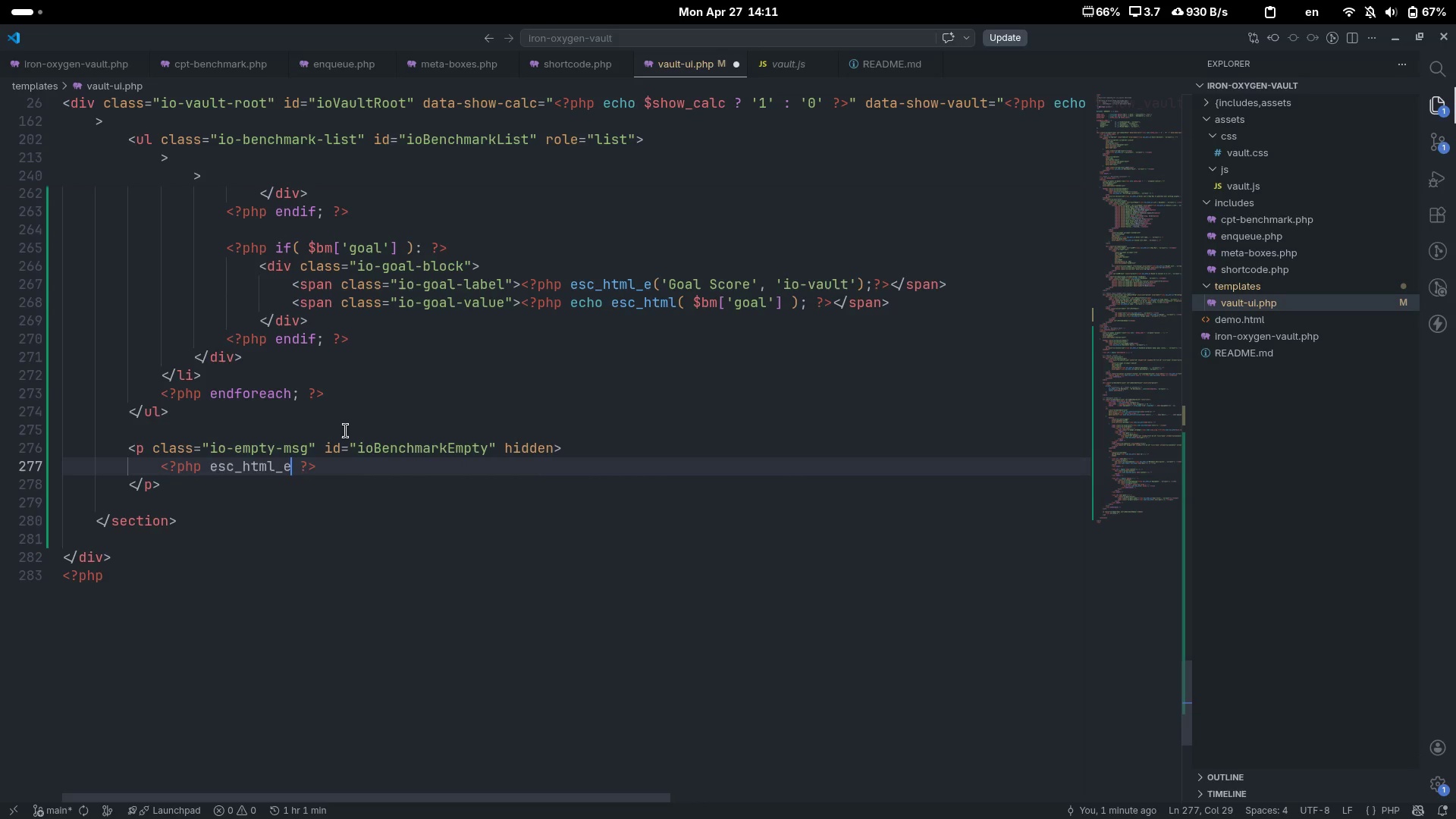 
key(Shift+9)
 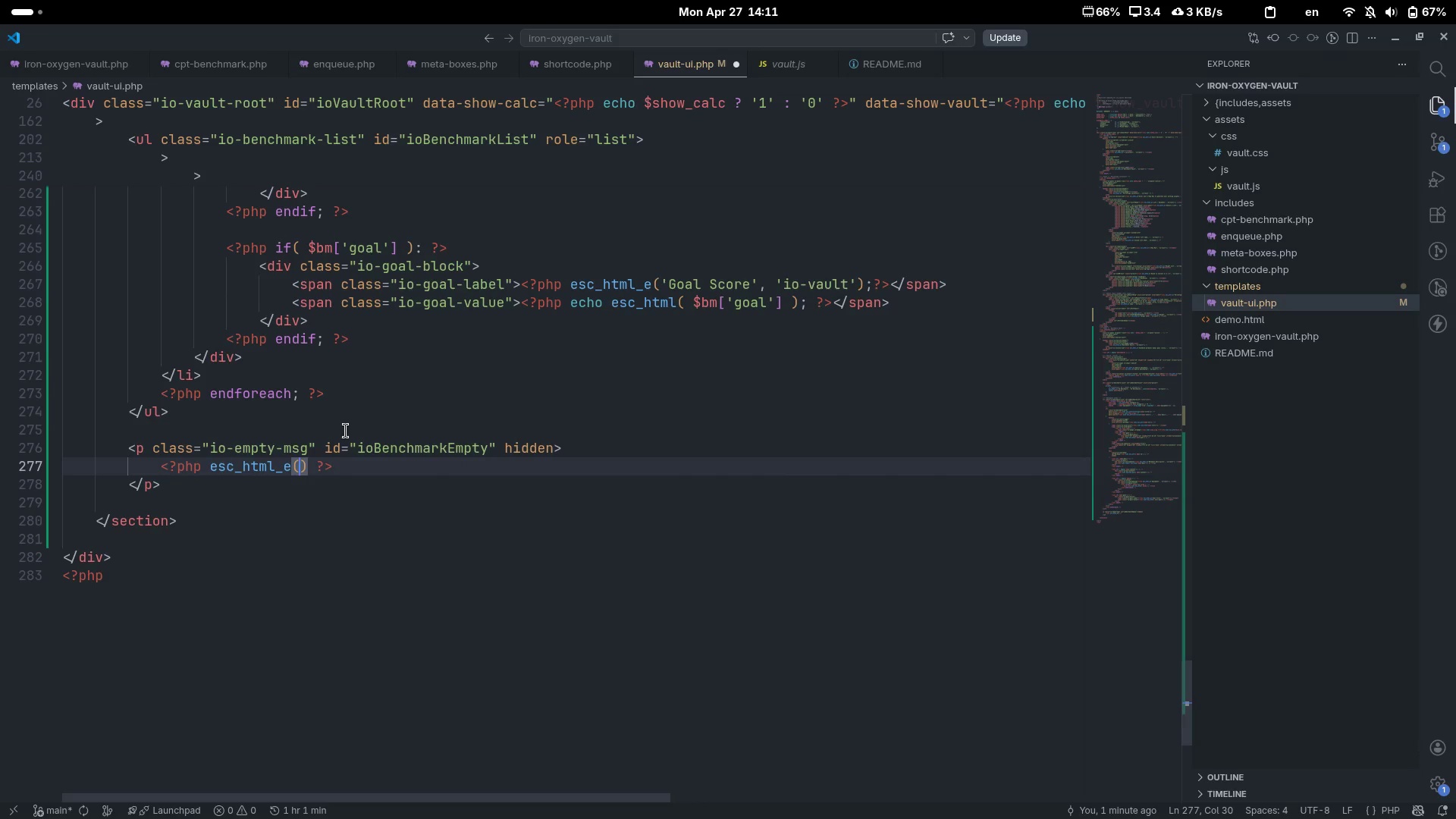 
key(Space)
 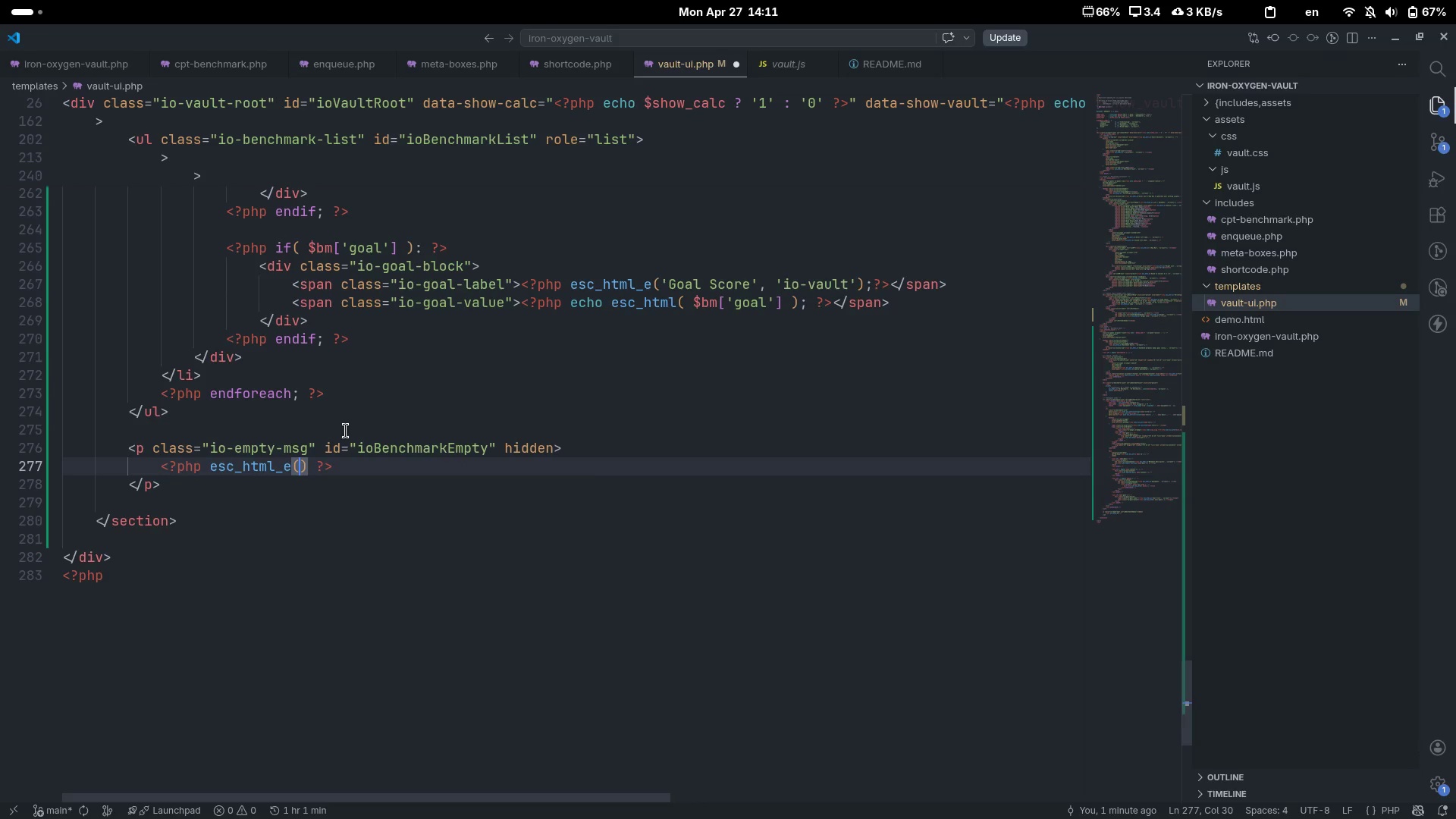 
key(ArrowLeft)
 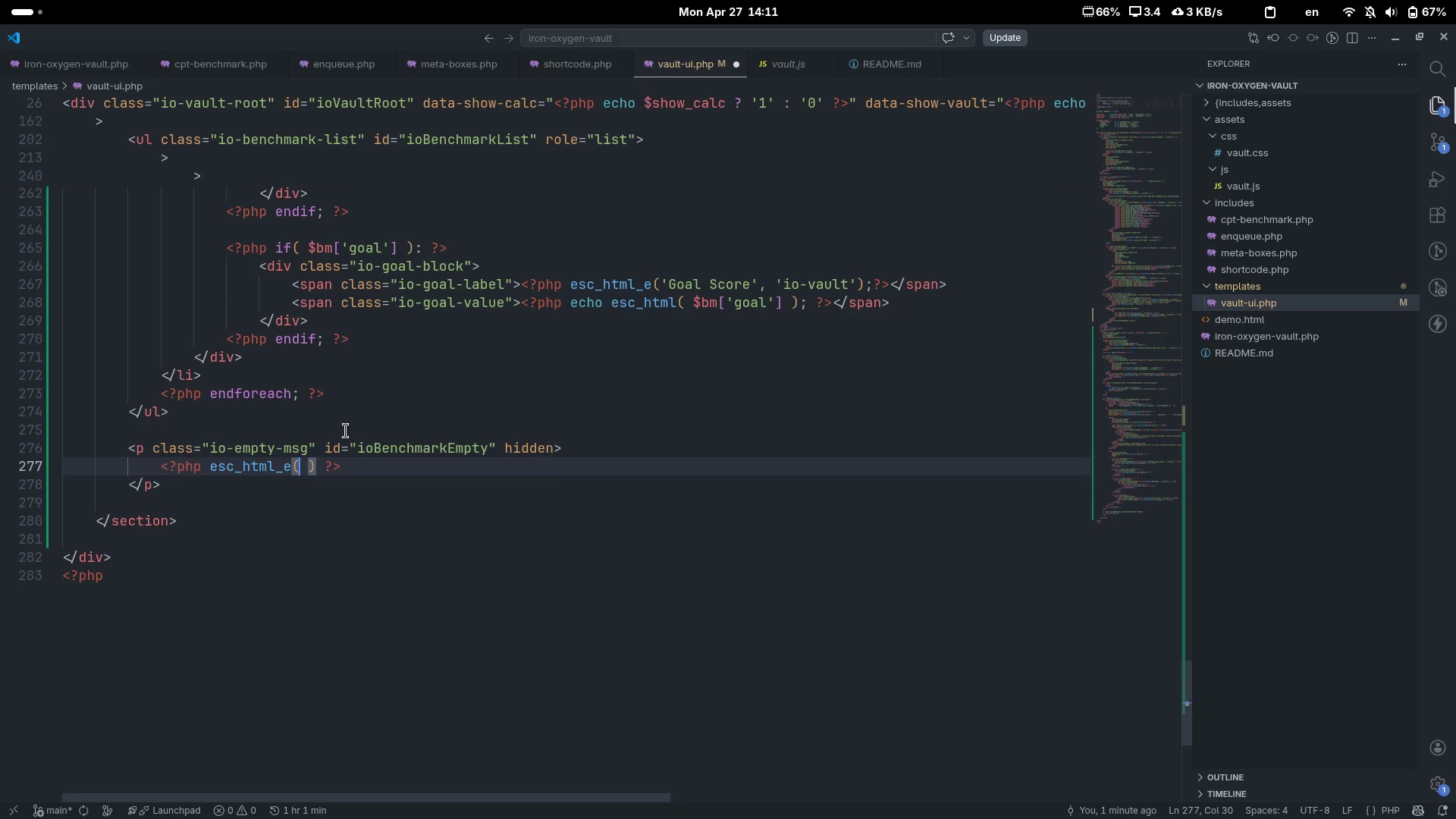 
type( 'No benchmarks match your search.)
 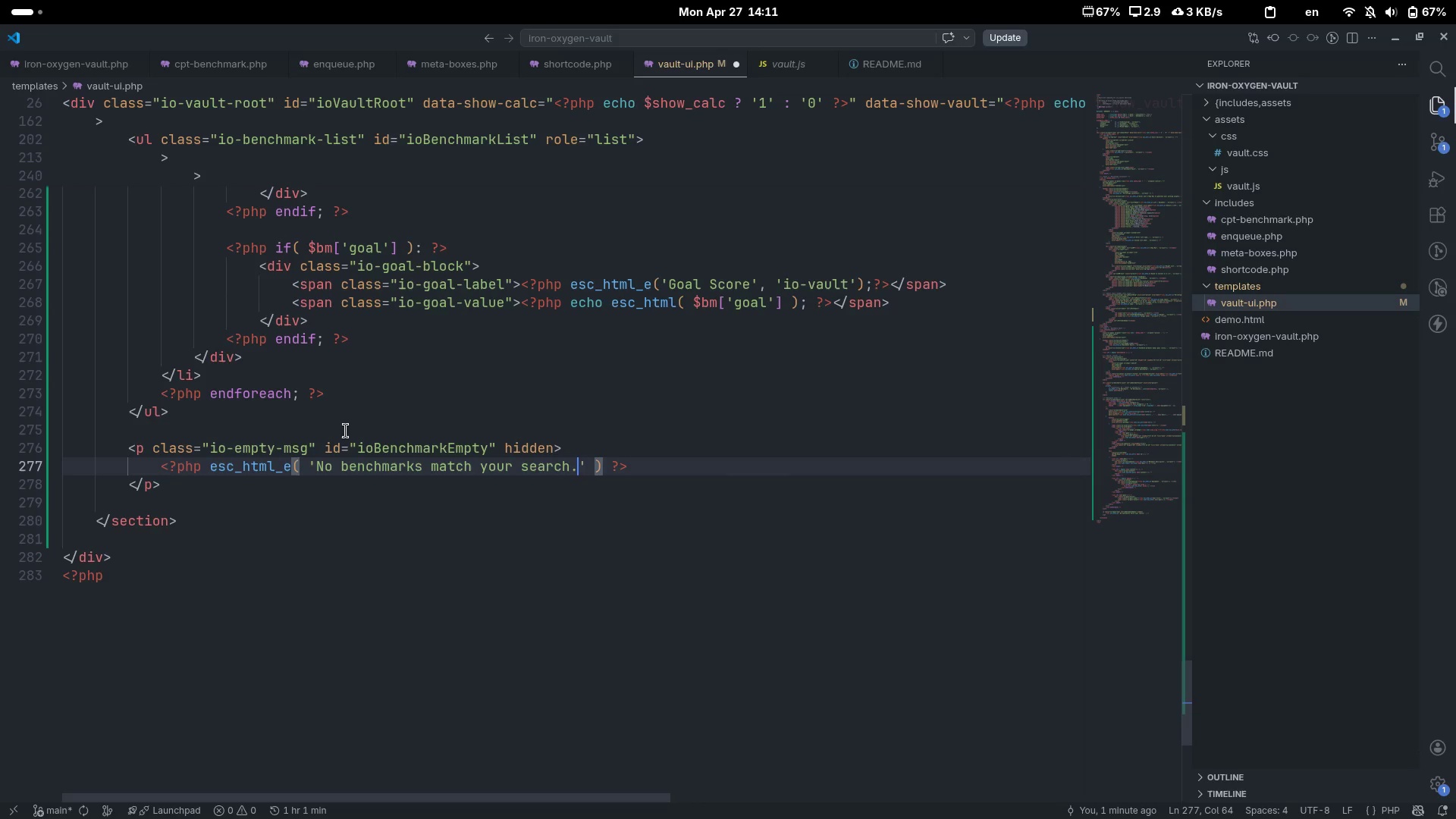 
key(ArrowRight)
 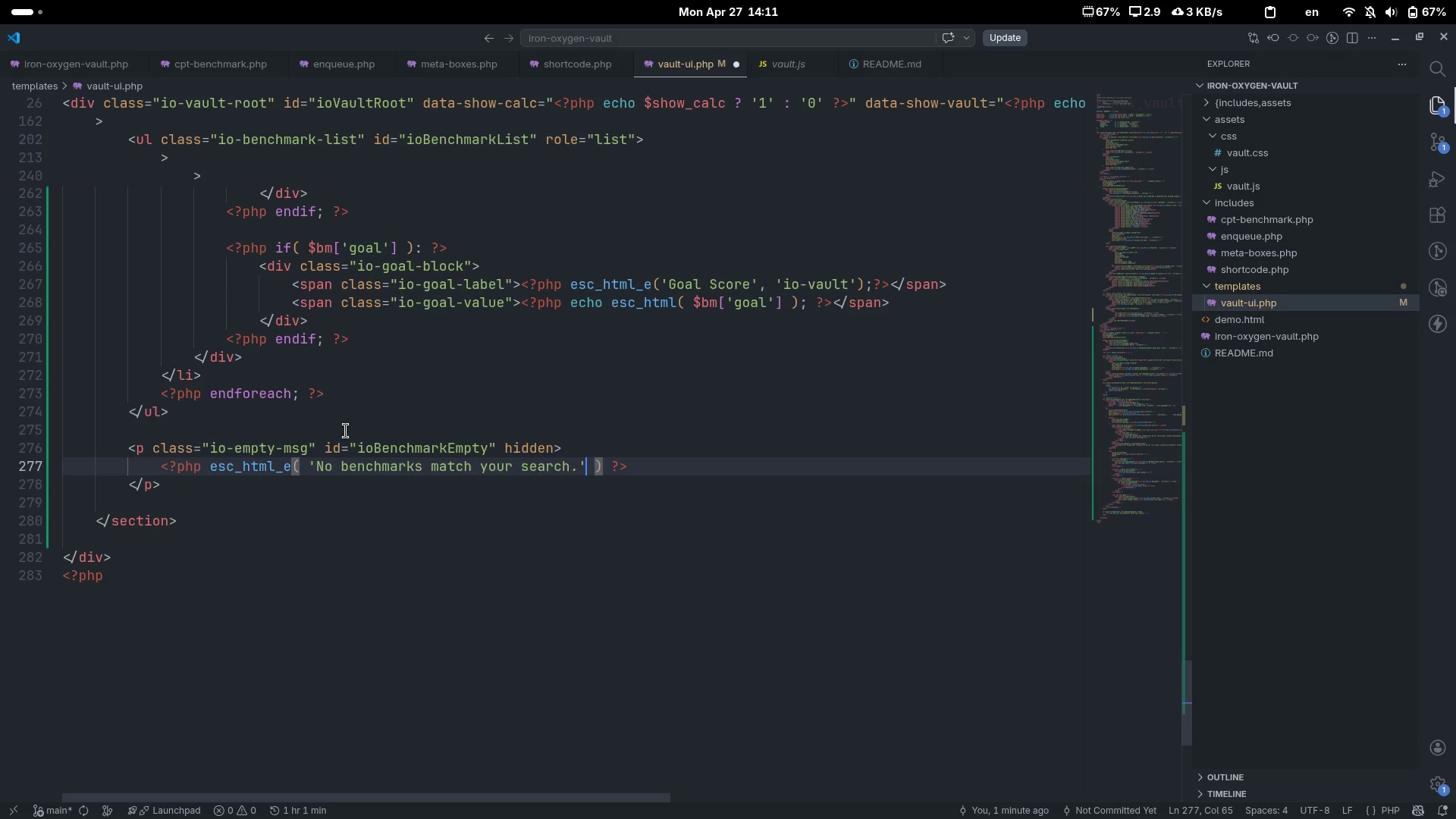 
type(, 'io-vault[End])
 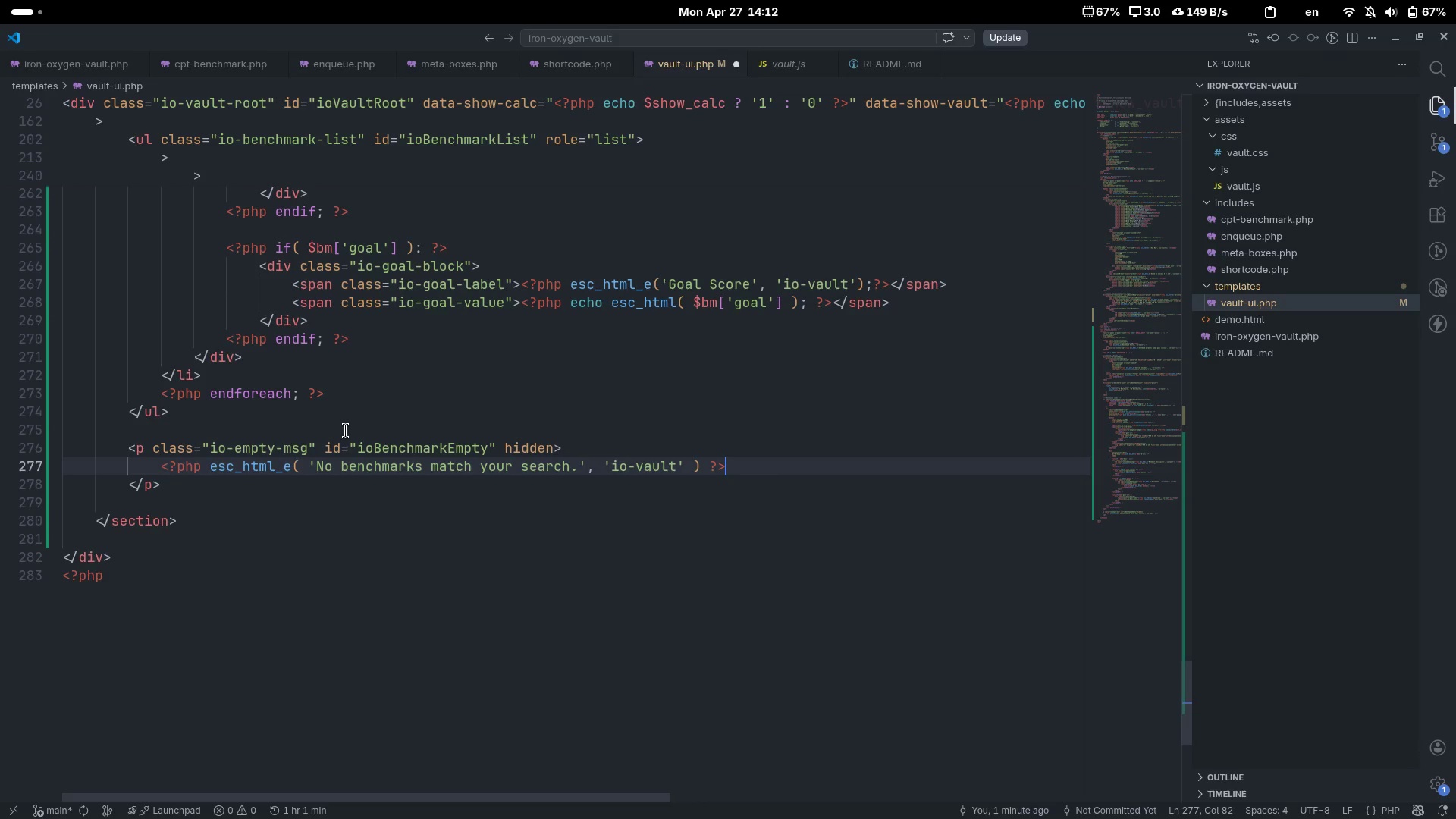 
key(ArrowLeft)
 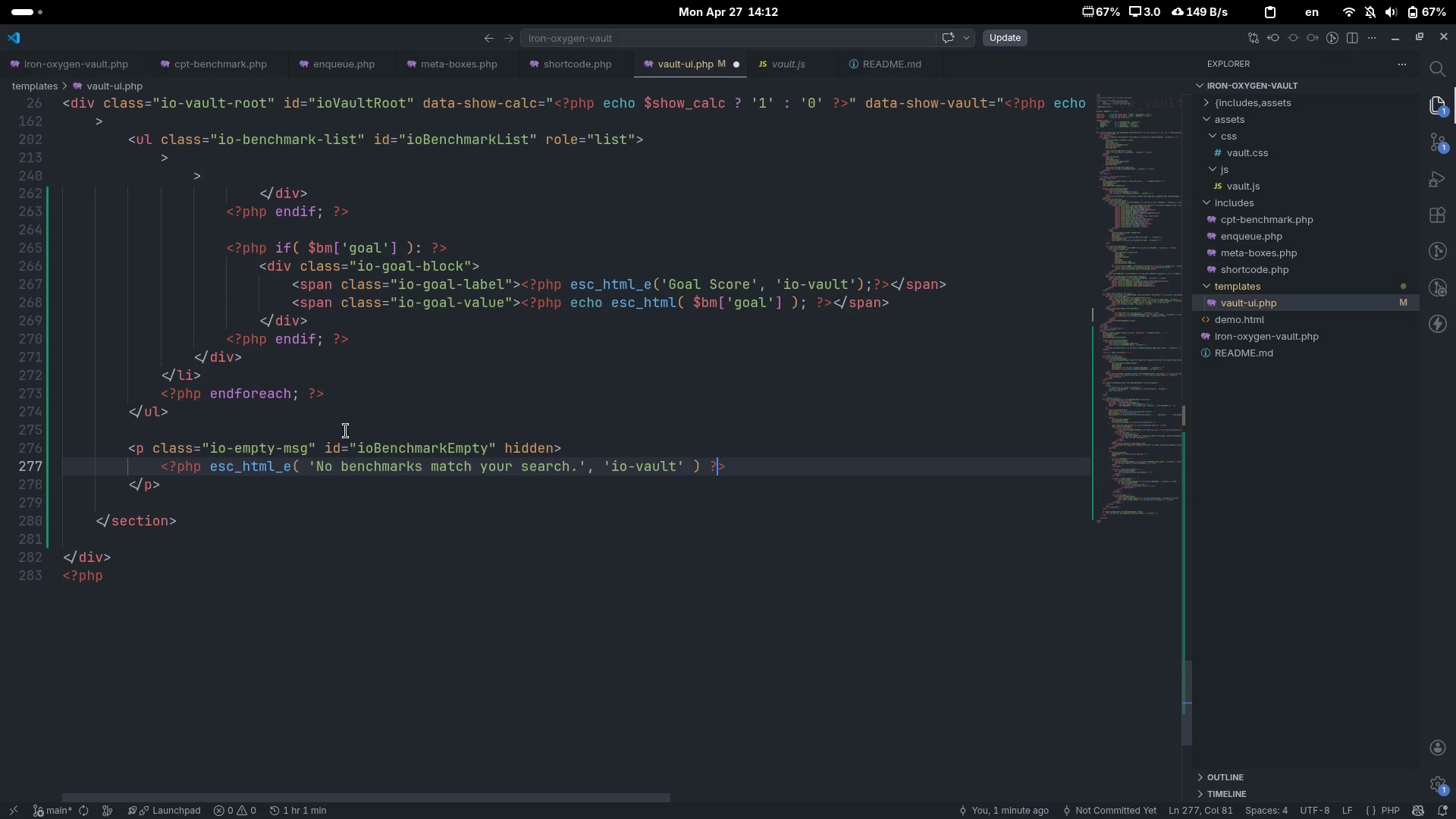 
key(ArrowLeft)
 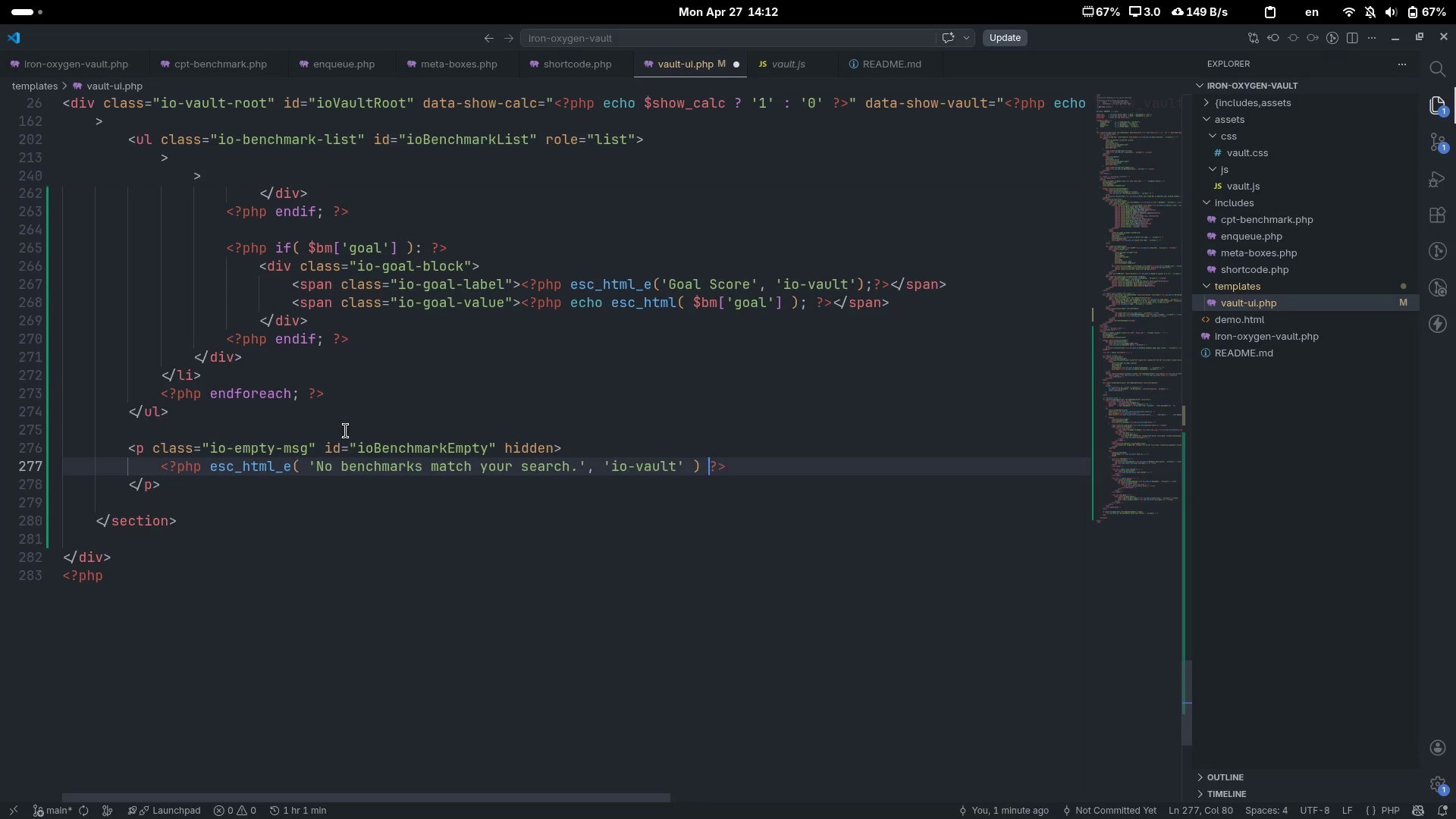 
key(ArrowLeft)
 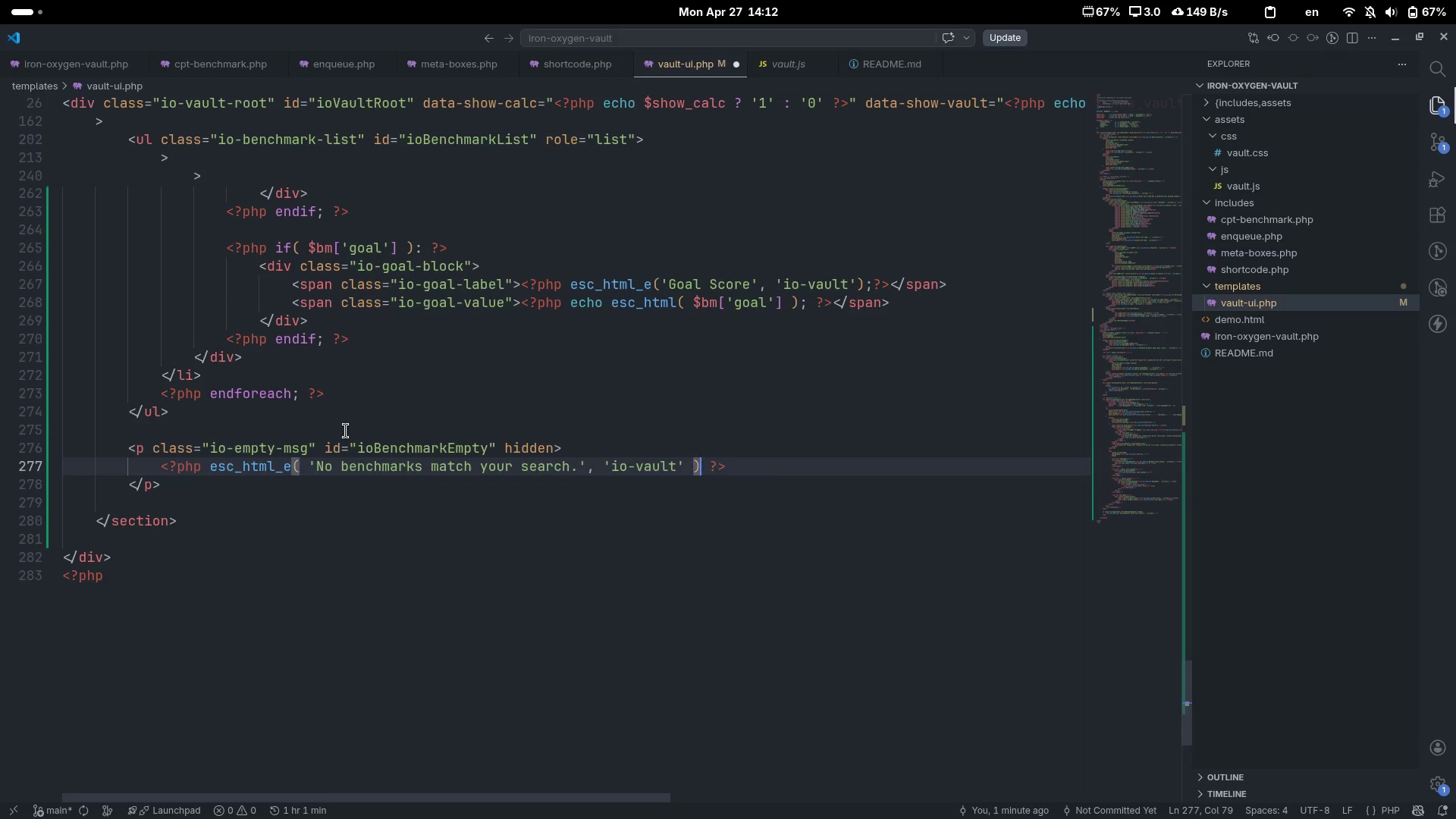 
key(Semicolon)
 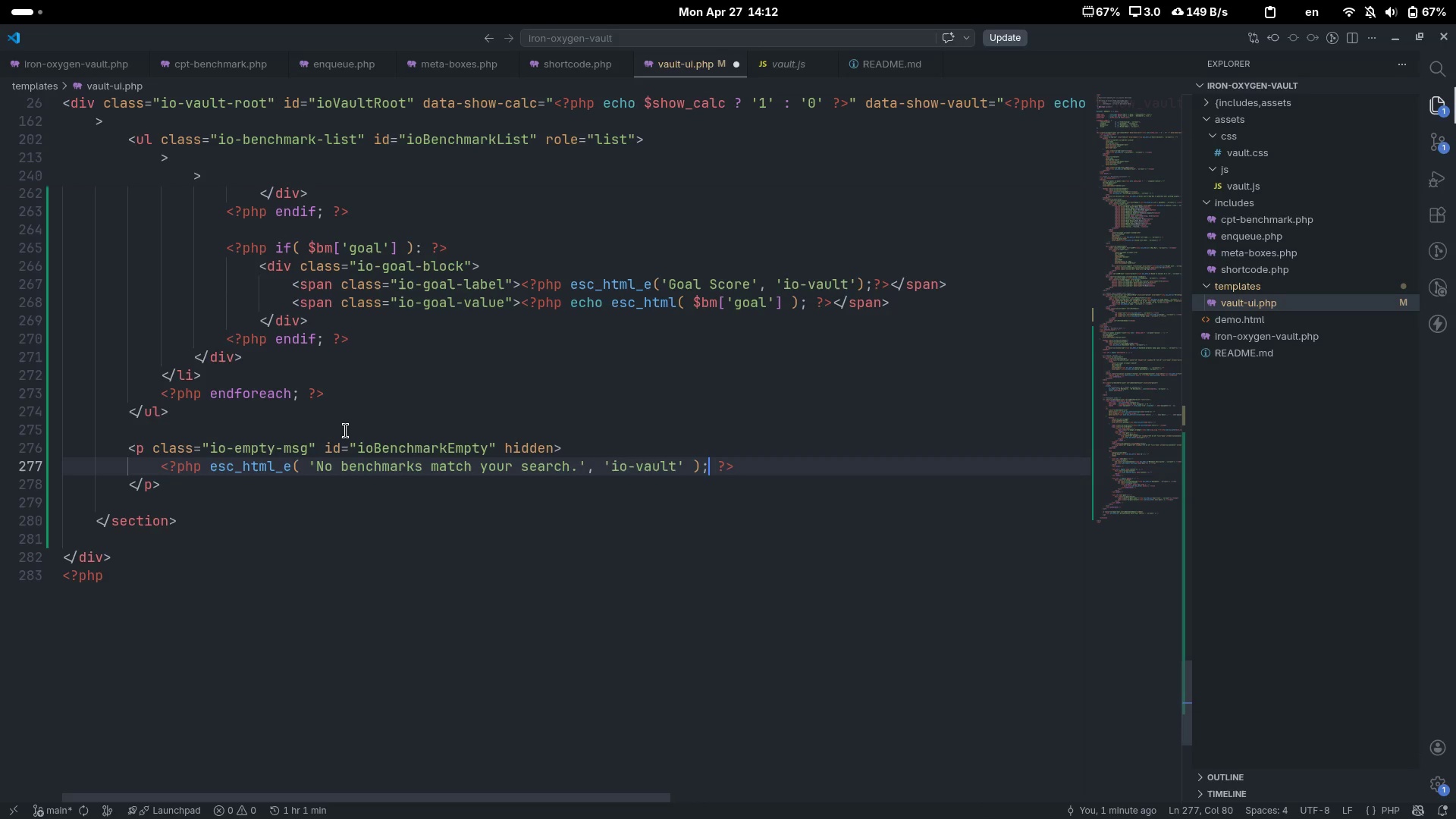 
key(ArrowDown)
 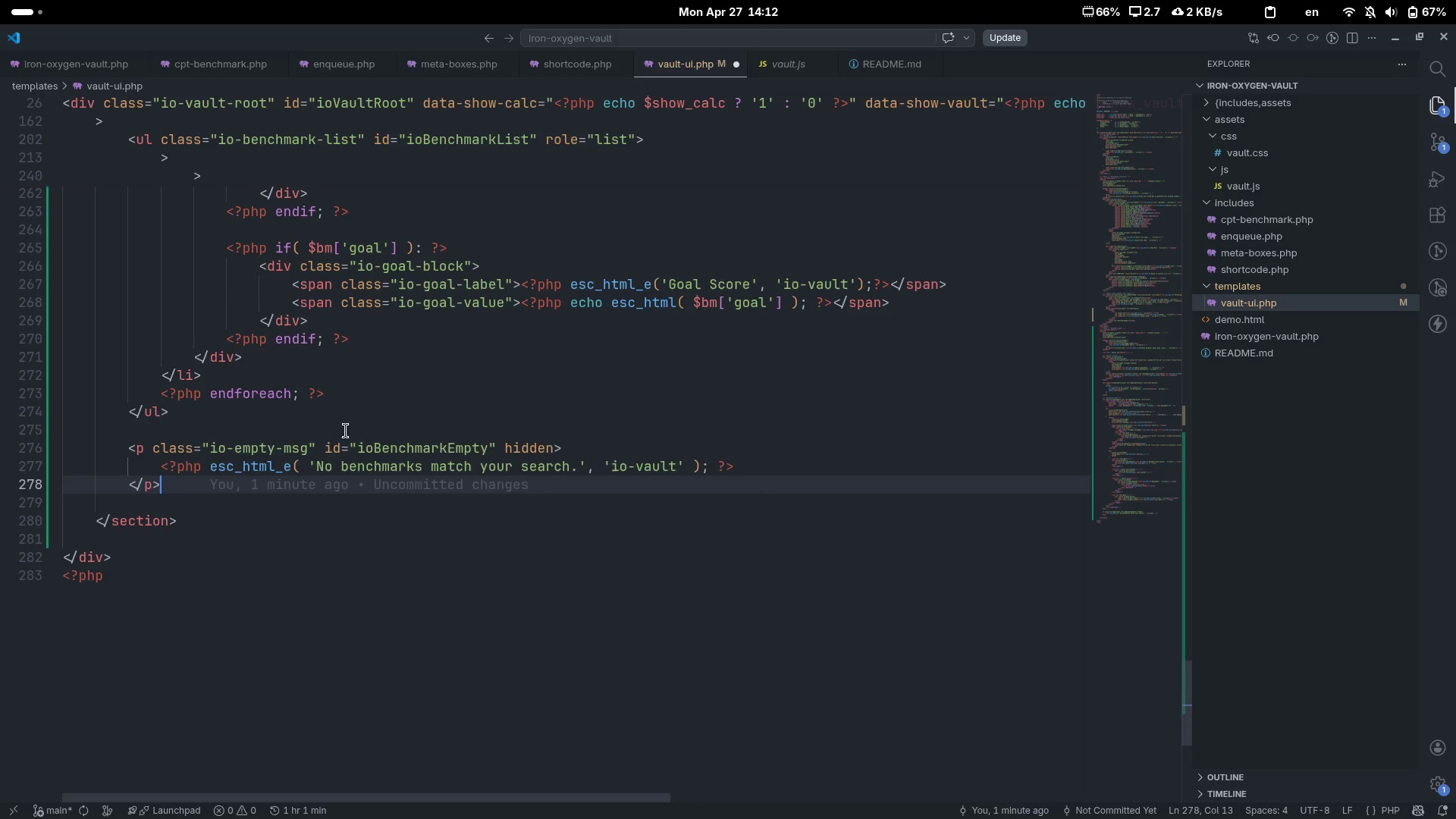 
key(Enter)
 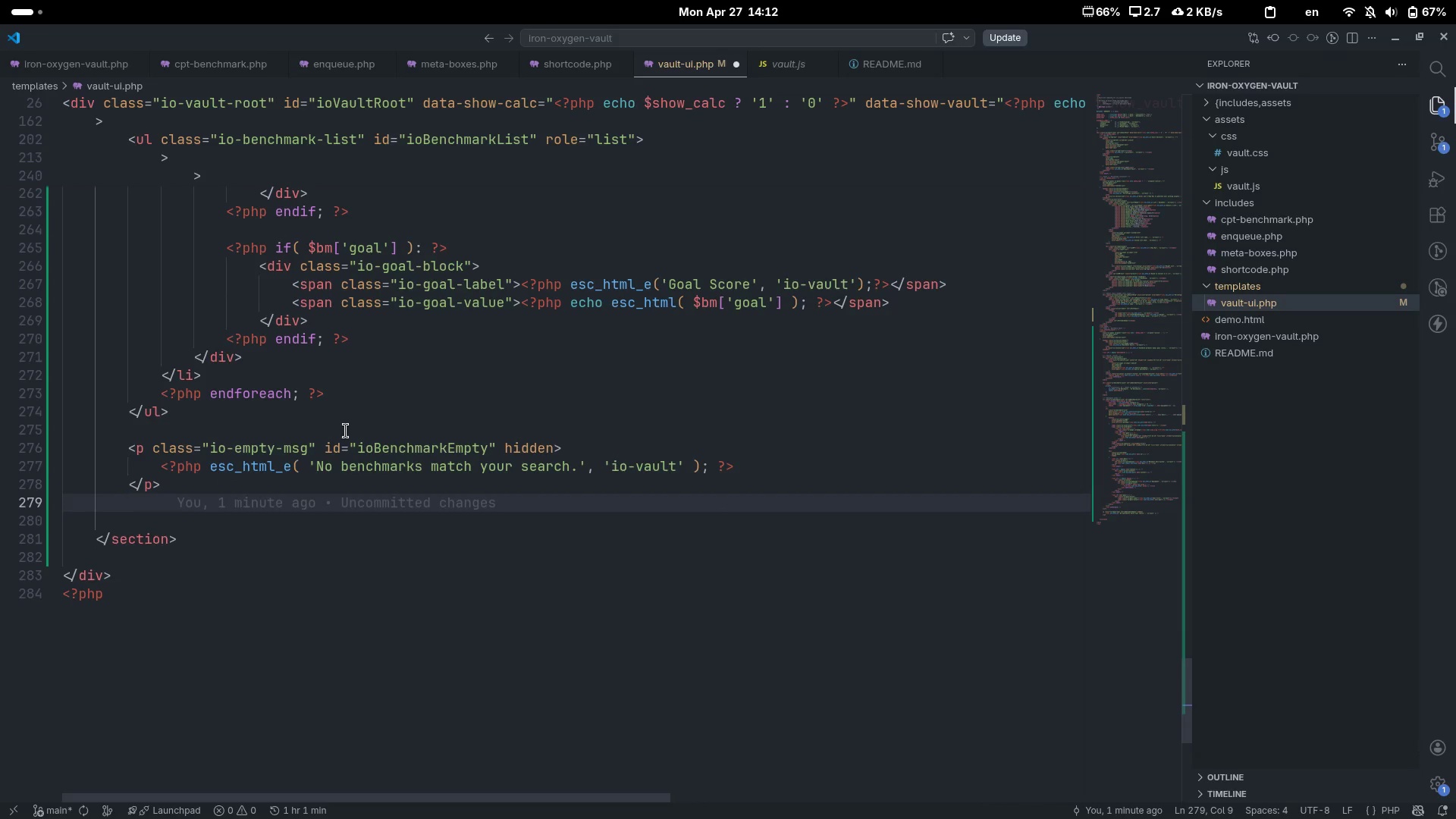 
key(Enter)
 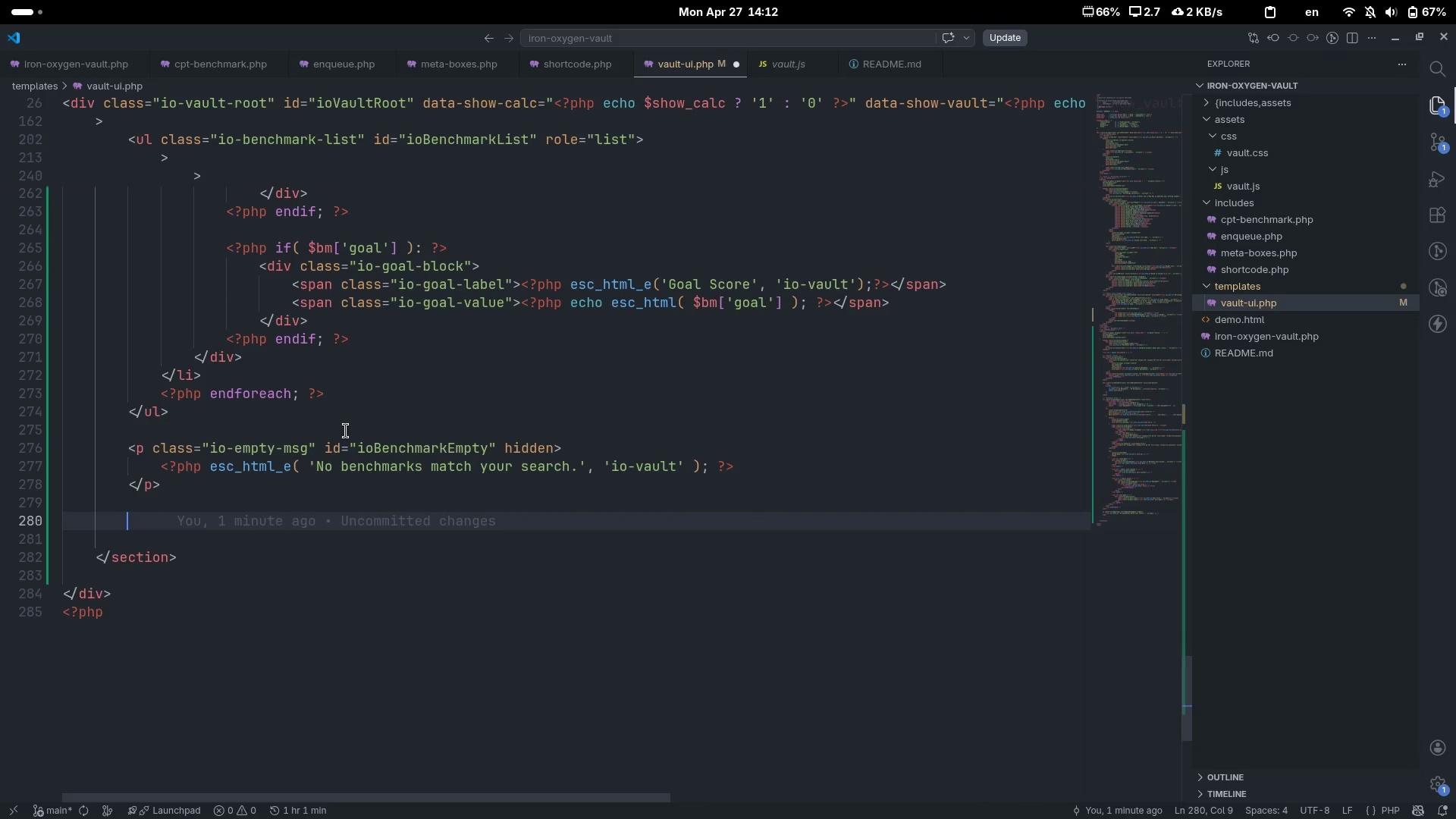 
type(<?)
key(Tab)
type( else: ?>)
 